 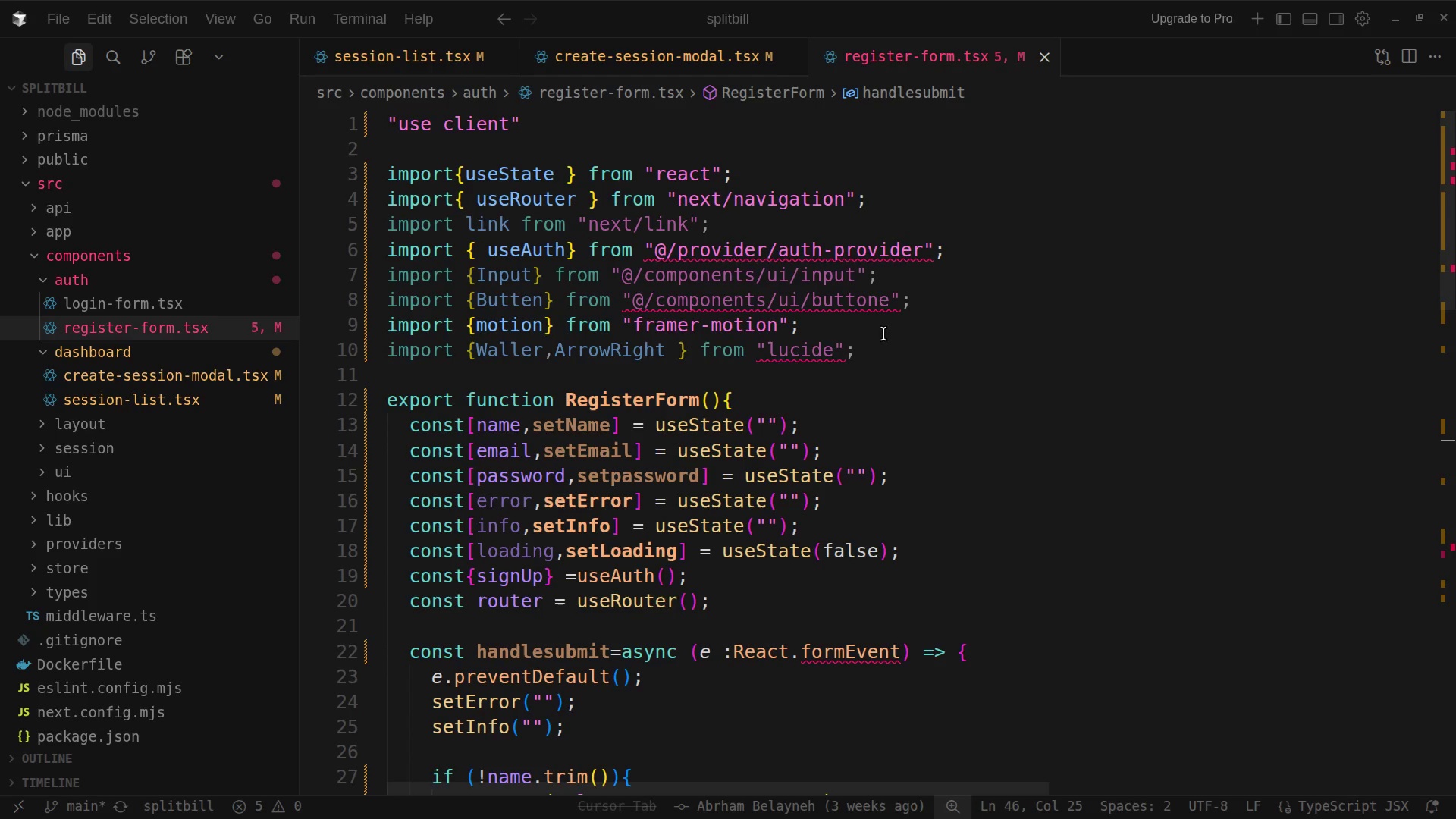 
left_click([537, 351])
 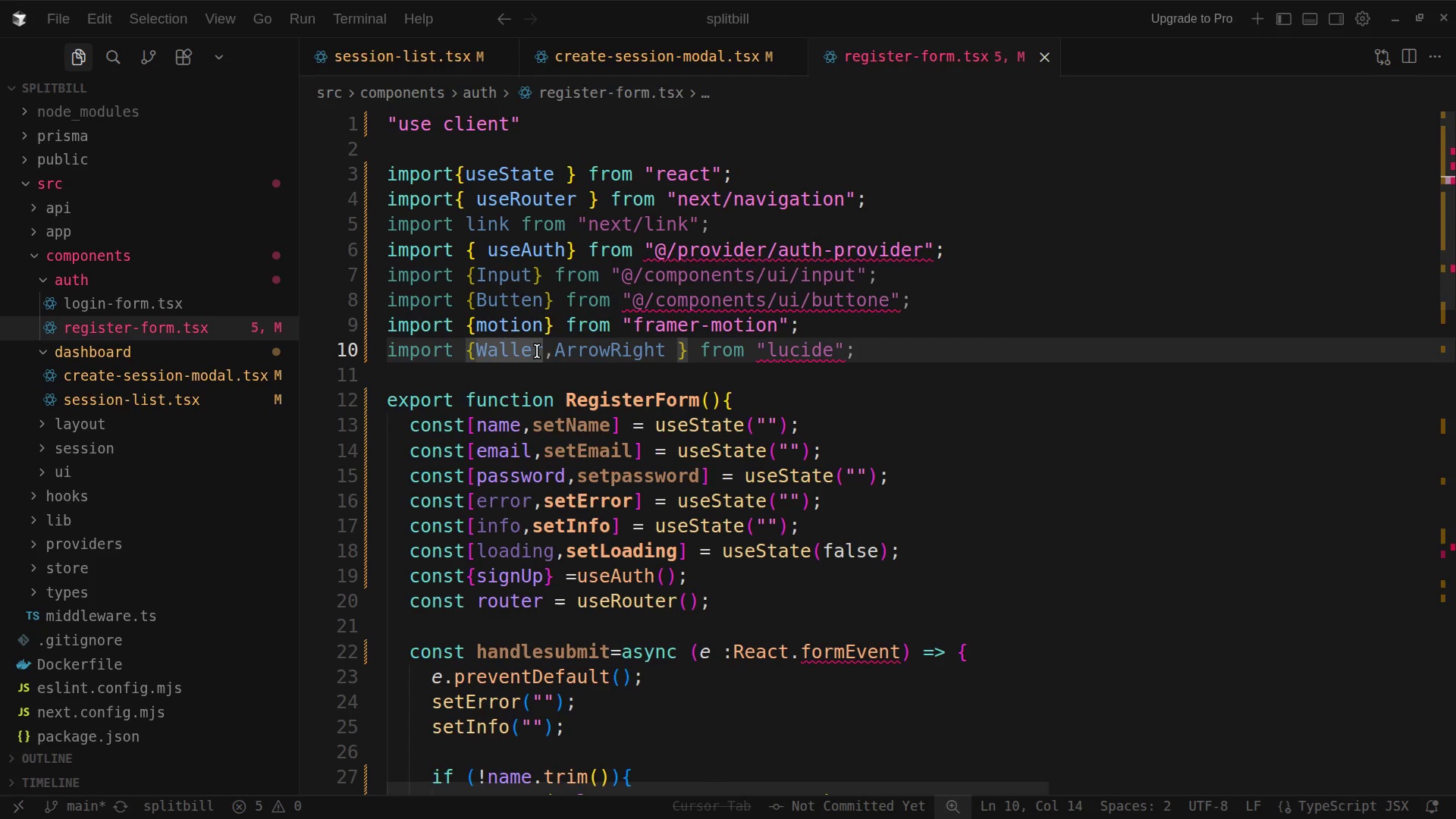 
key(Delete)
 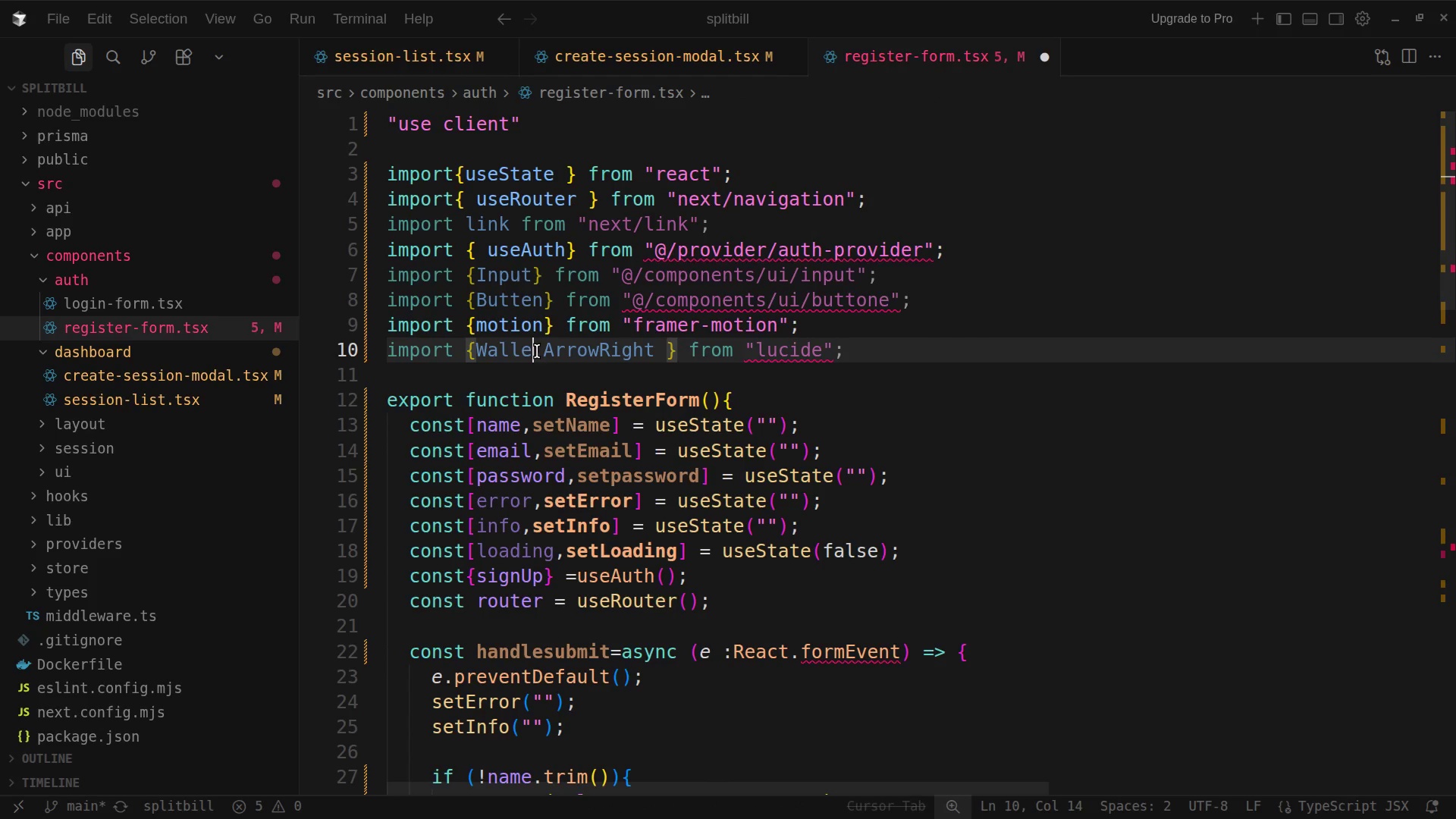 
key(T)
 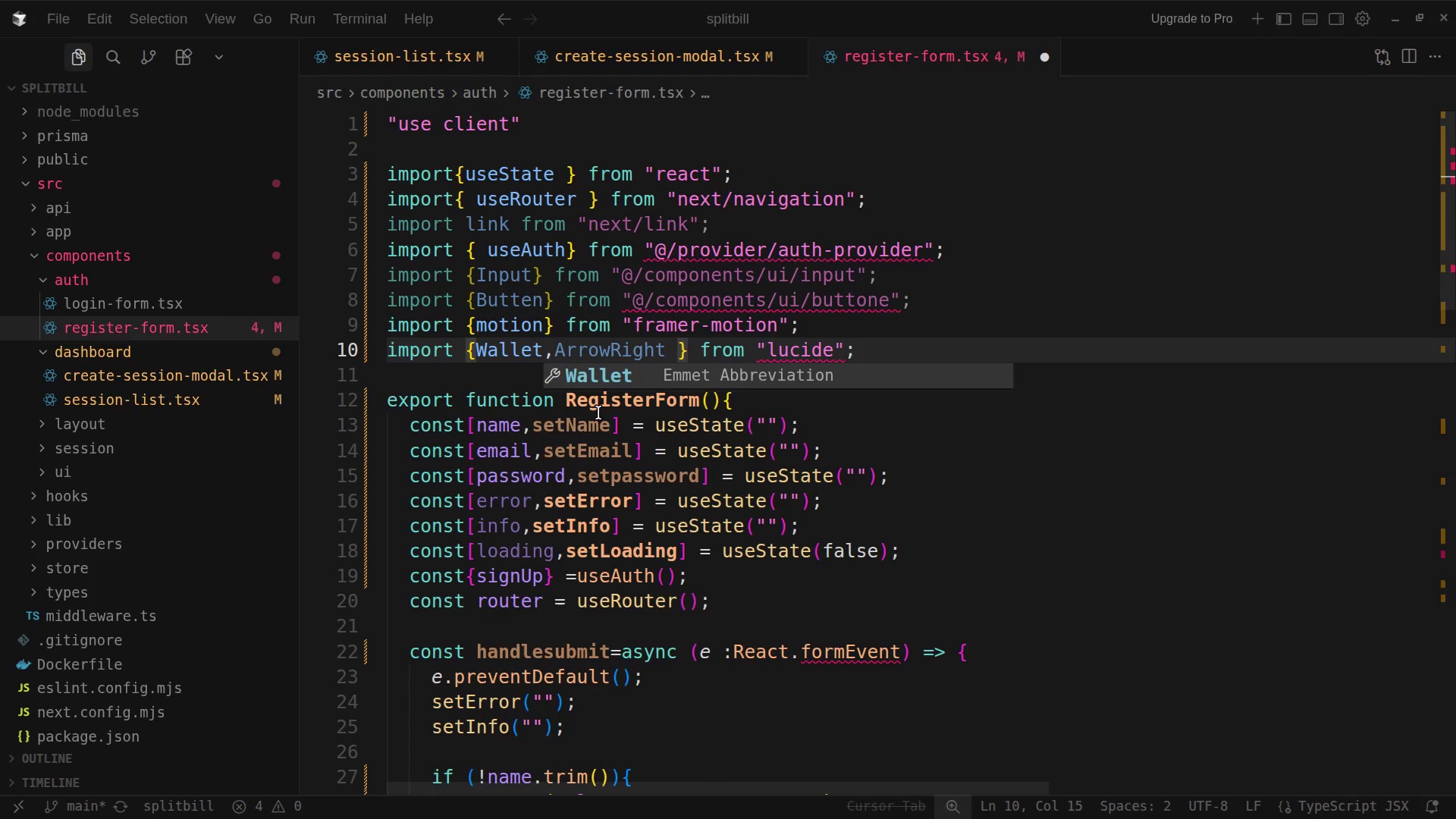 
left_click([598, 416])
 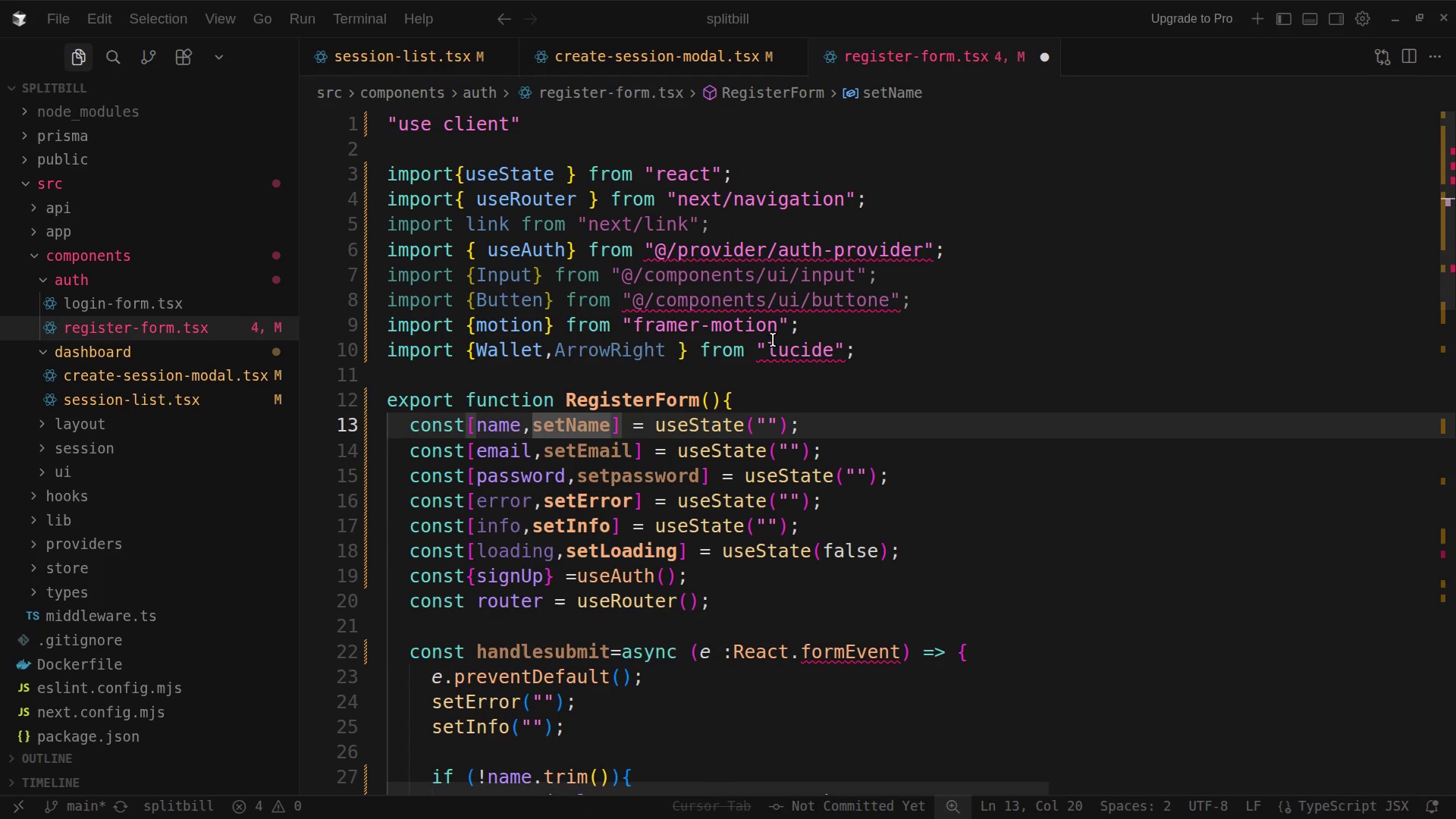 
left_click([834, 353])
 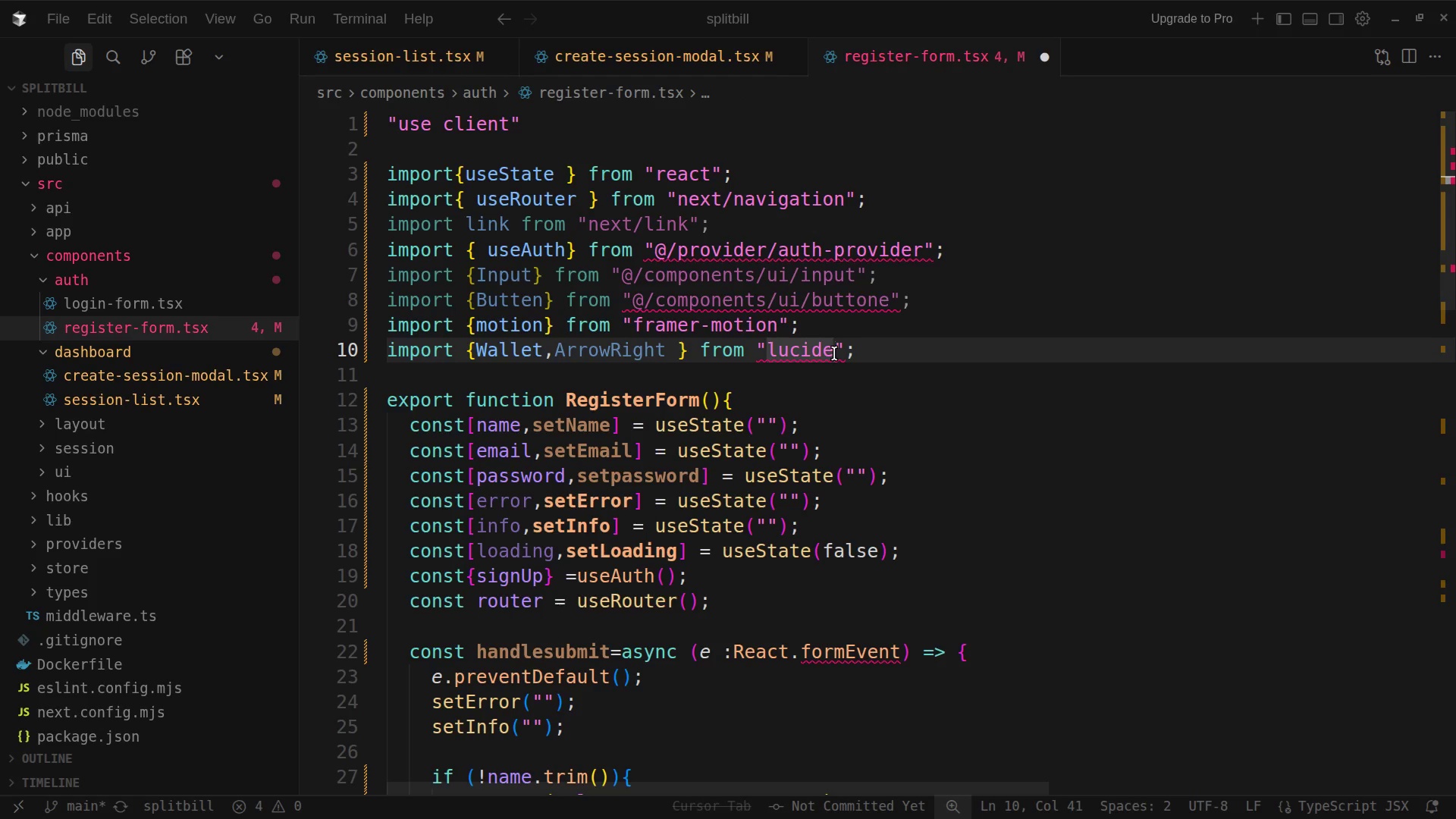 
type(-react)
key(Tab)
 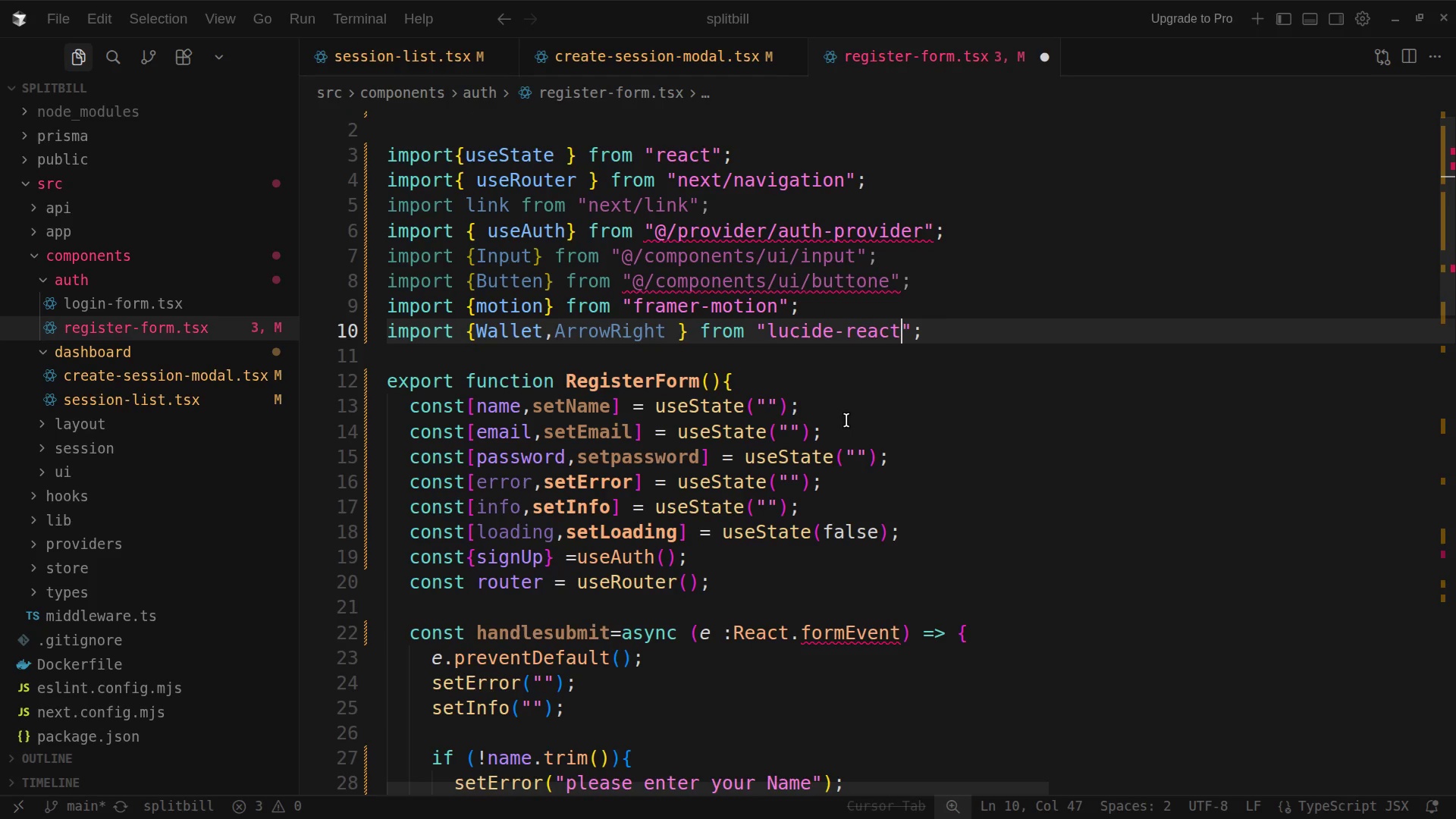 
wait(14.77)
 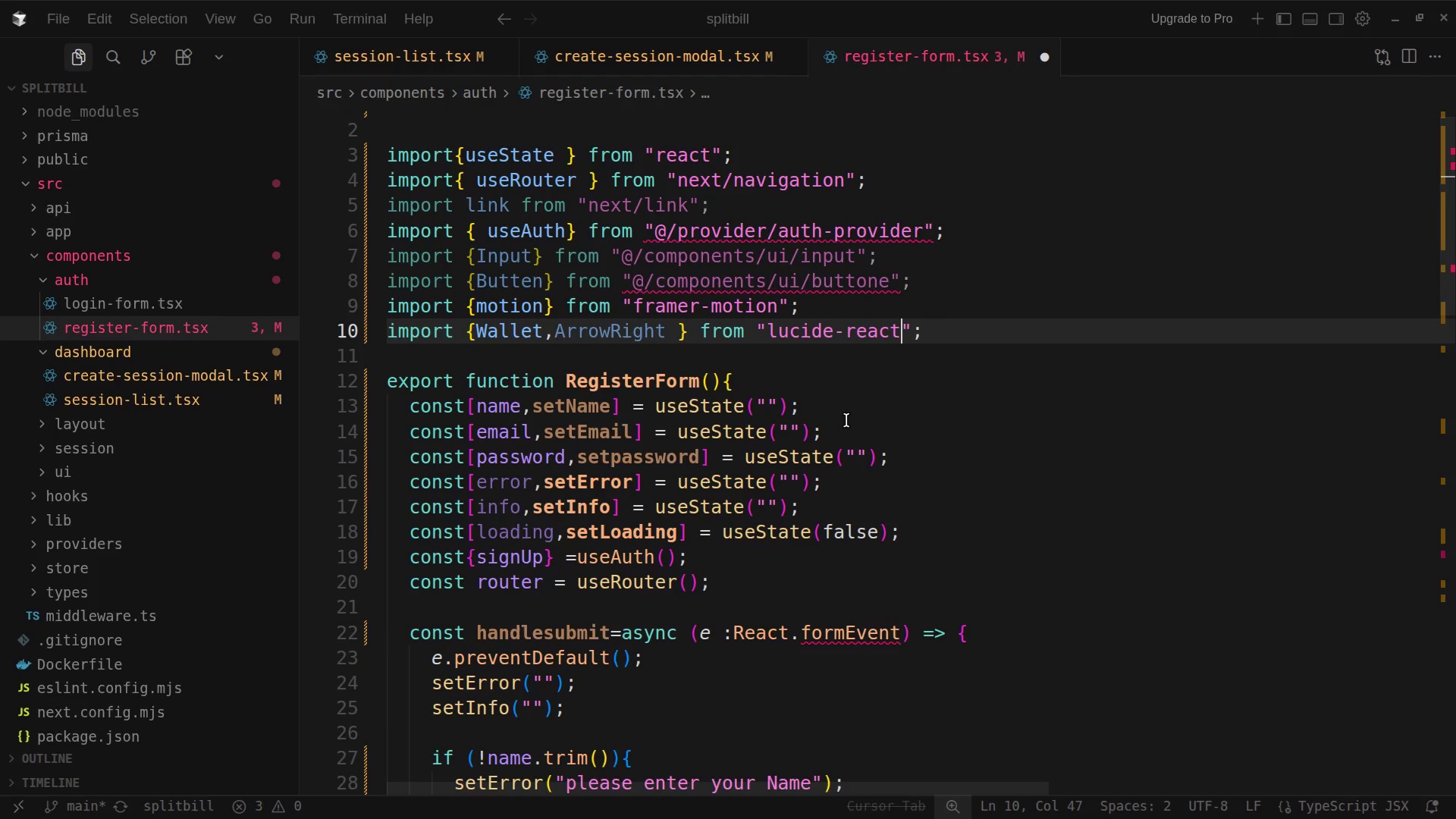 
hold_key(key=ControlLeft, duration=0.64)
 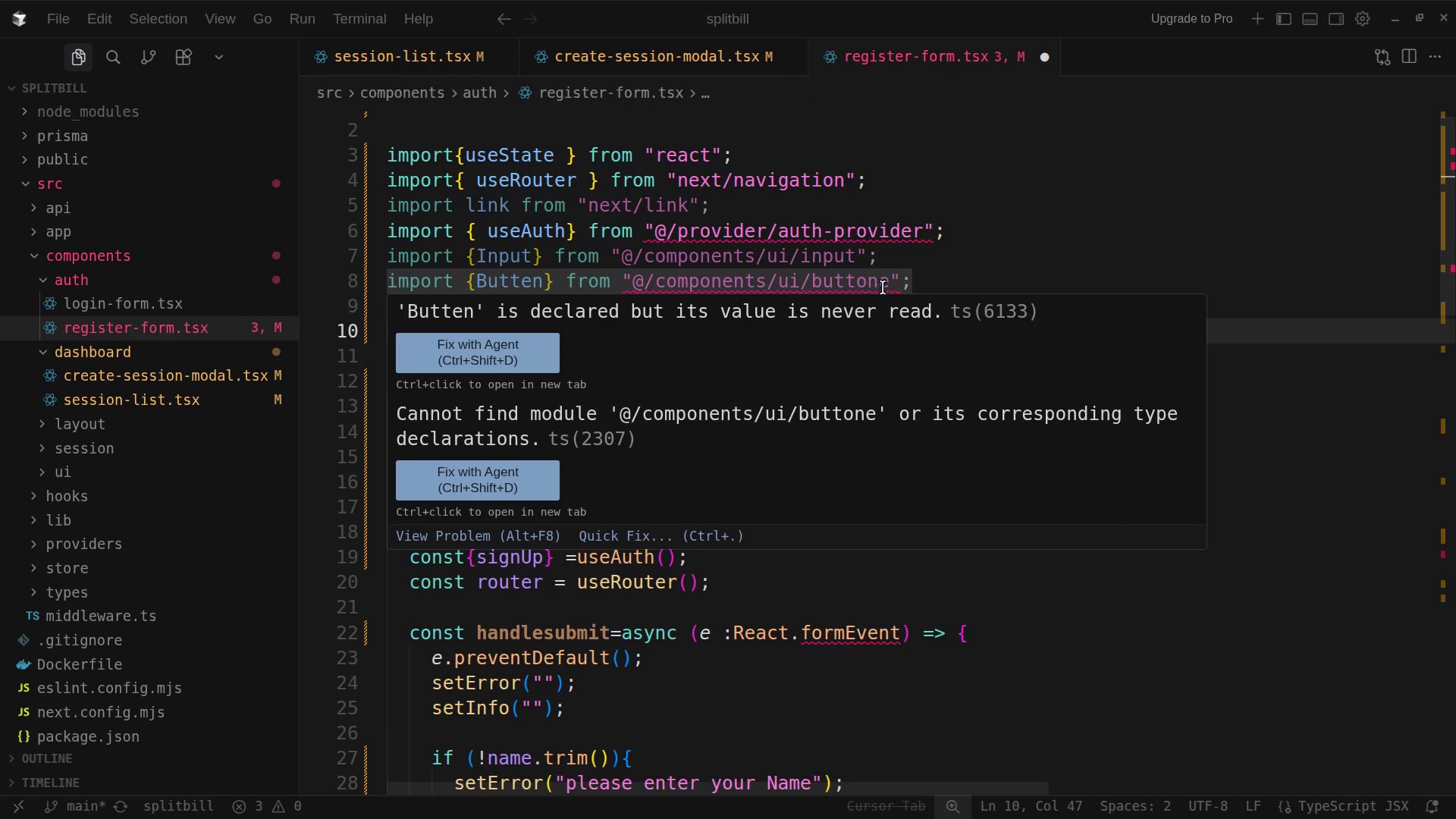 
left_click([887, 287])
 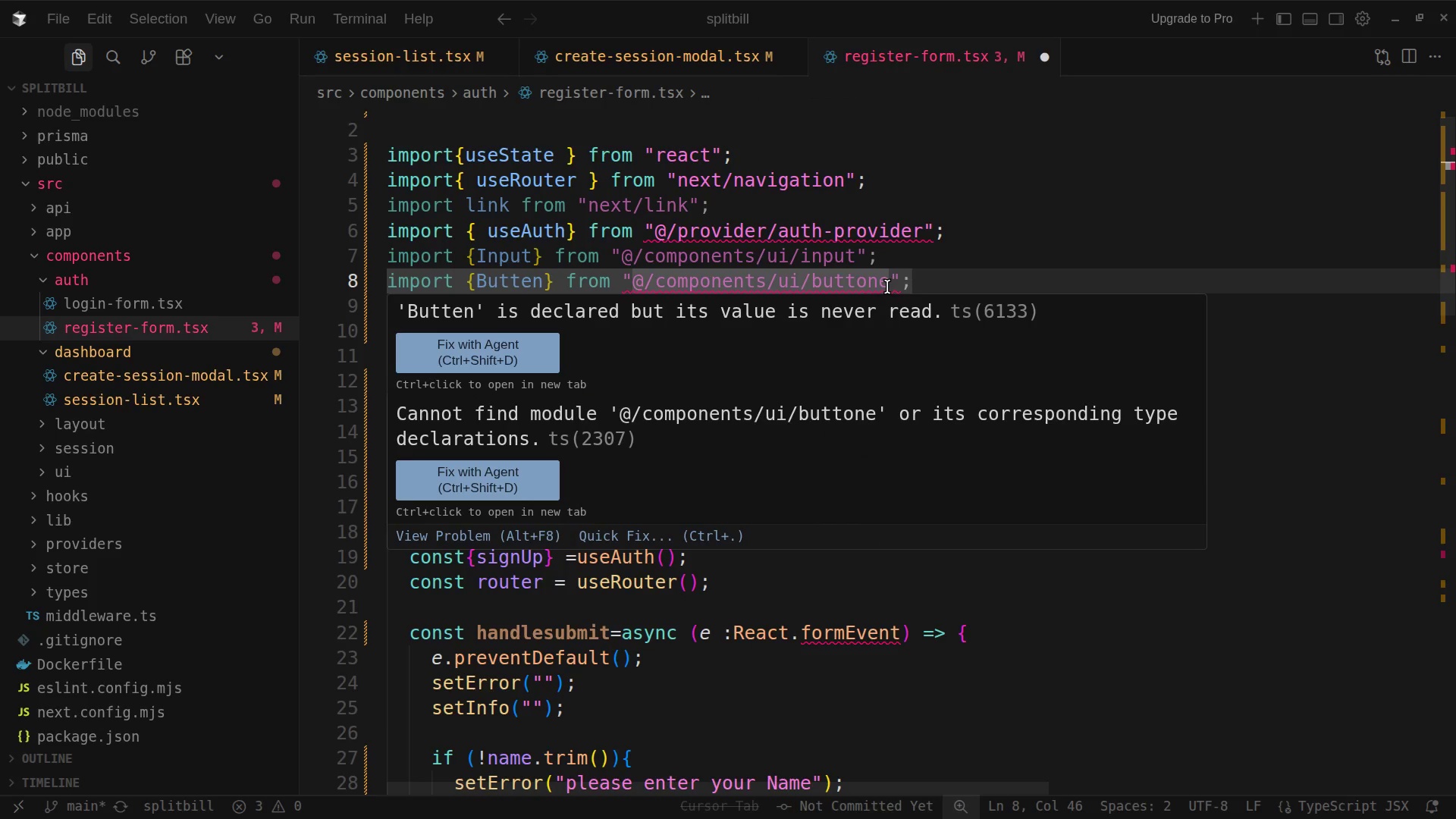 
key(Backspace)
 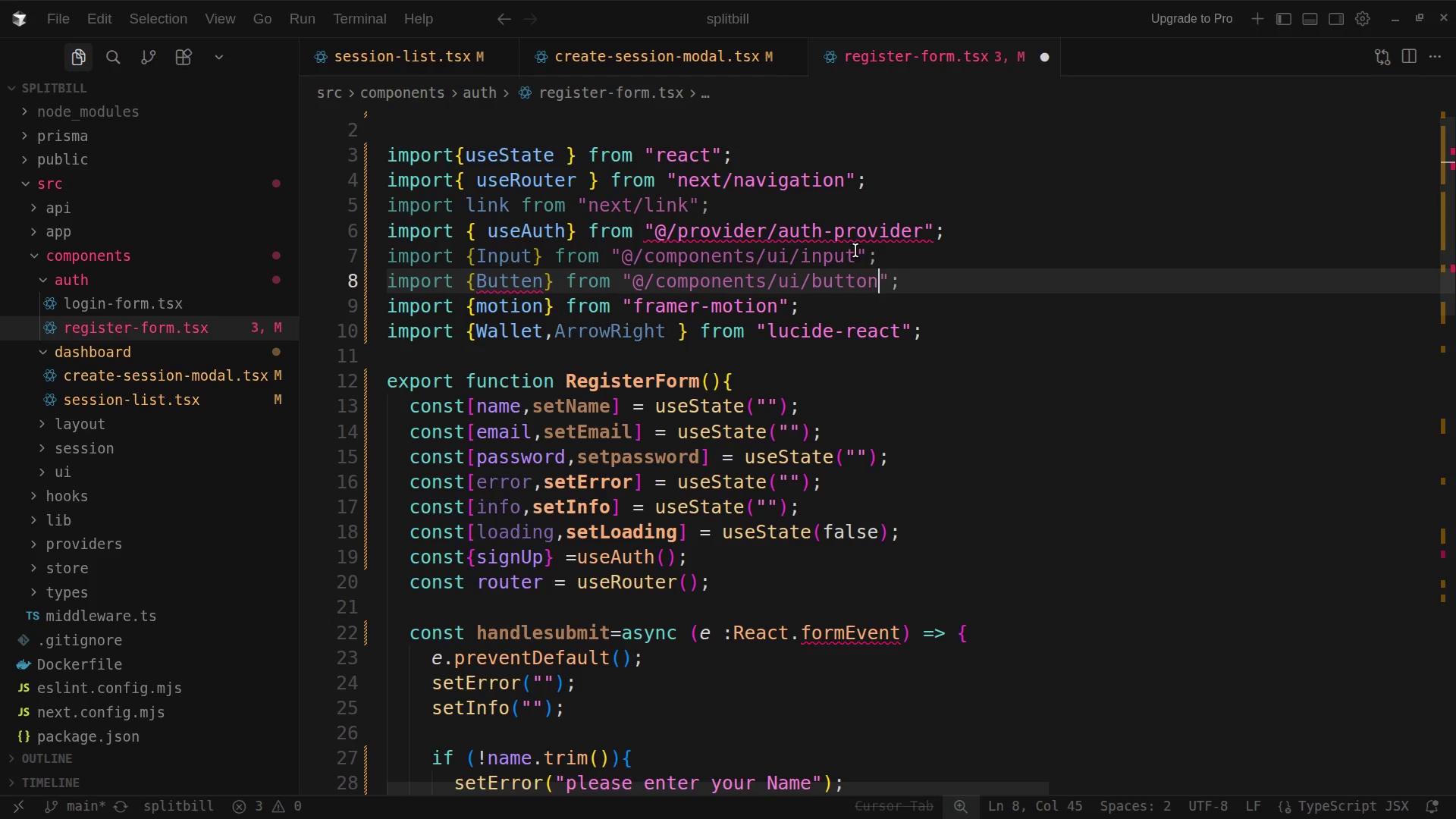 
mouse_move([912, 246])
 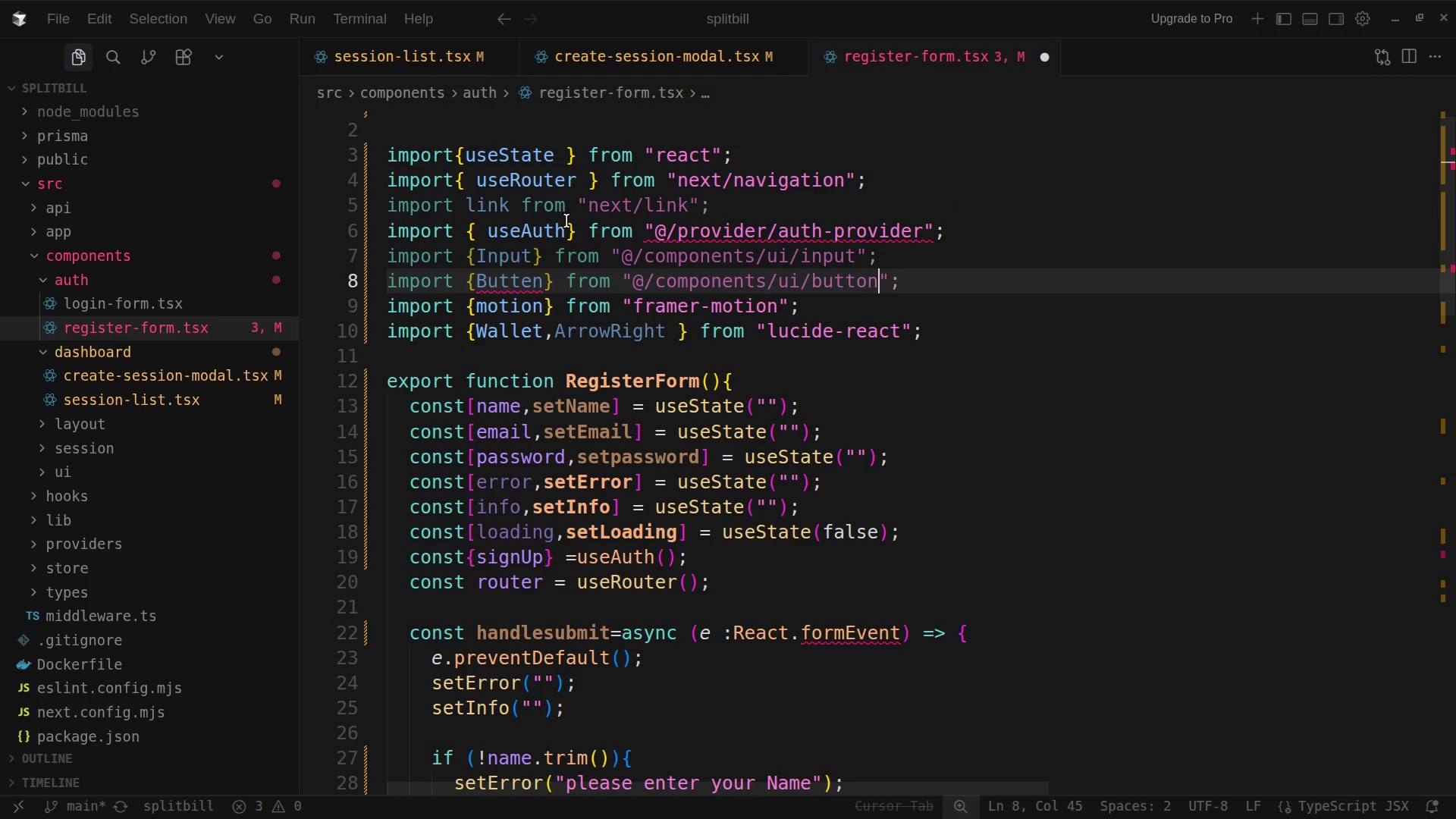 
left_click([564, 224])
 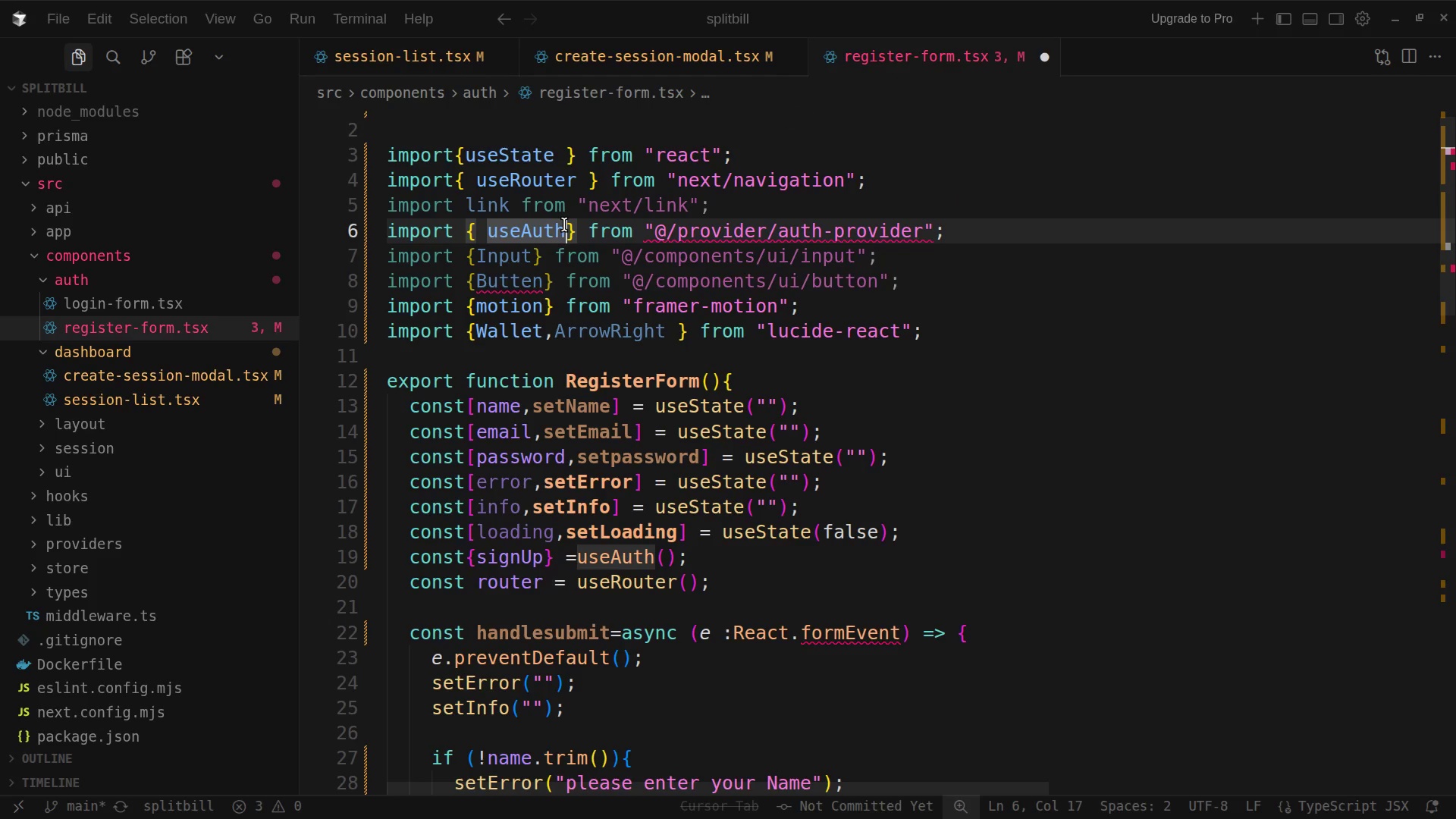 
key(Space)
 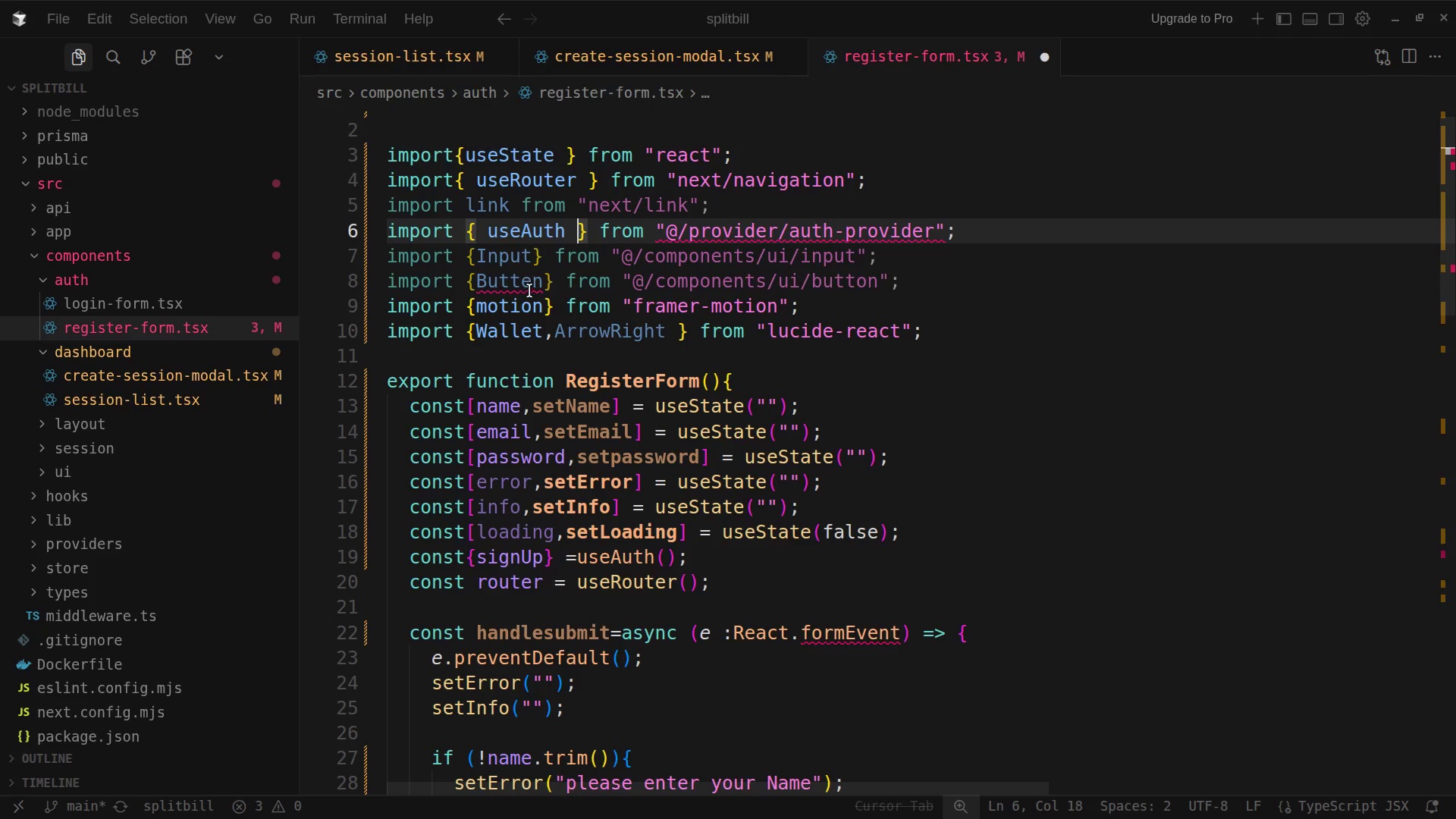 
left_click([529, 290])
 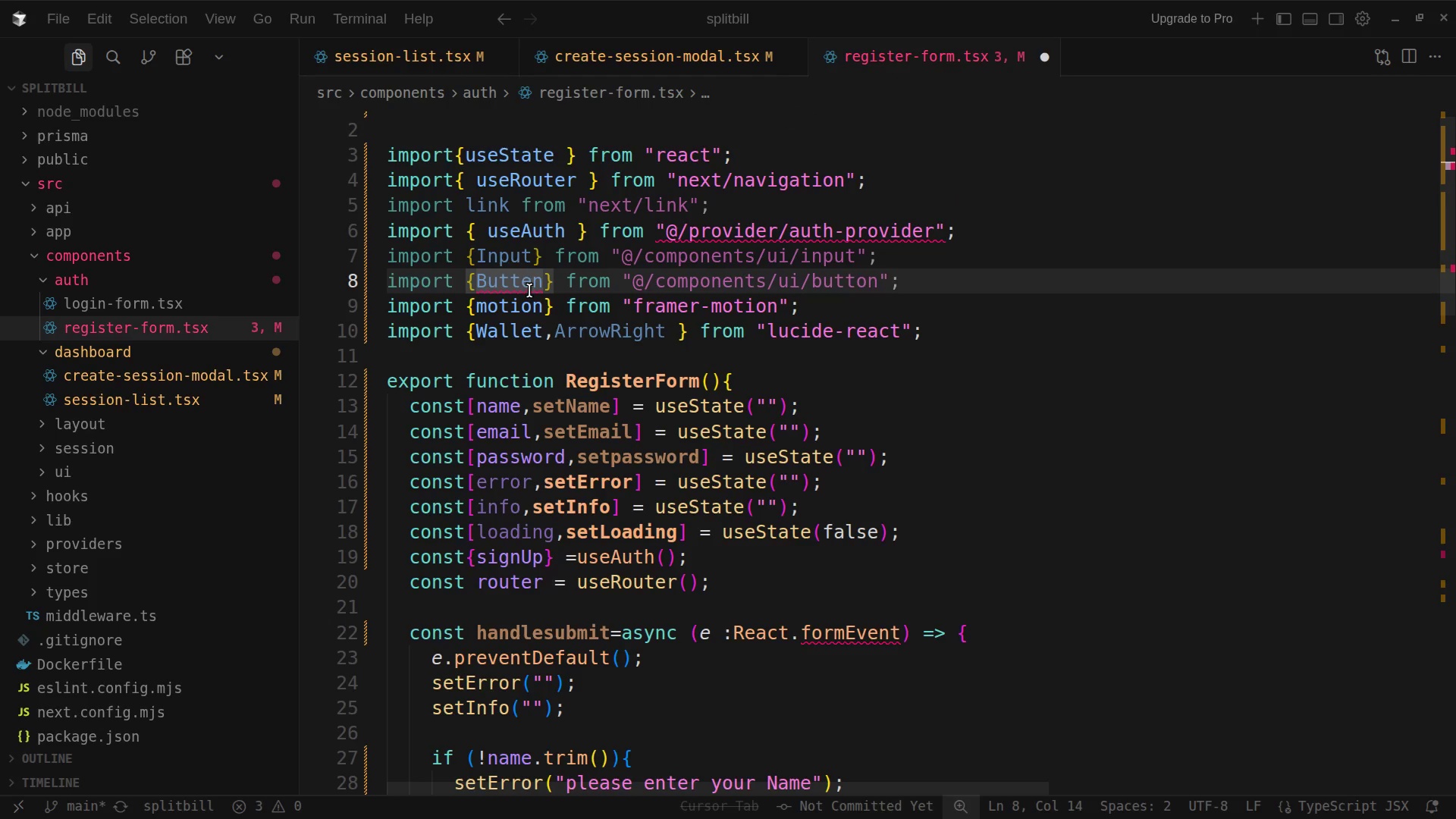 
key(Backspace)
 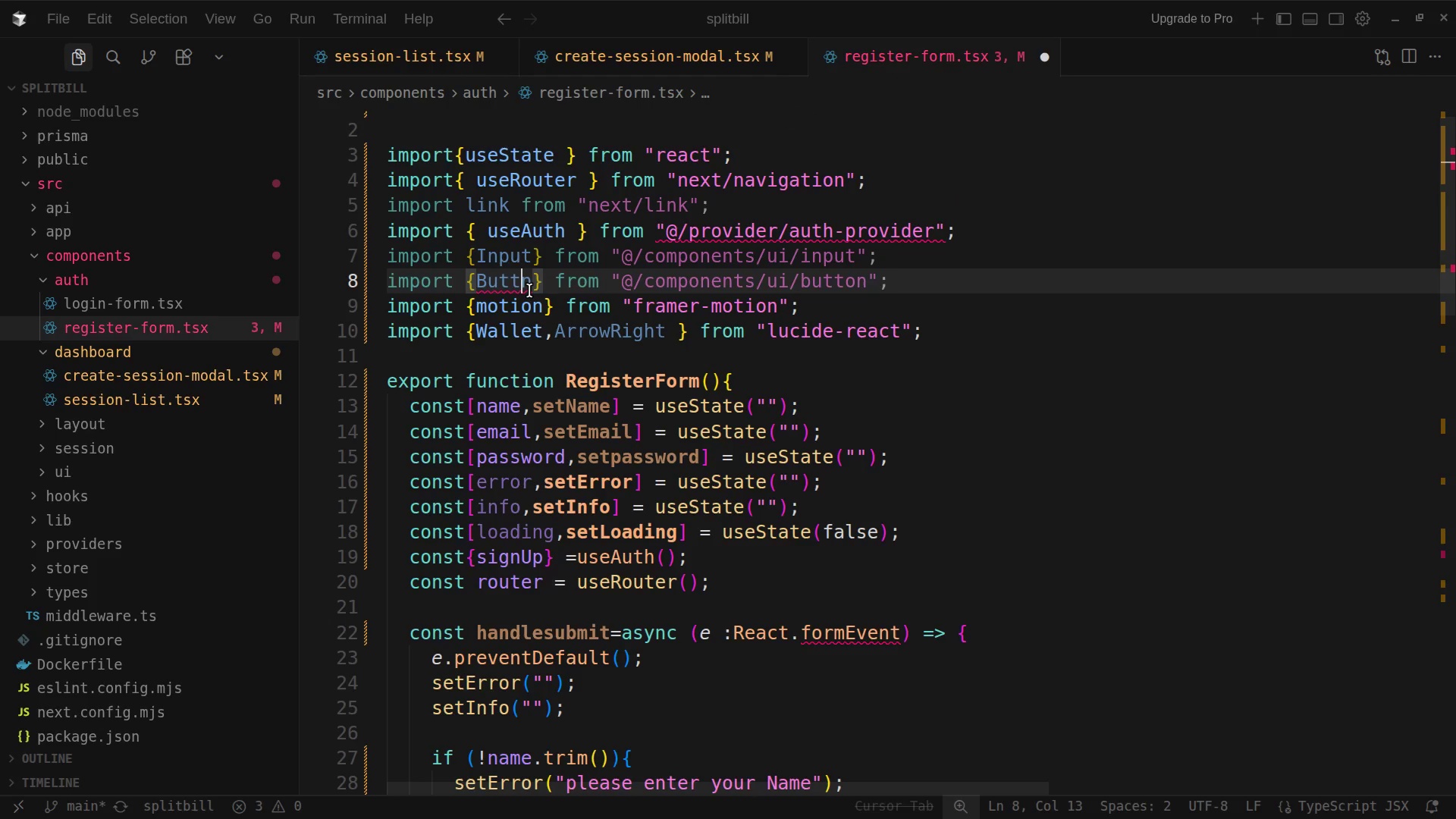 
key(O)
 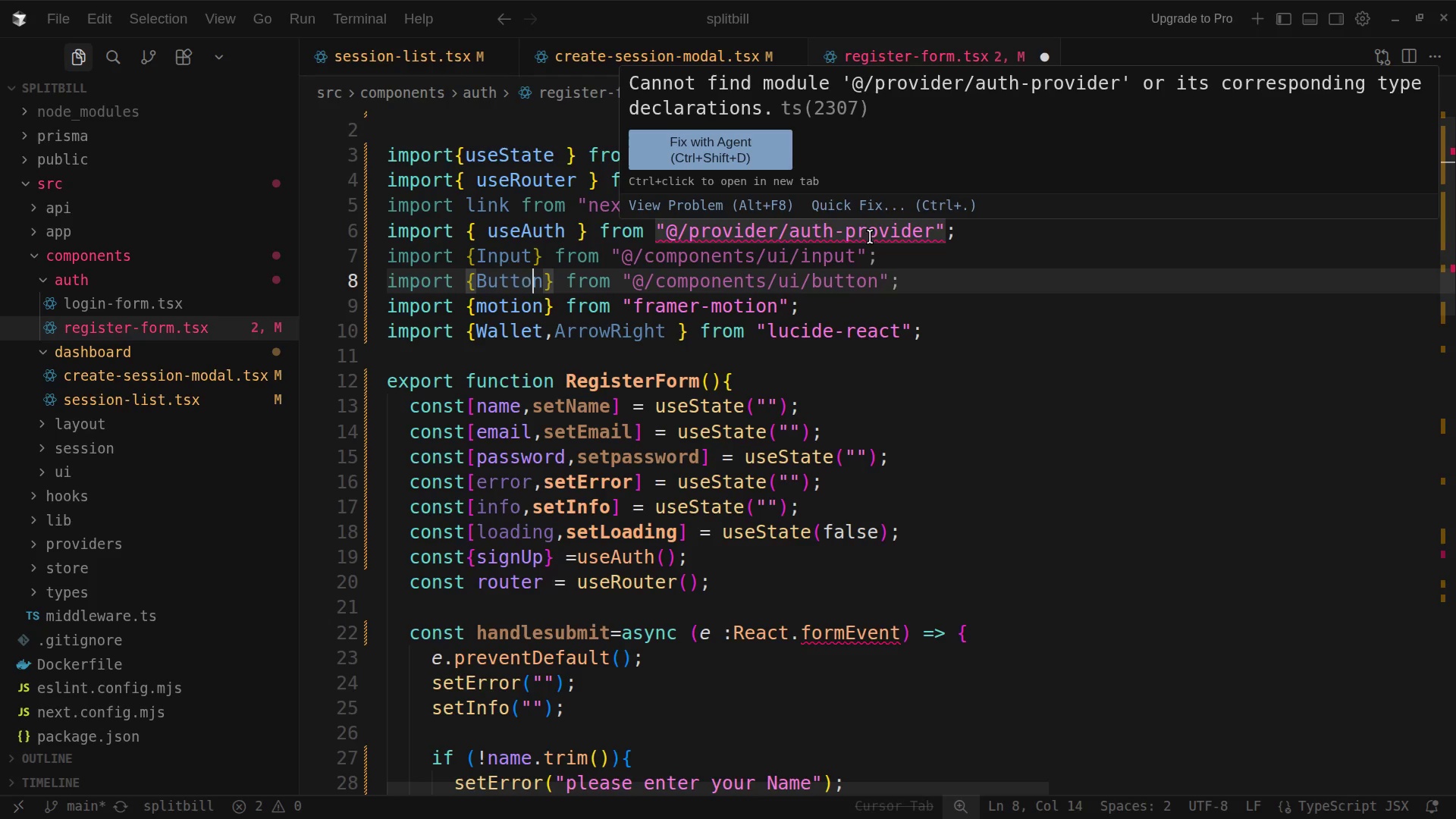 
left_click_drag(start_coordinate=[786, 240], to_coordinate=[934, 225])
 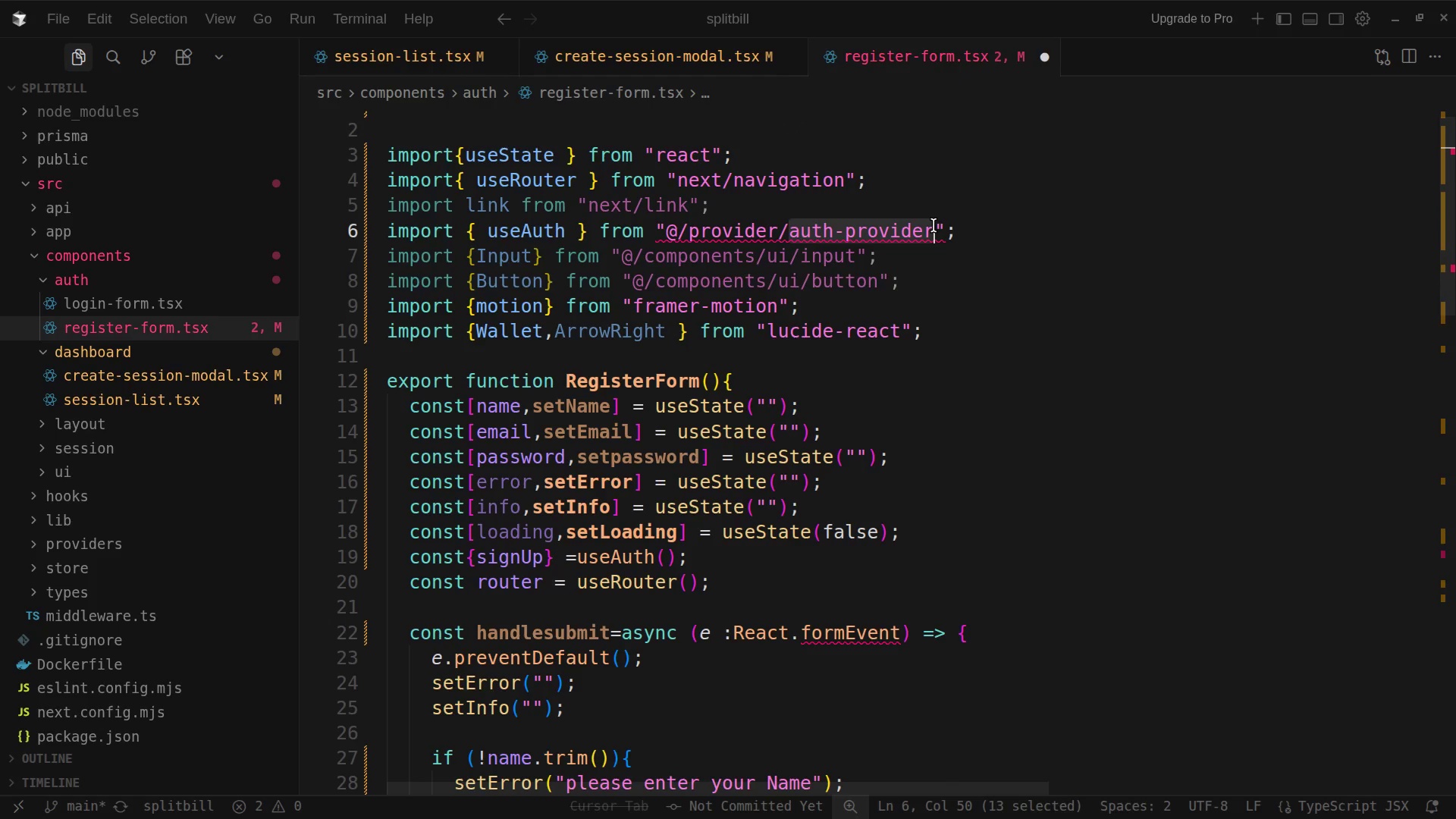 
type(auth)
key(Backspace)
key(Backspace)
key(Backspace)
key(Backspace)
key(Backspace)
key(Backspace)
key(Backspace)
key(Backspace)
key(Backspace)
key(Backspace)
key(Backspace)
key(Backspace)
key(Backspace)
key(Backspace)
type(/pro)
key(Tab)
type(/auth)
key(Tab)
 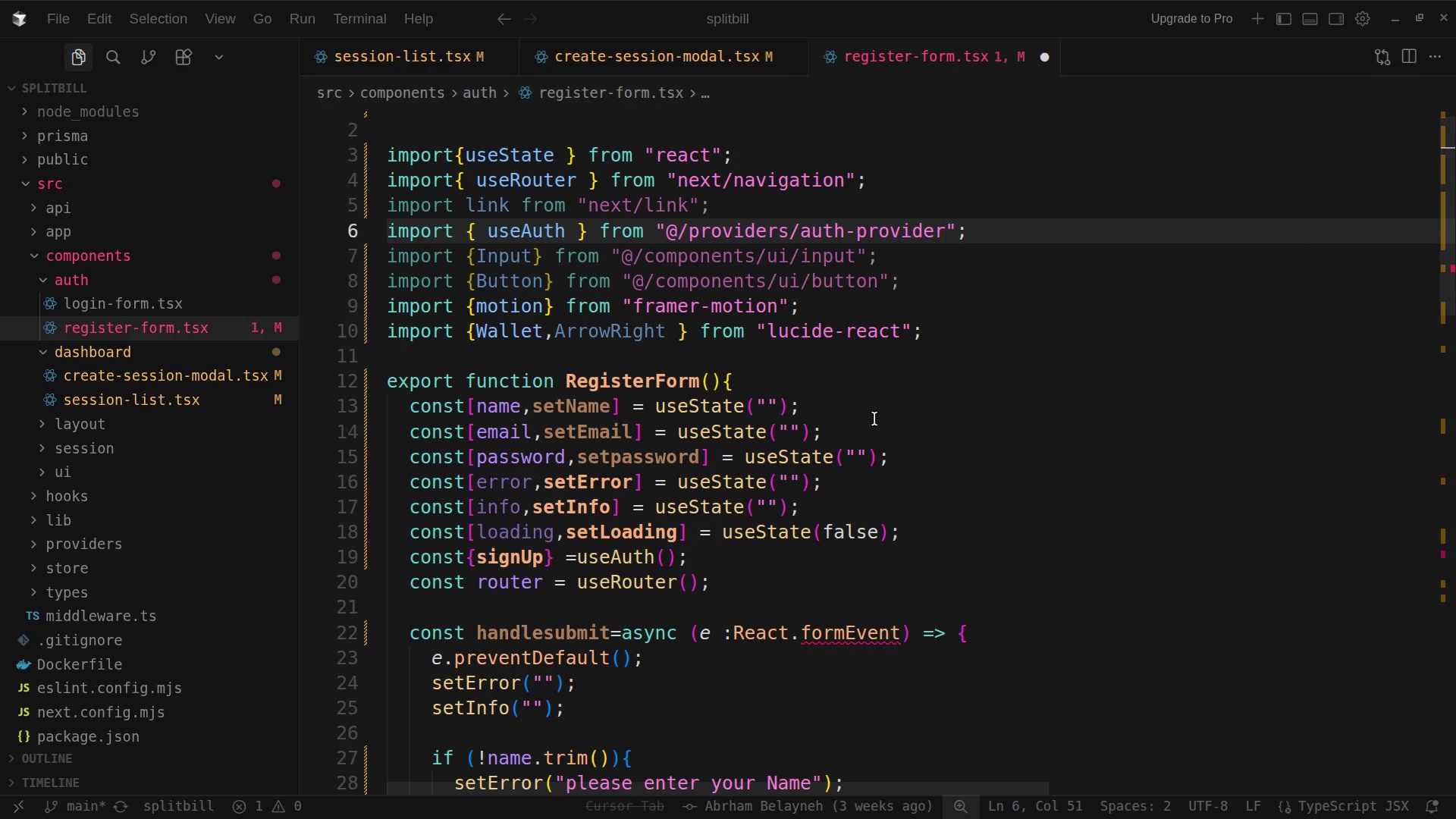 
wait(7.38)
 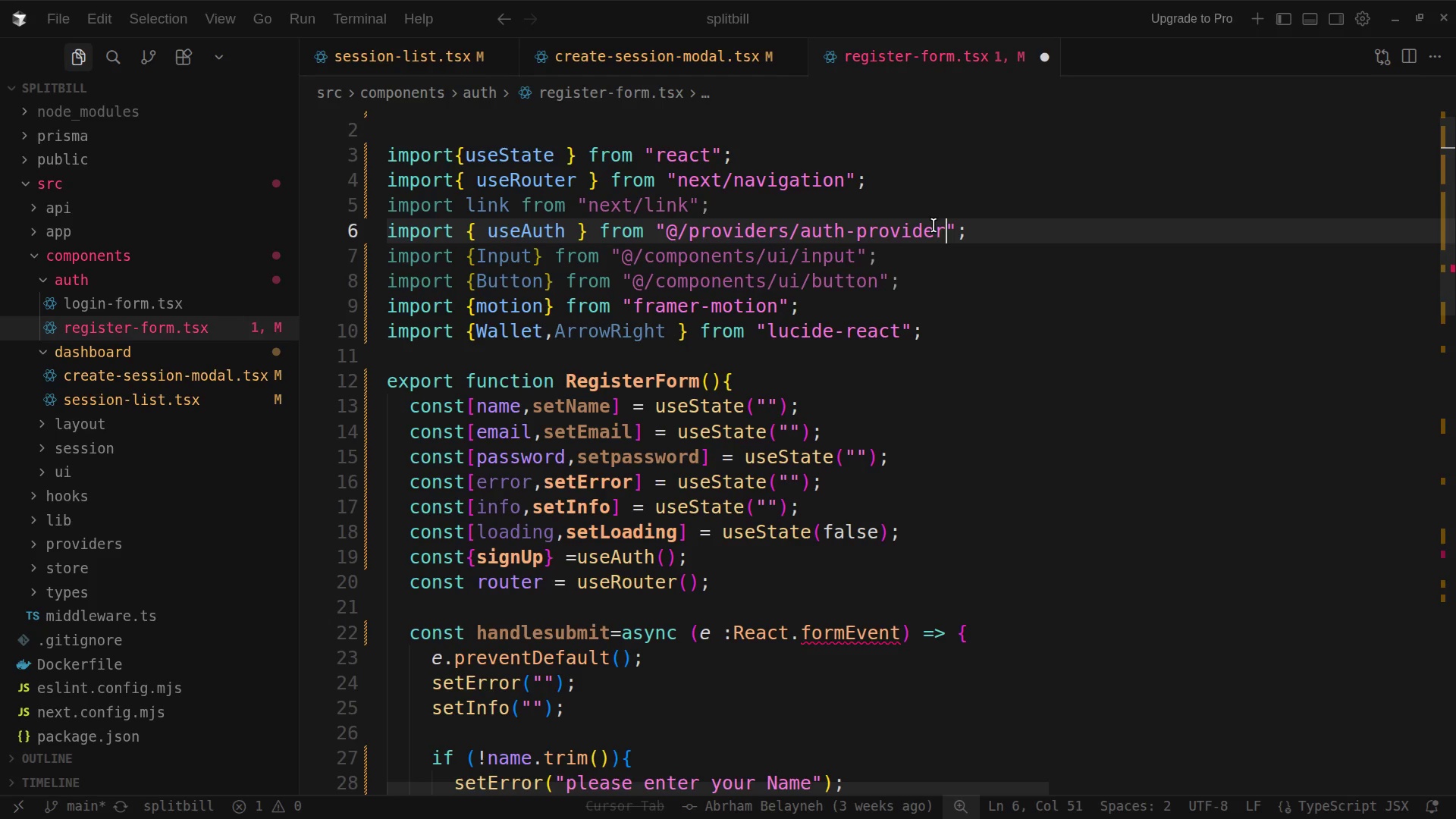 
double_click([864, 582])
 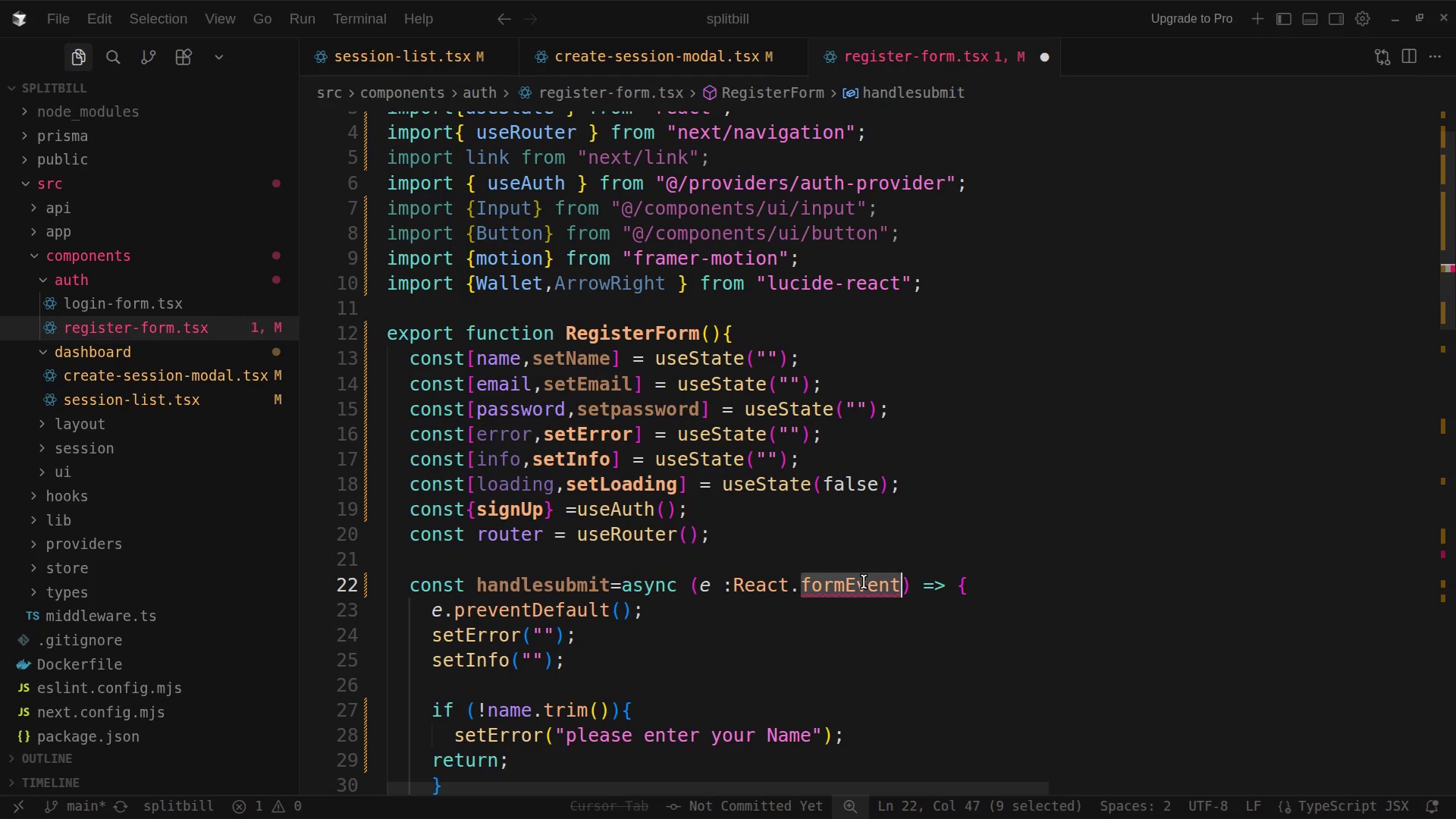 
type(=)
key(Backspace)
key(Backspace)
type(.for)
key(Tab)
 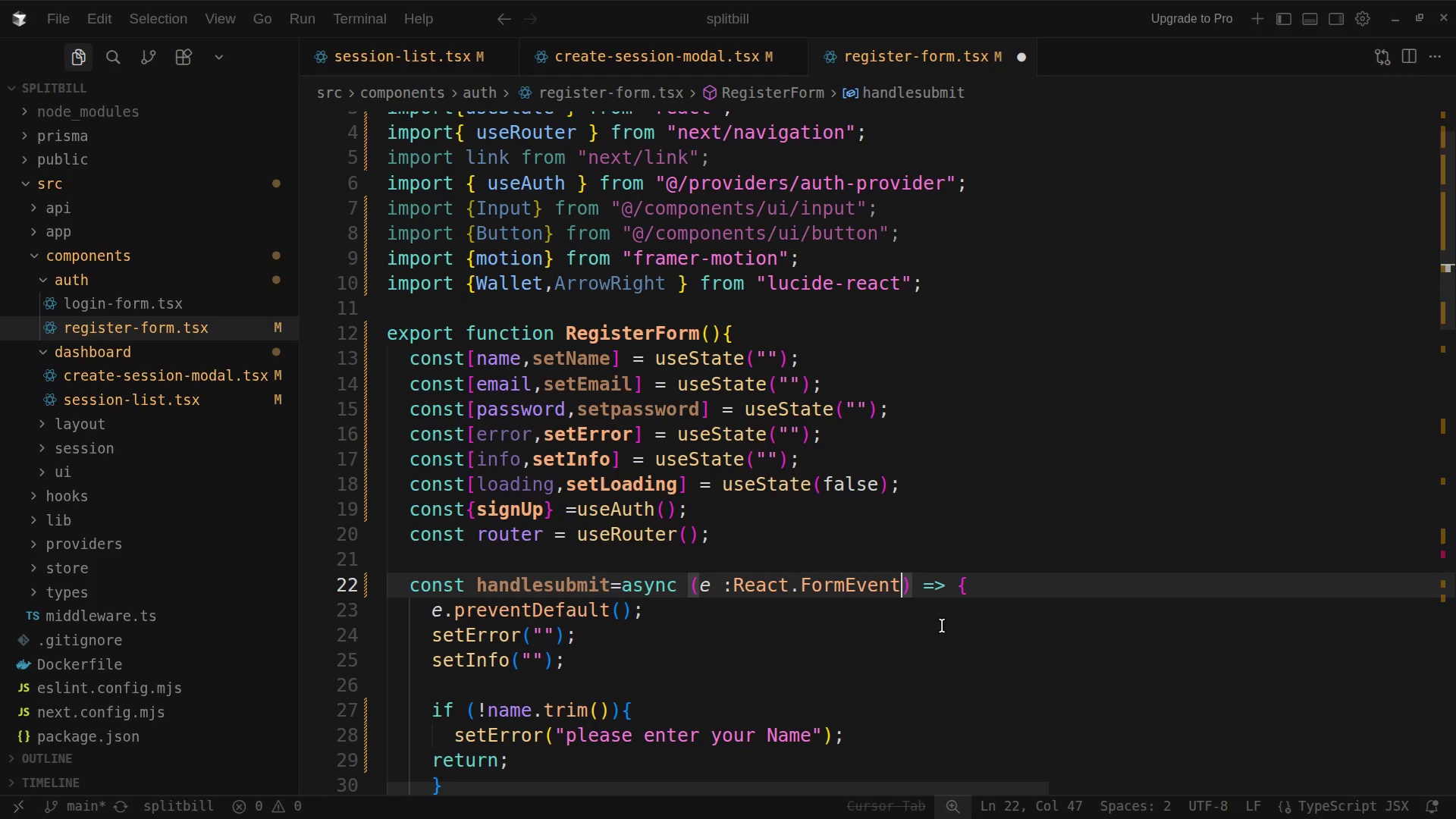 
scroll: coordinate [942, 626], scroll_direction: down, amount: 27.0
 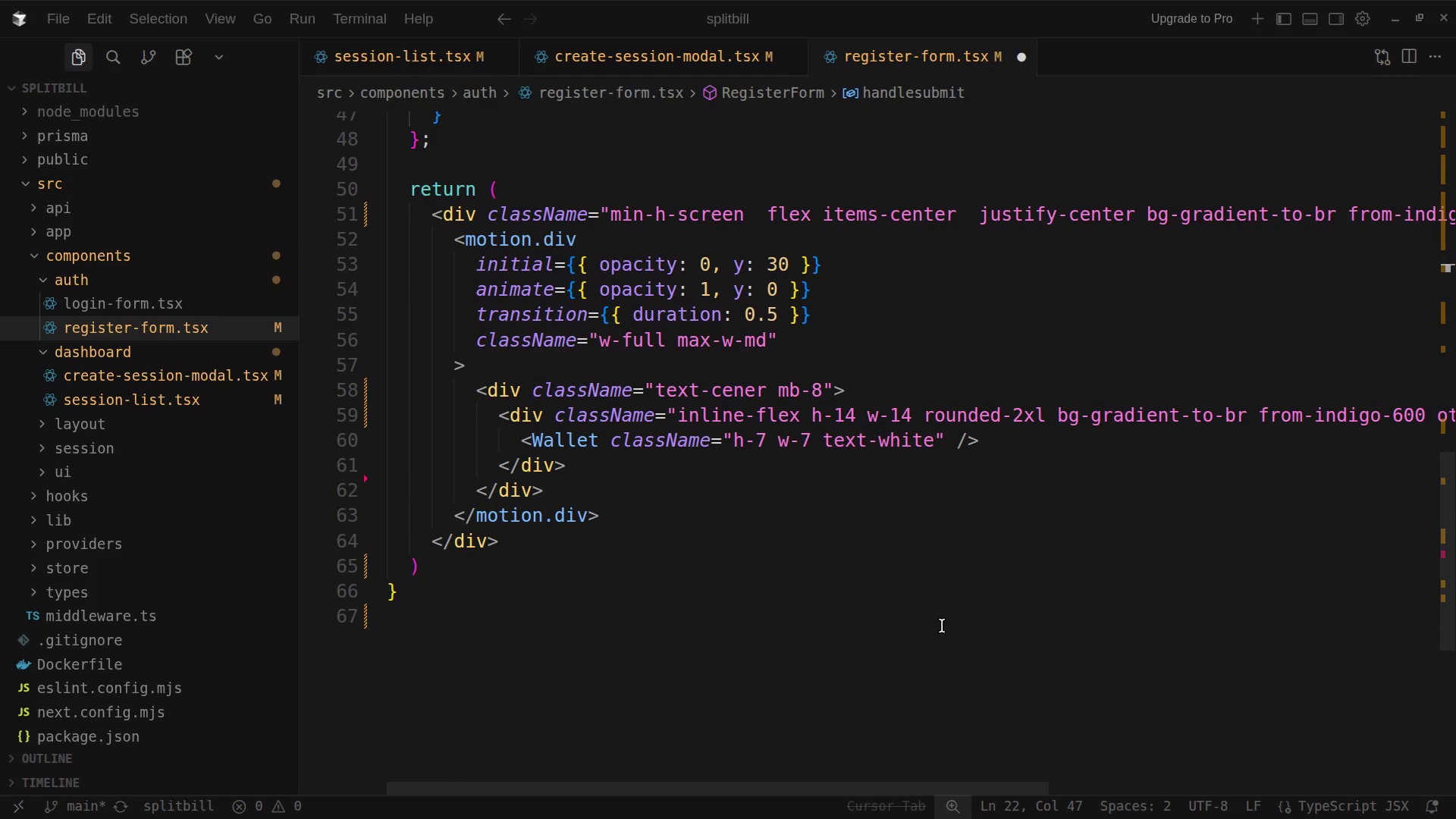 
scroll: coordinate [942, 626], scroll_direction: up, amount: 3.0
 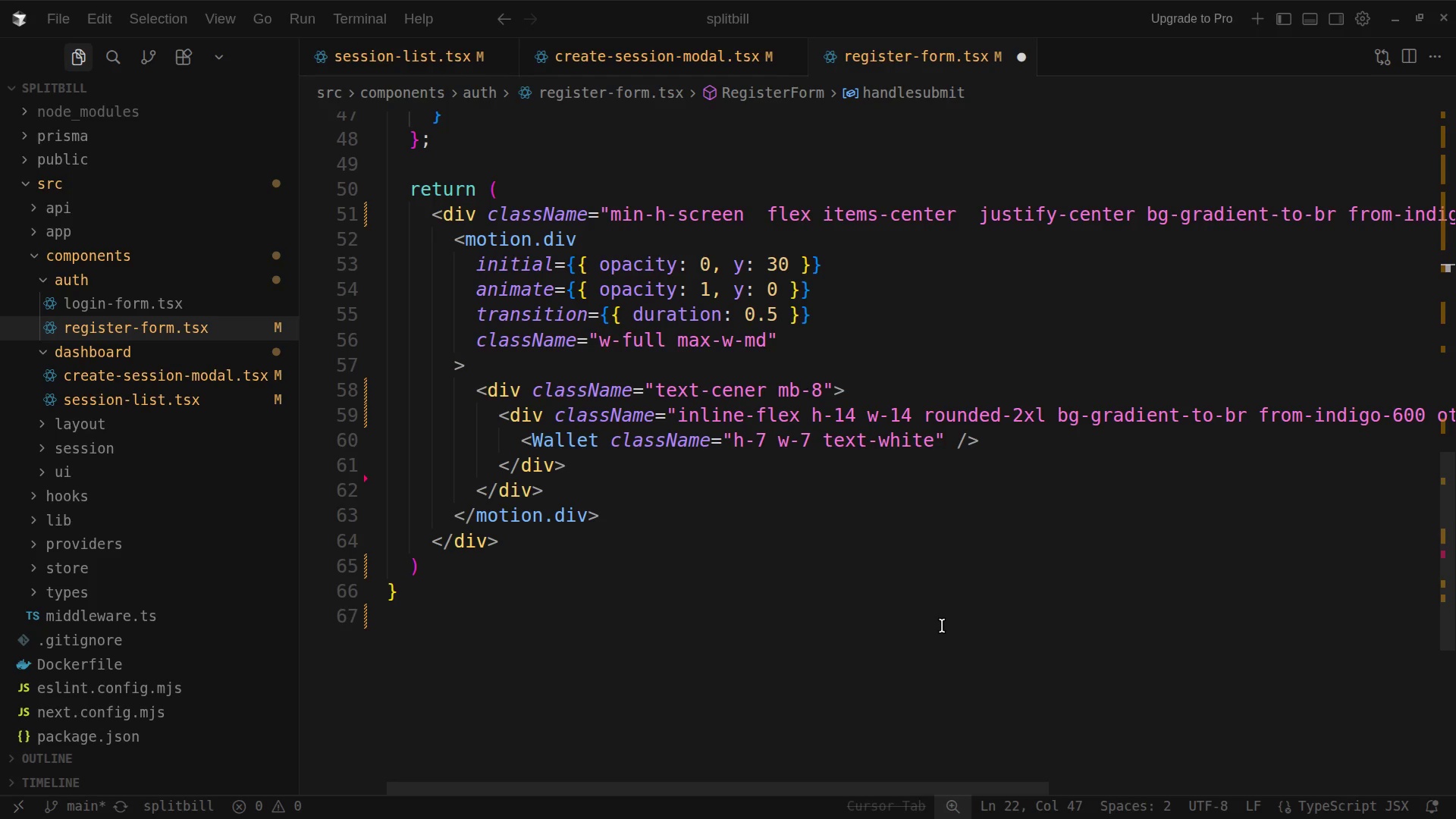 
wait(14.71)
 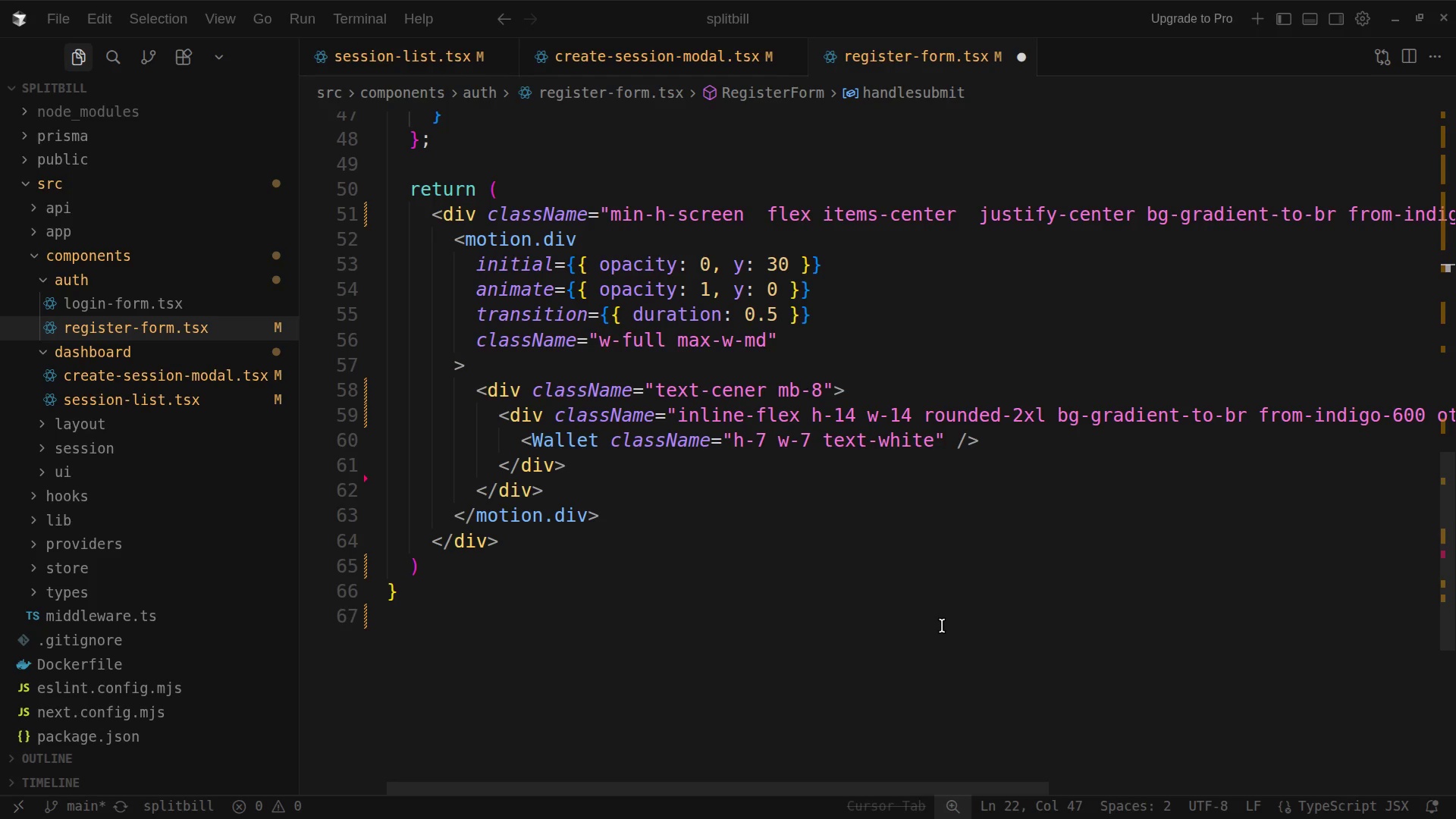 
left_click([819, 490])
 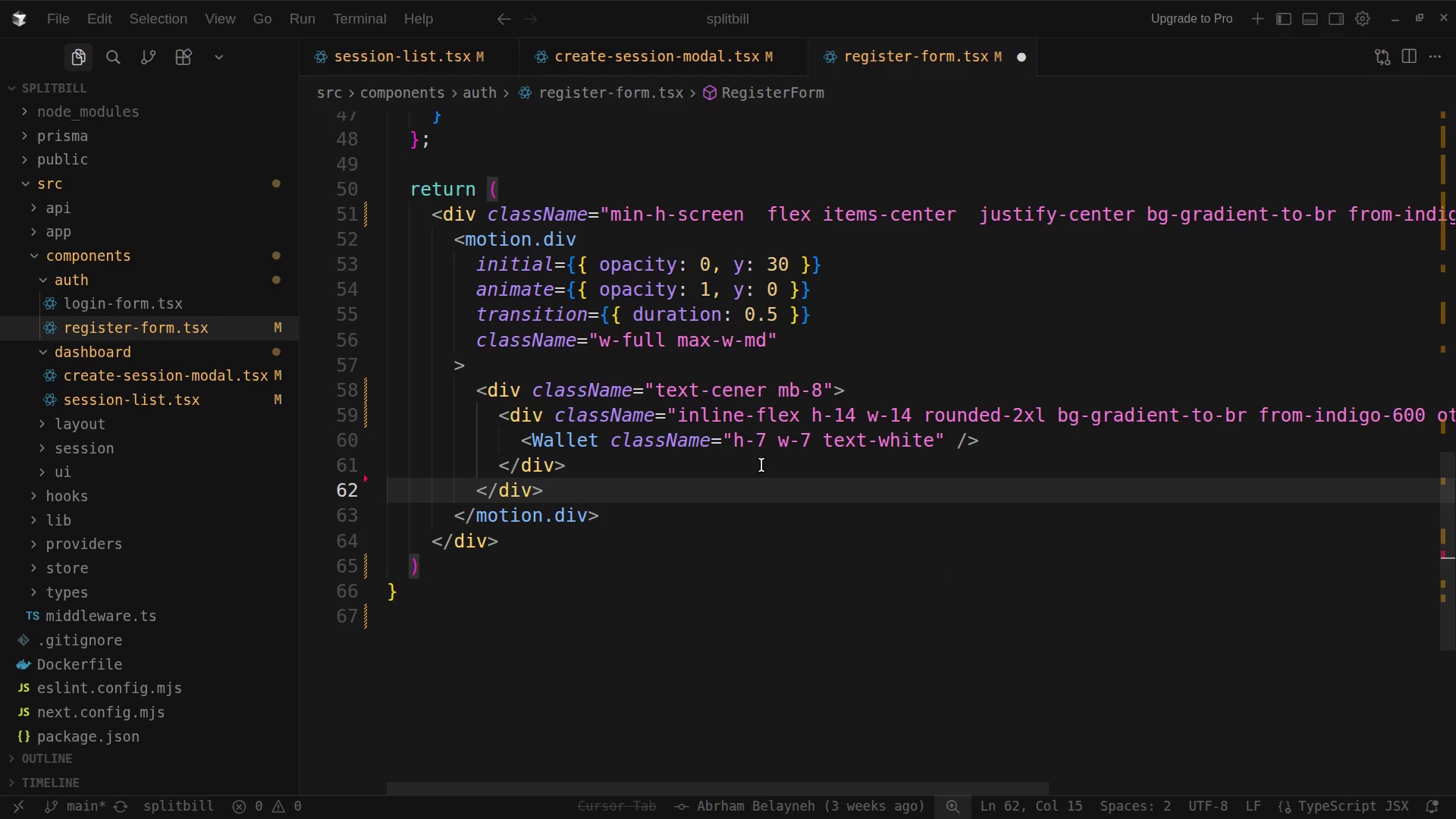 
left_click([761, 465])
 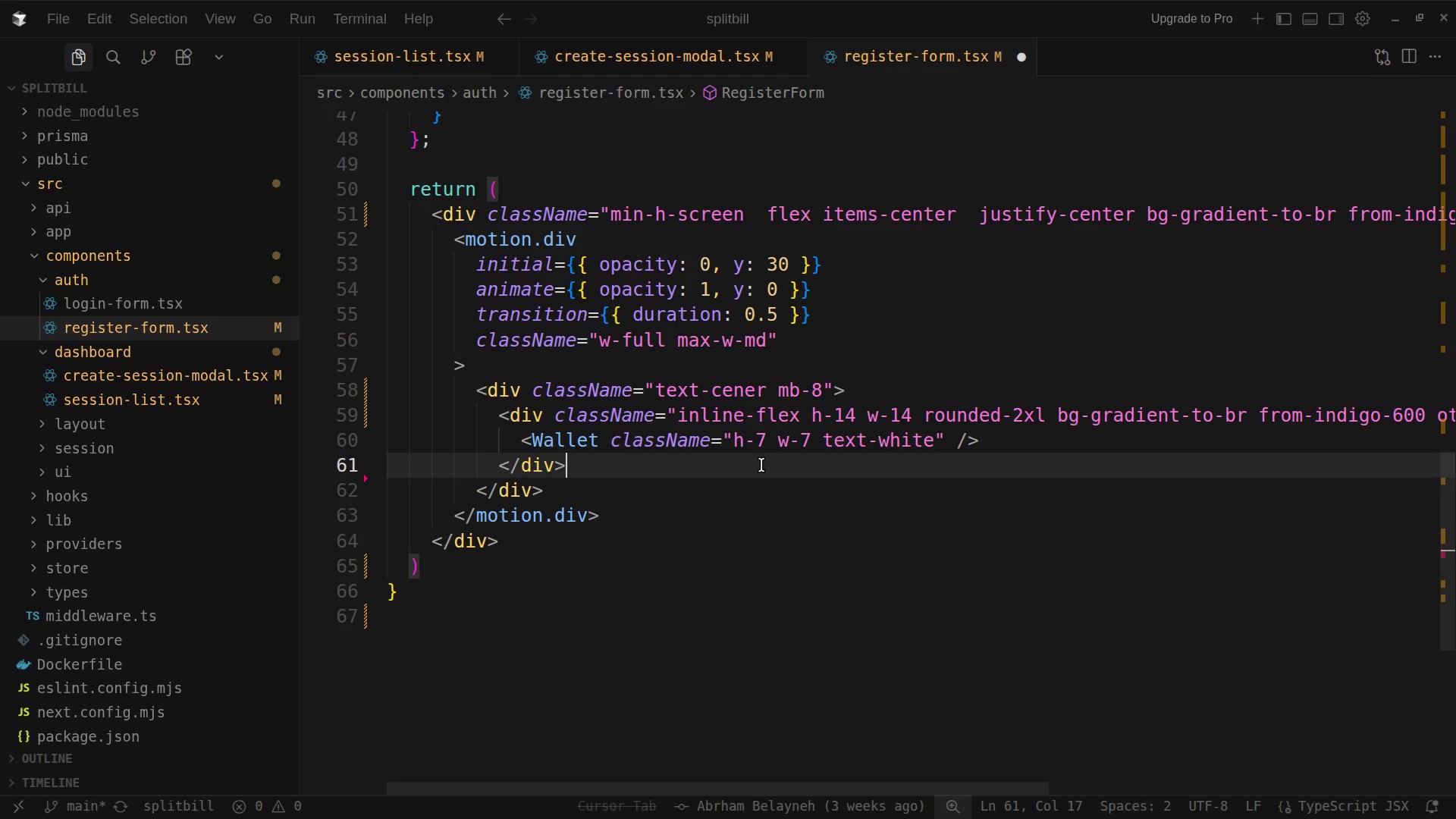 
key(Enter)
 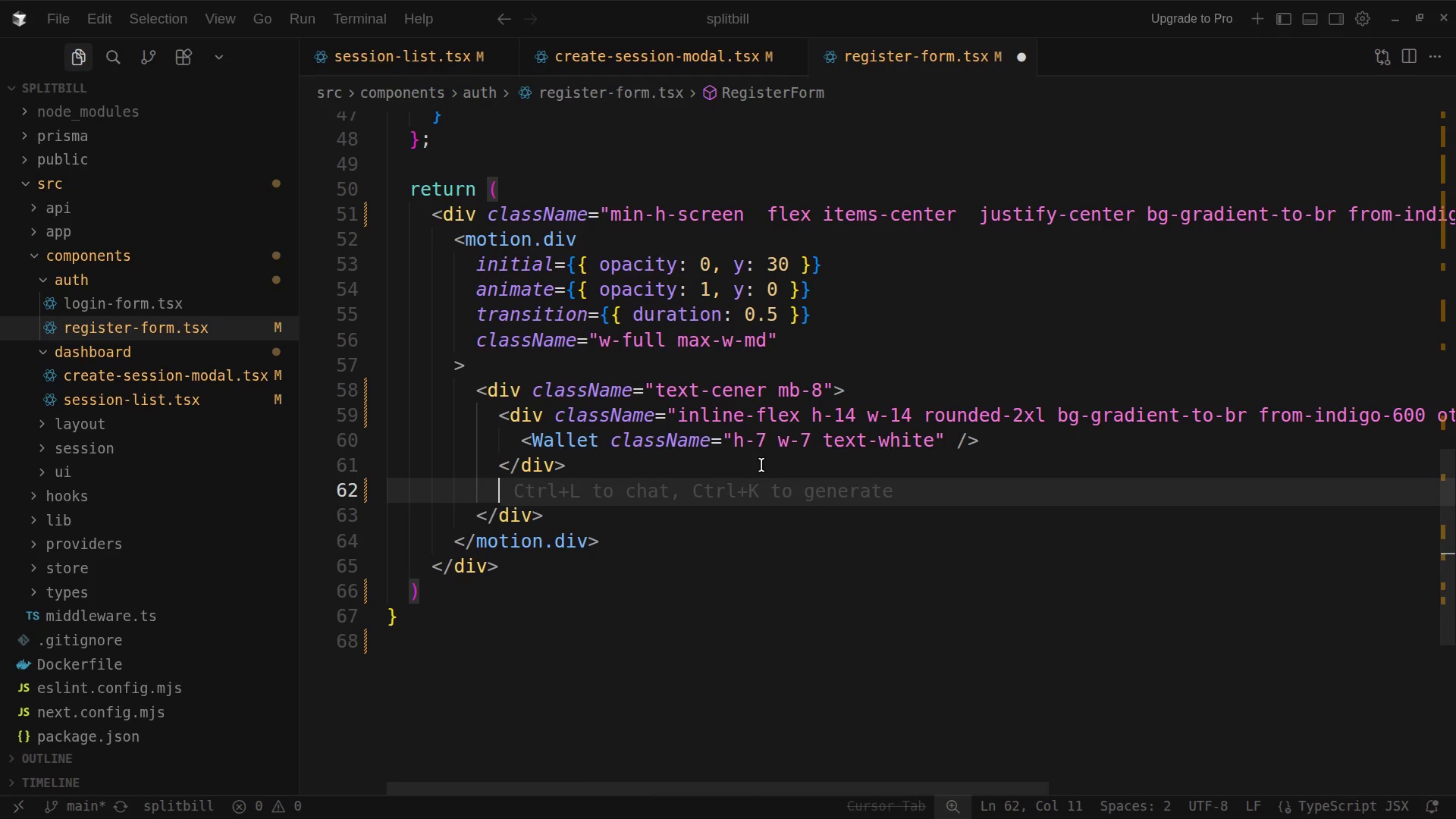 
type(<h1 className="text-3xl font-extrabold text-slate-900)
 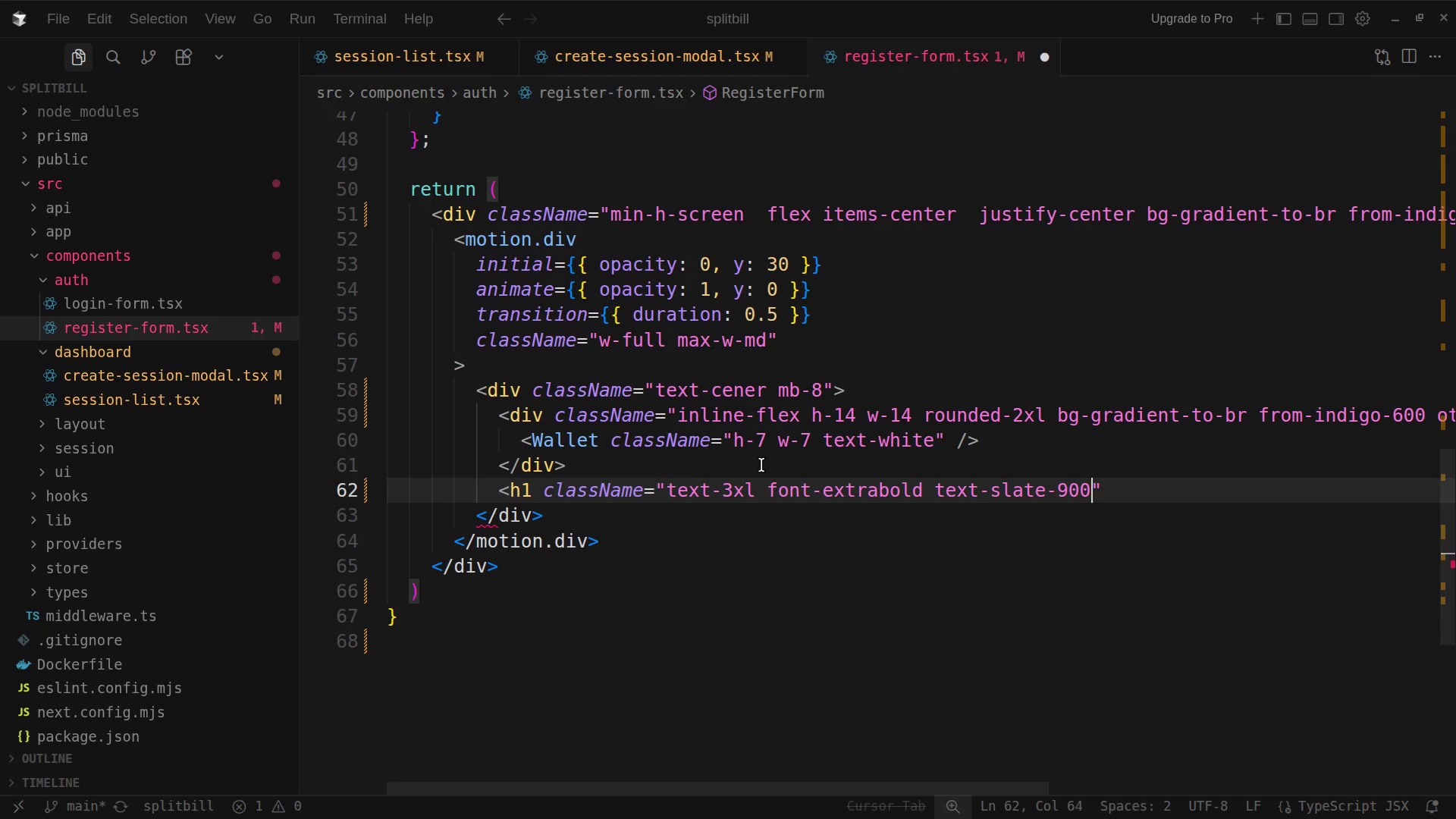 
key(ArrowRight)
 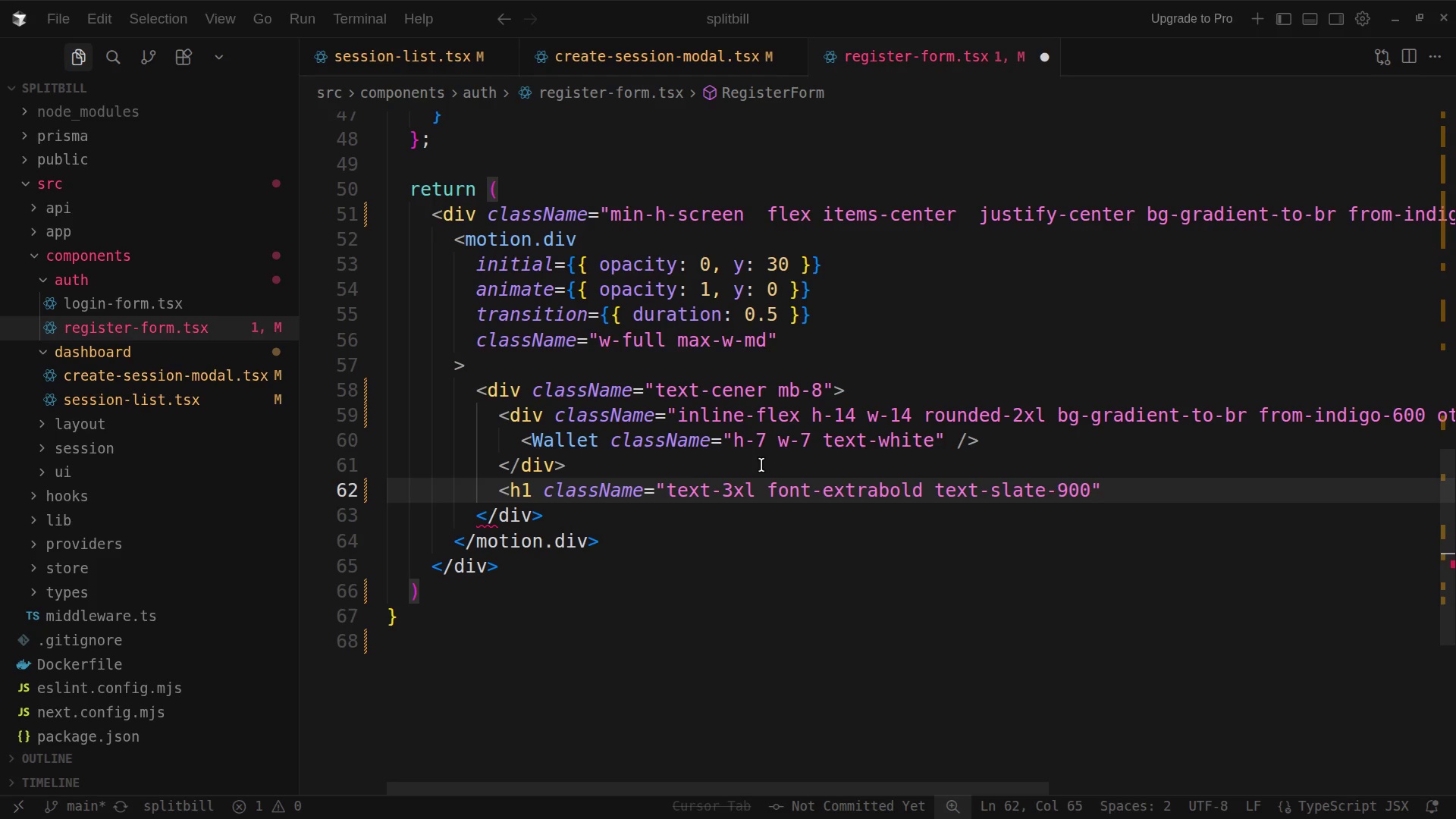 
key(Shift+ShiftLeft)
 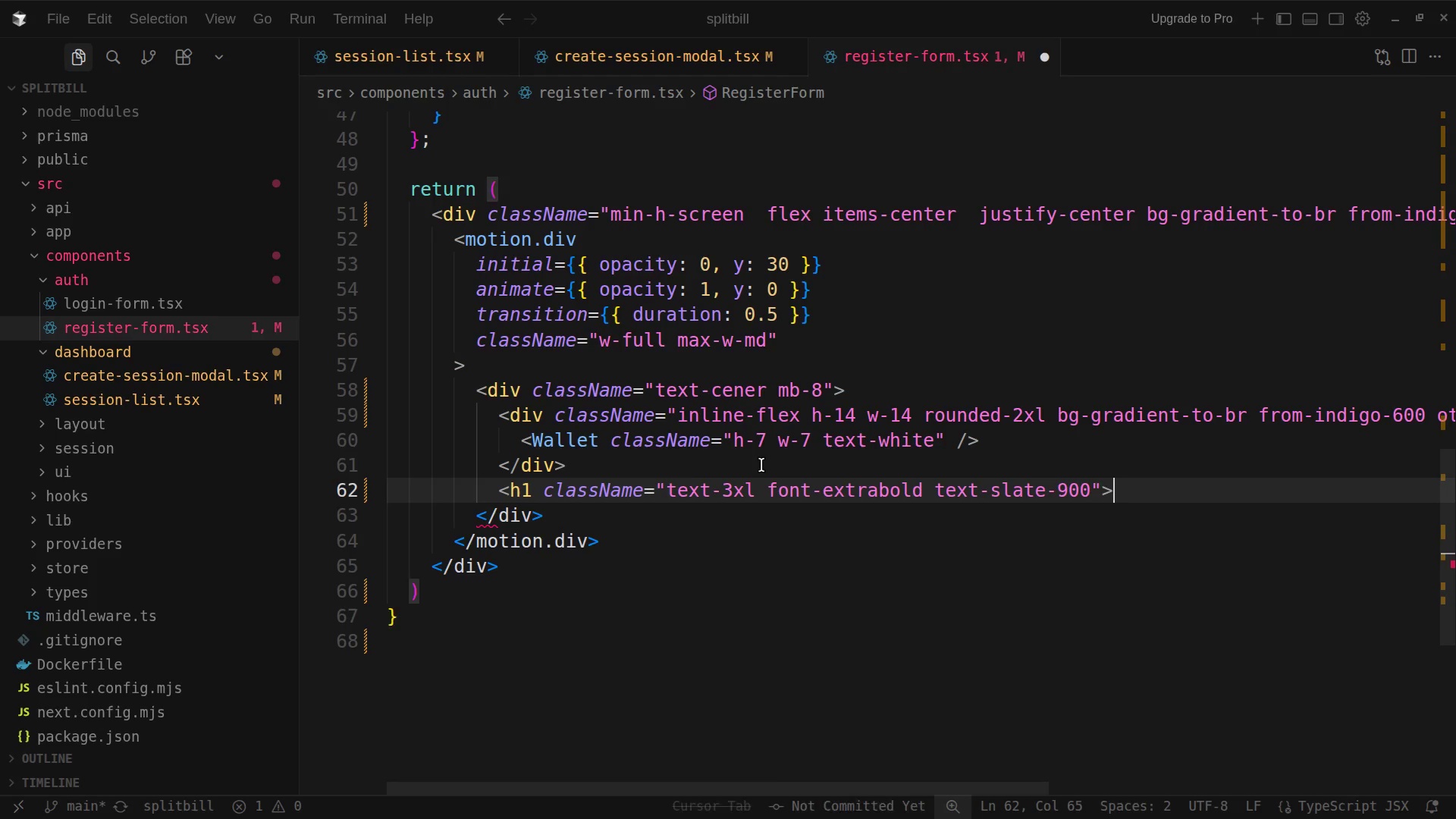 
key(Shift+Period)
 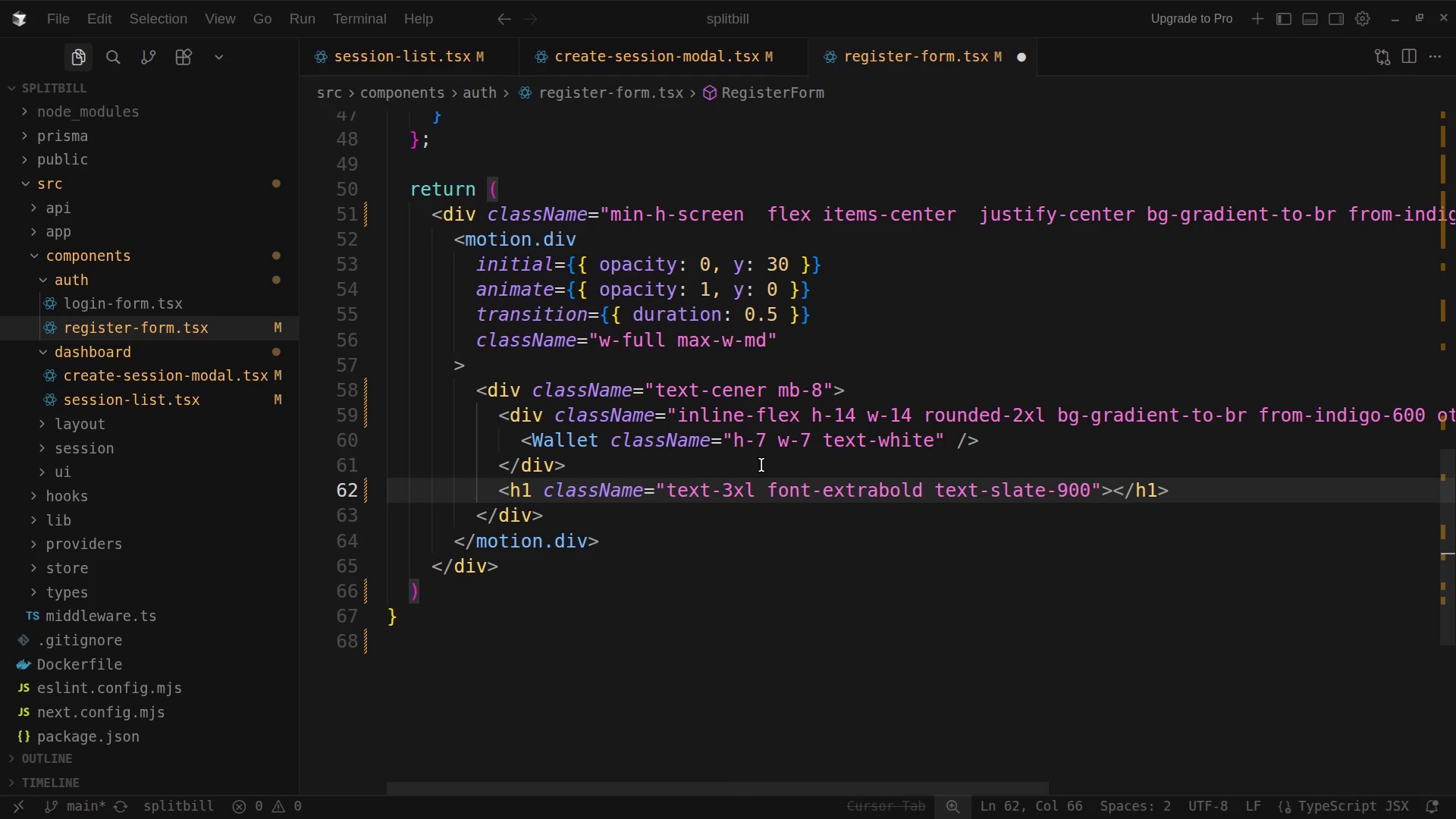 
key(Enter)
 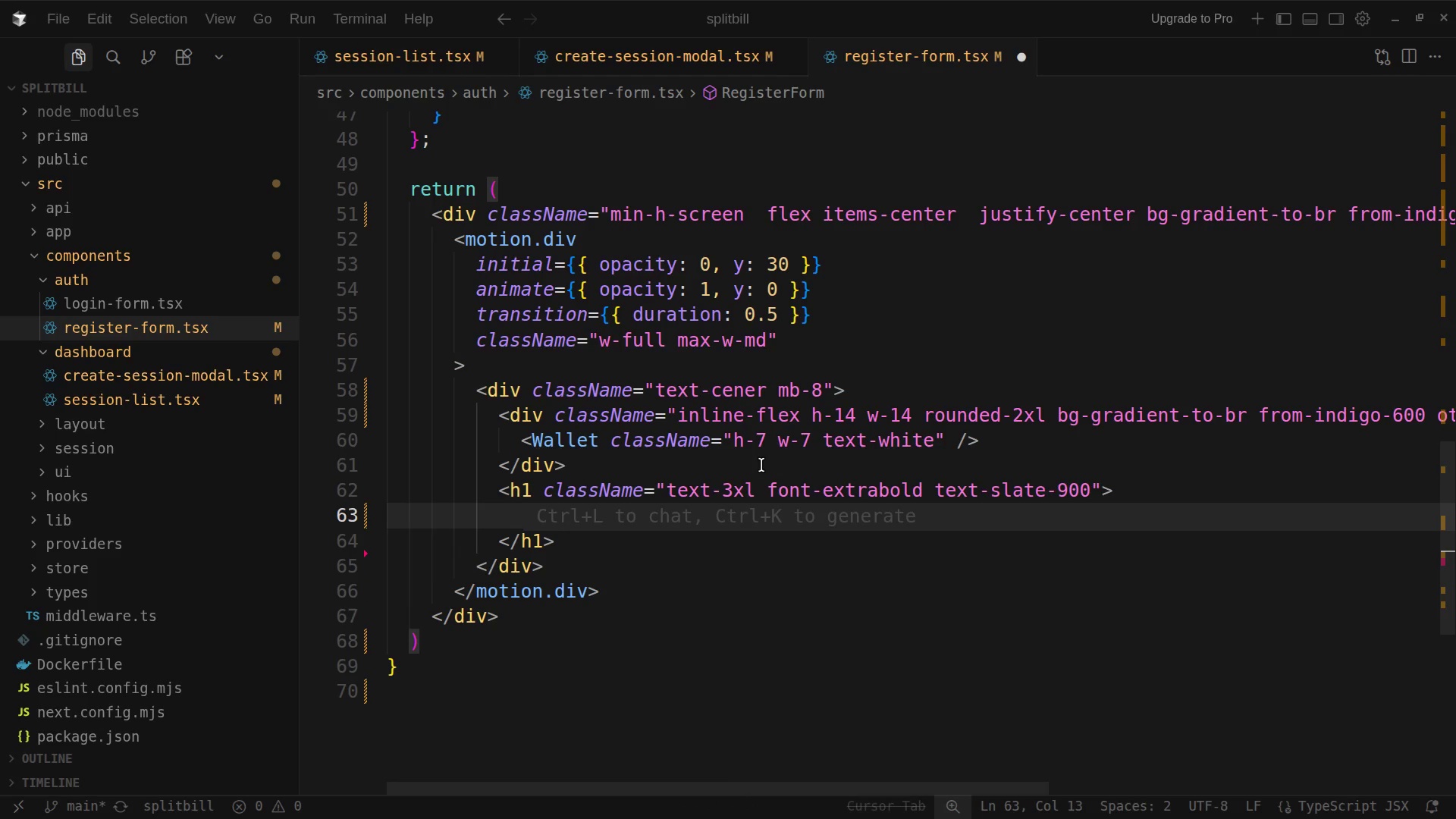 
type(Create account)
 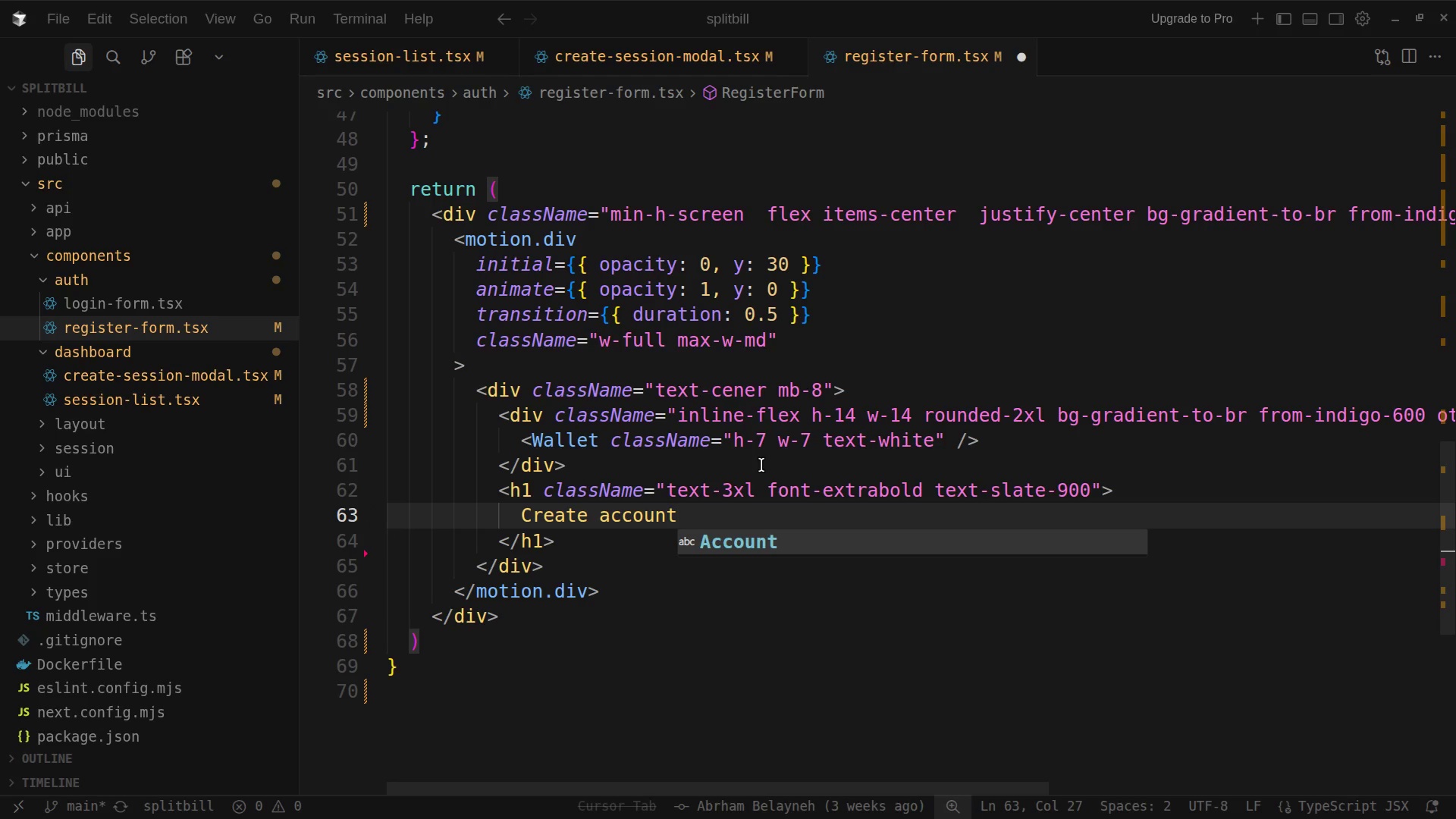 
key(ArrowDown)
 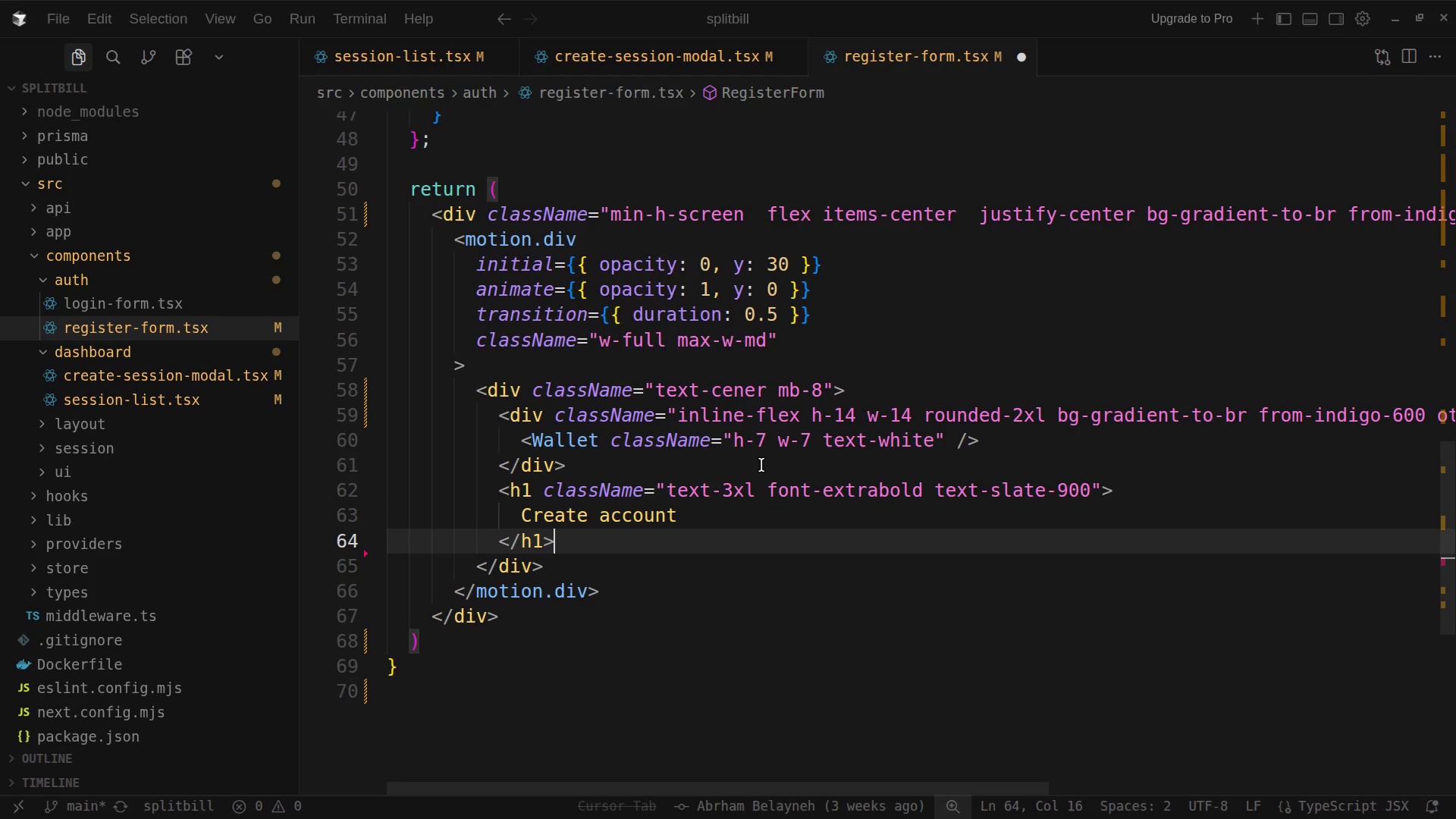 
key(ArrowDown)
 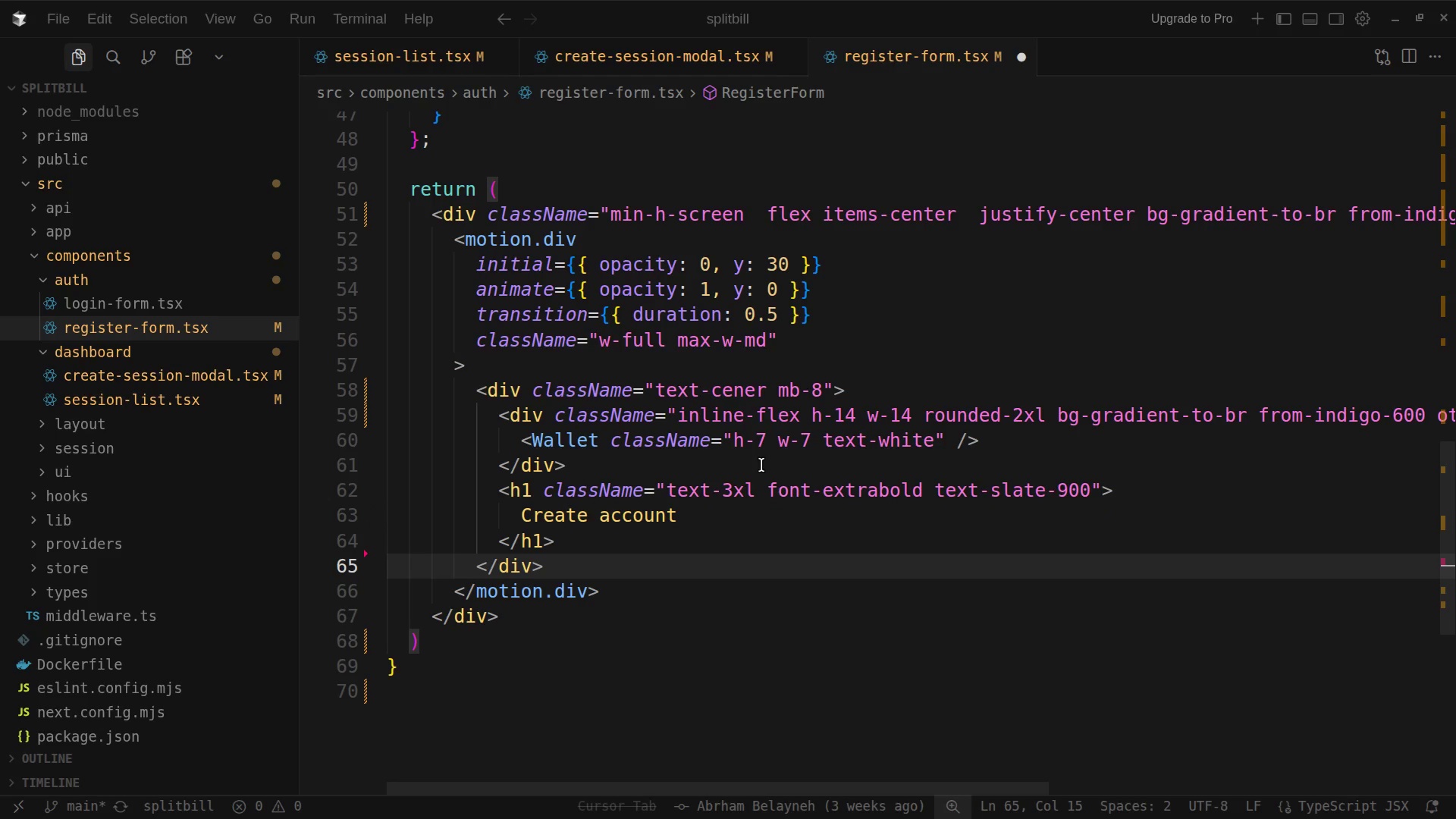 
key(ArrowUp)
 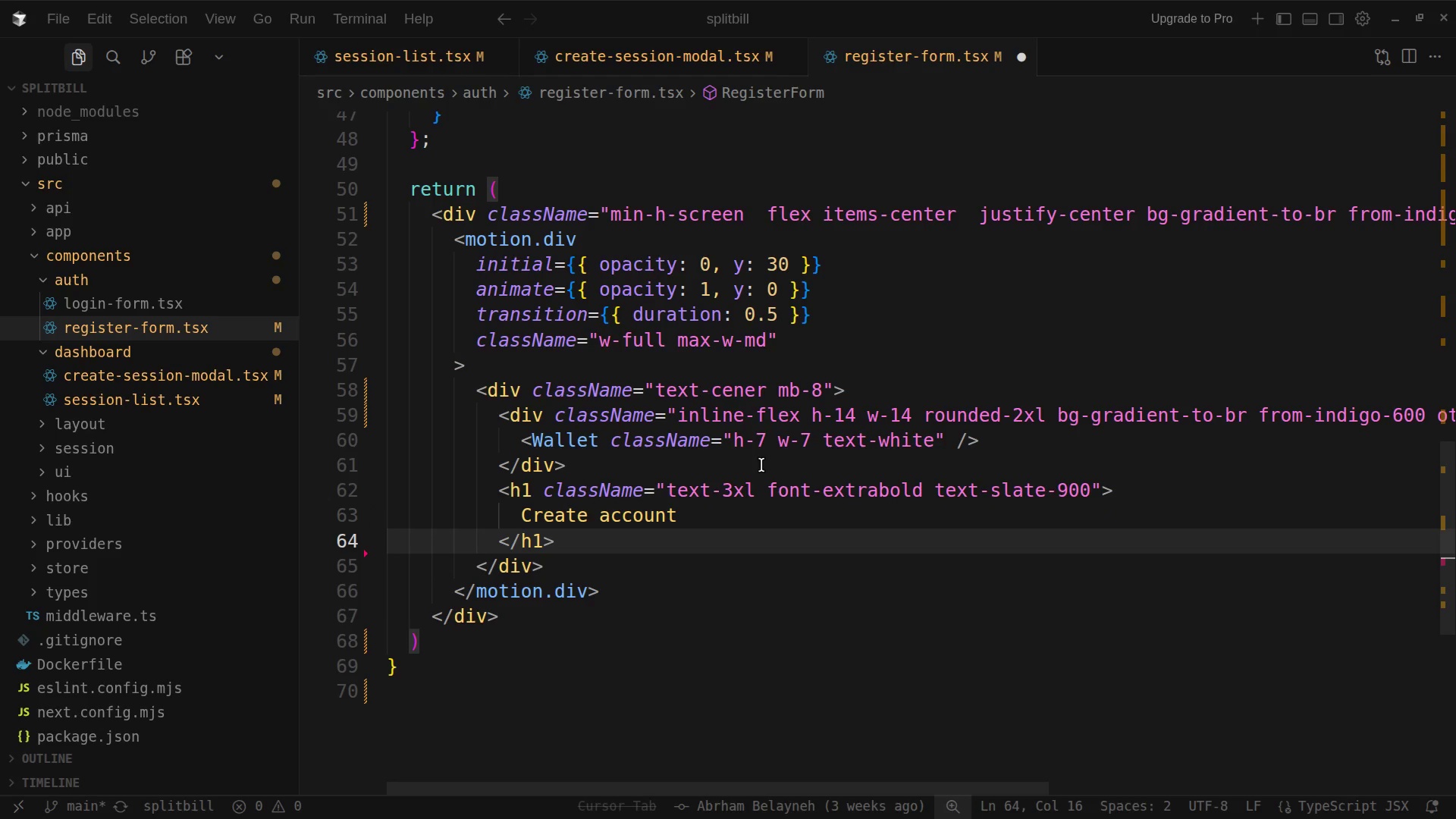 
key(Enter)
 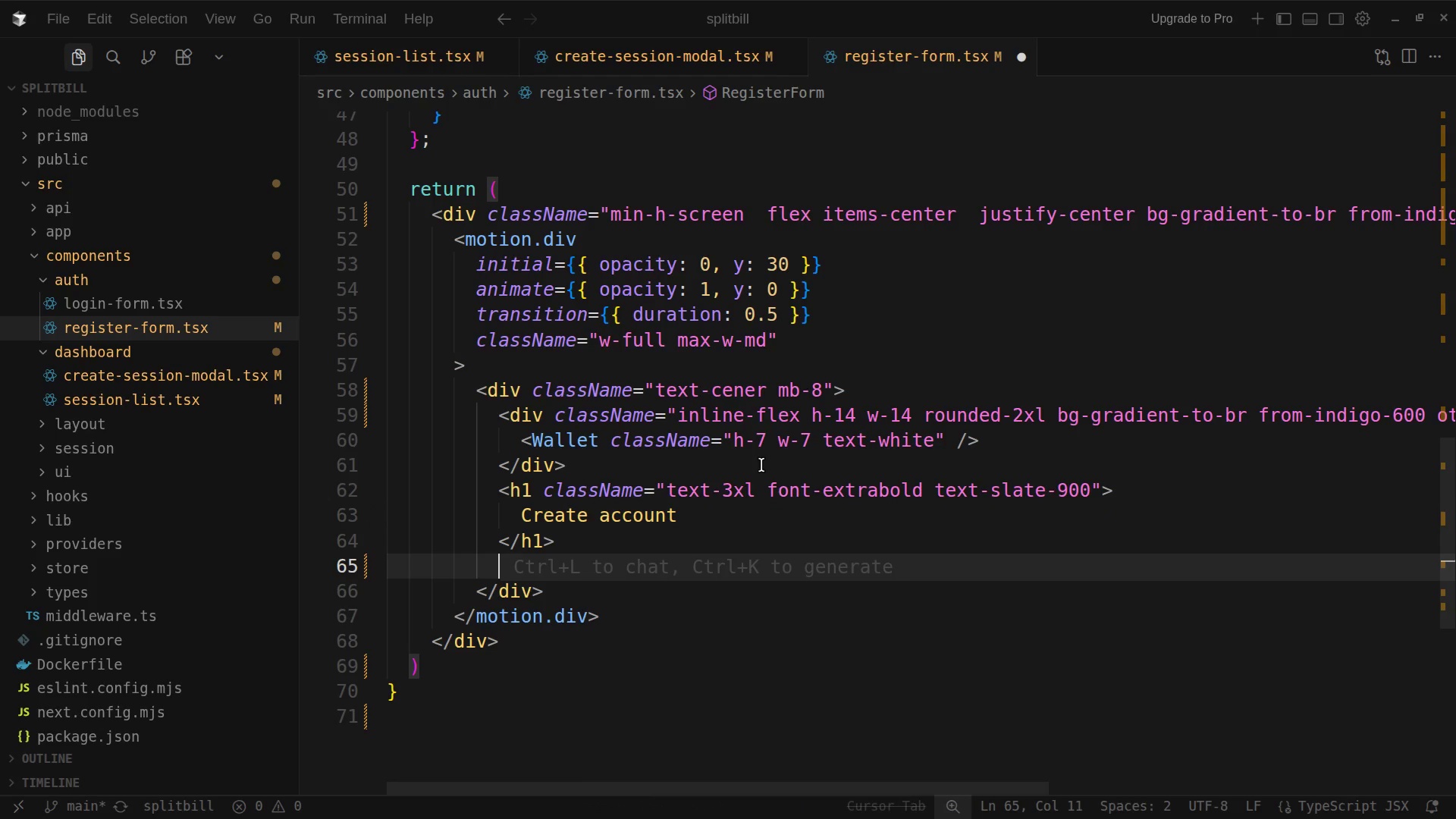 
key(Shift+ShiftLeft)
 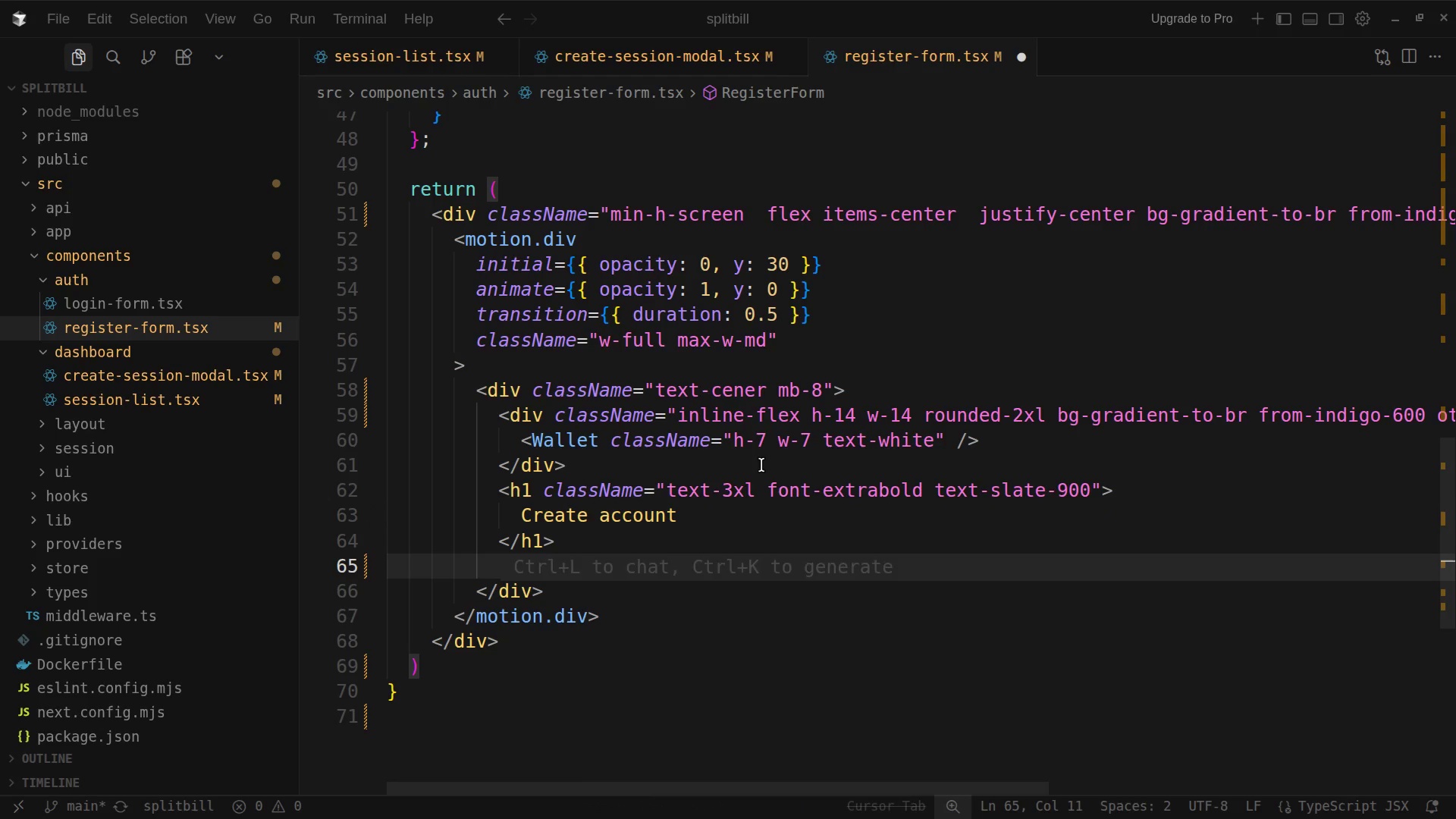 
key(Shift+Comma)
 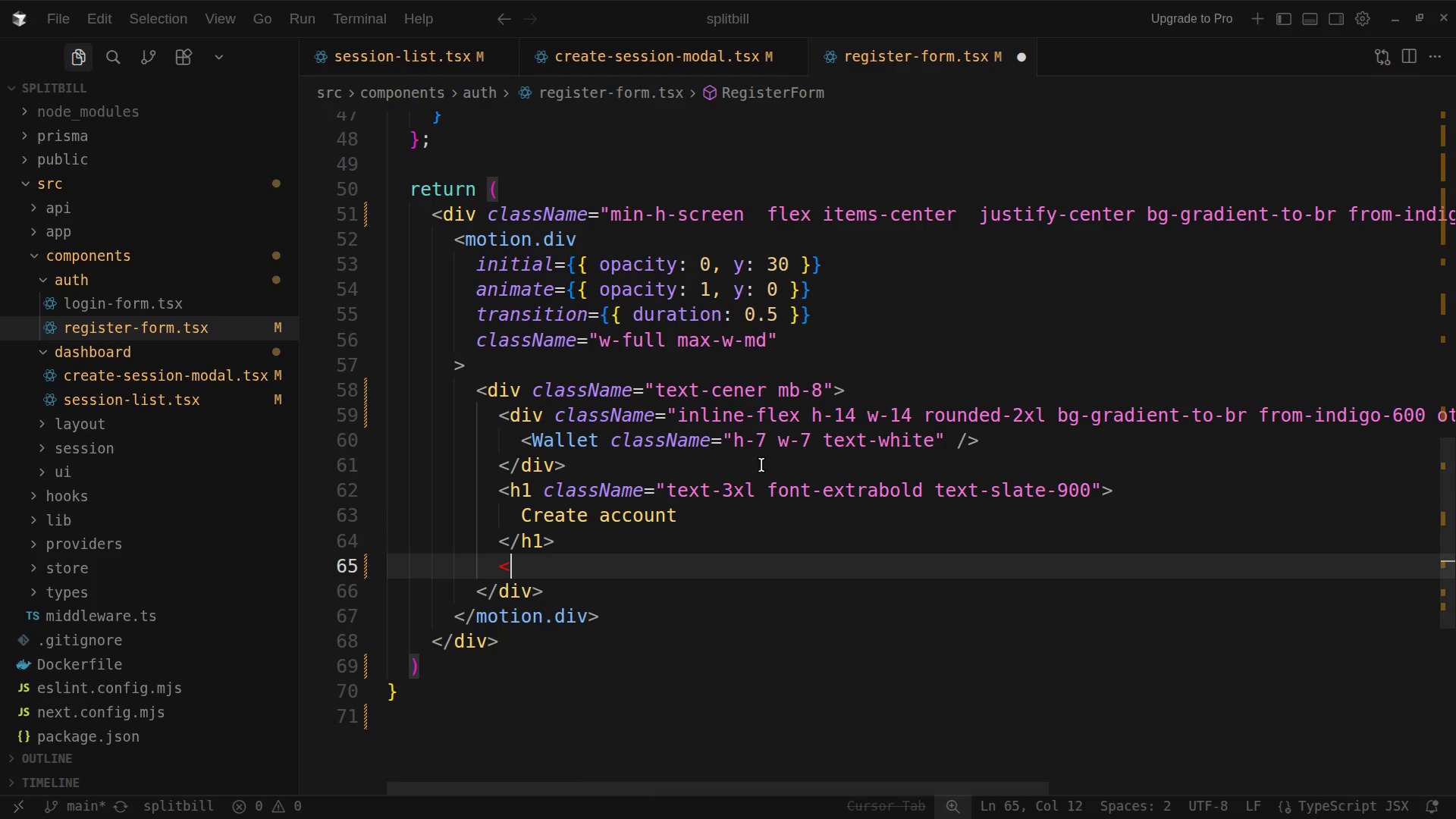 
key(P)
 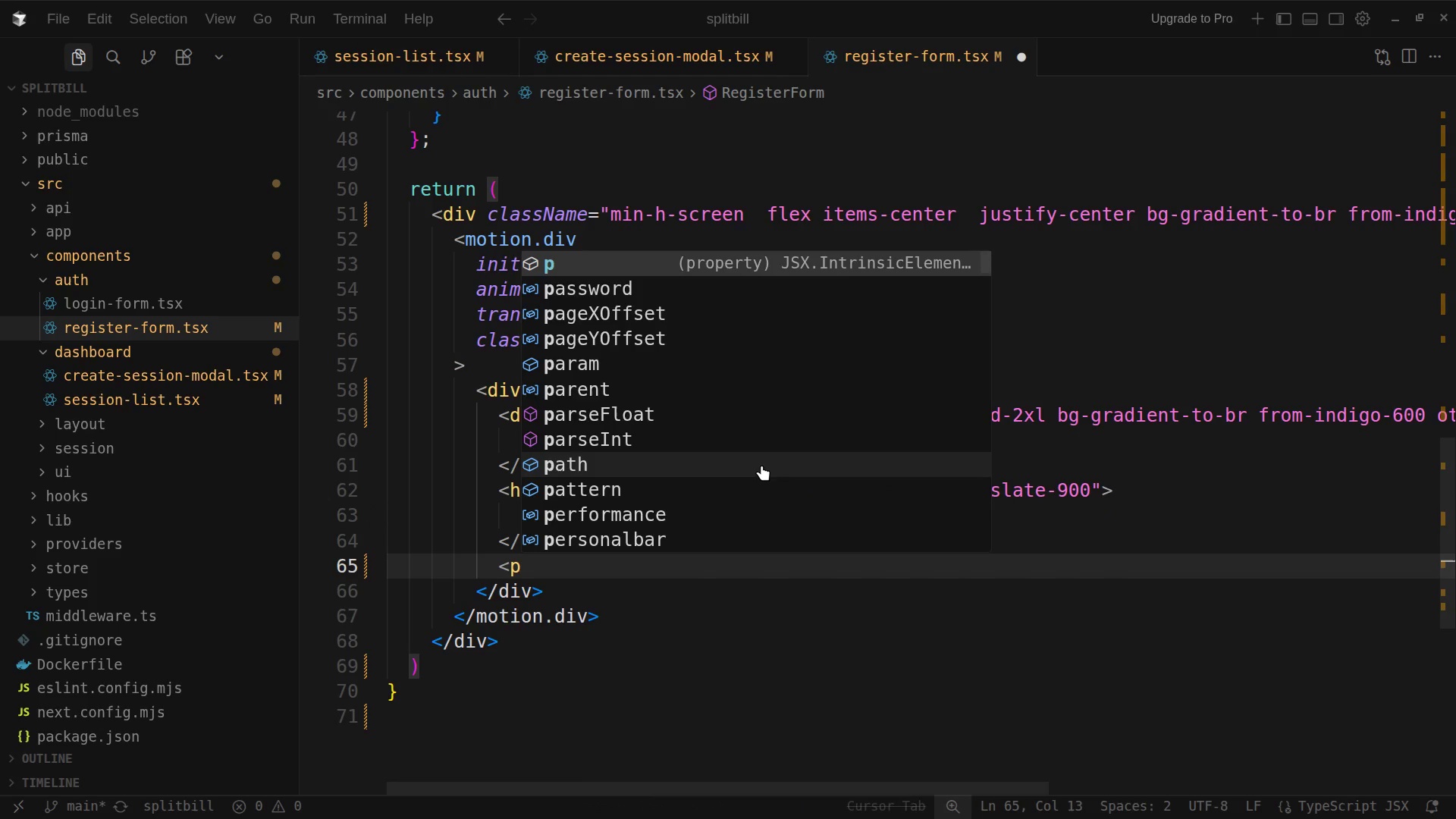 
key(Shift+ShiftLeft)
 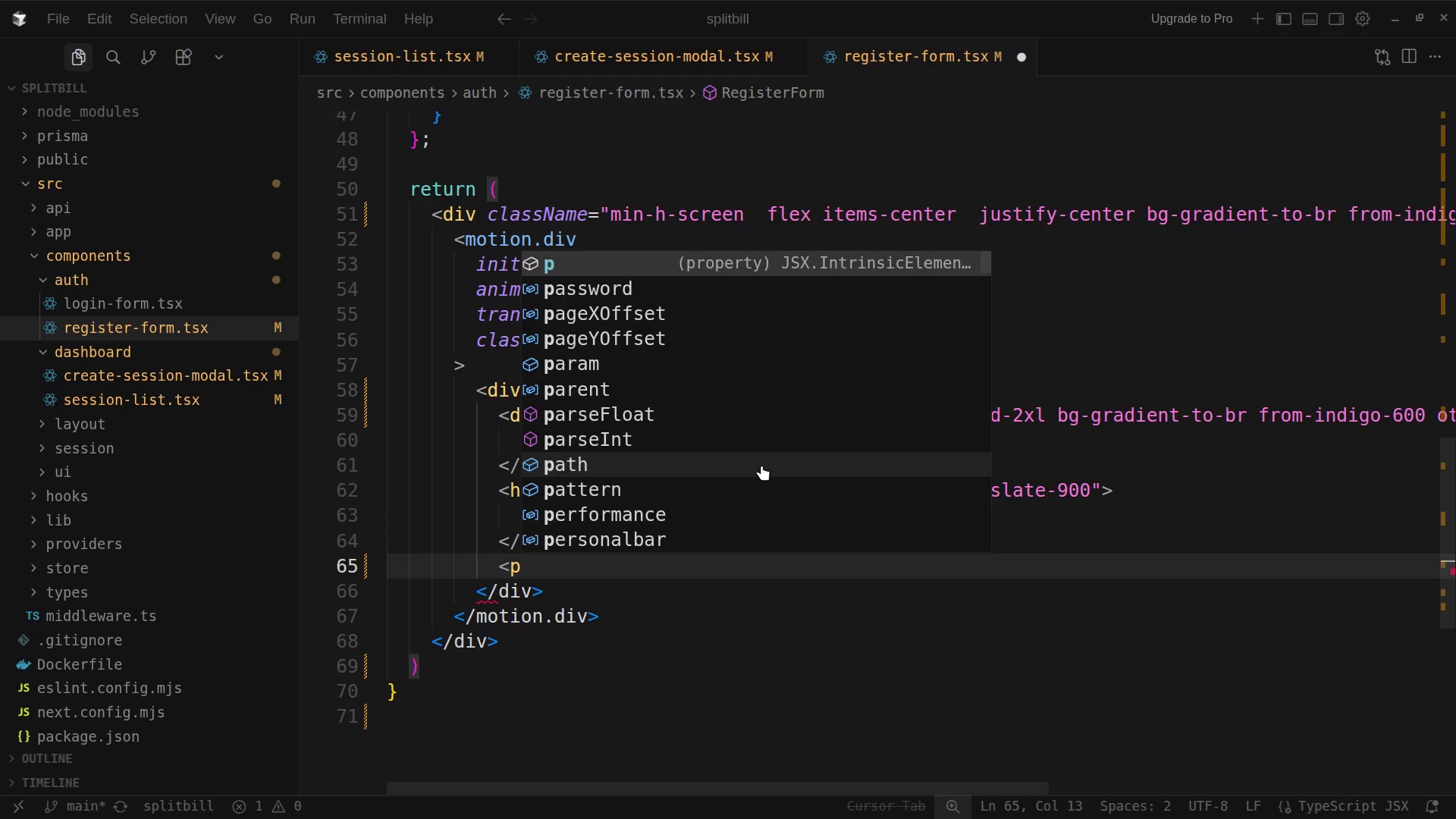 
key(Shift+Period)
 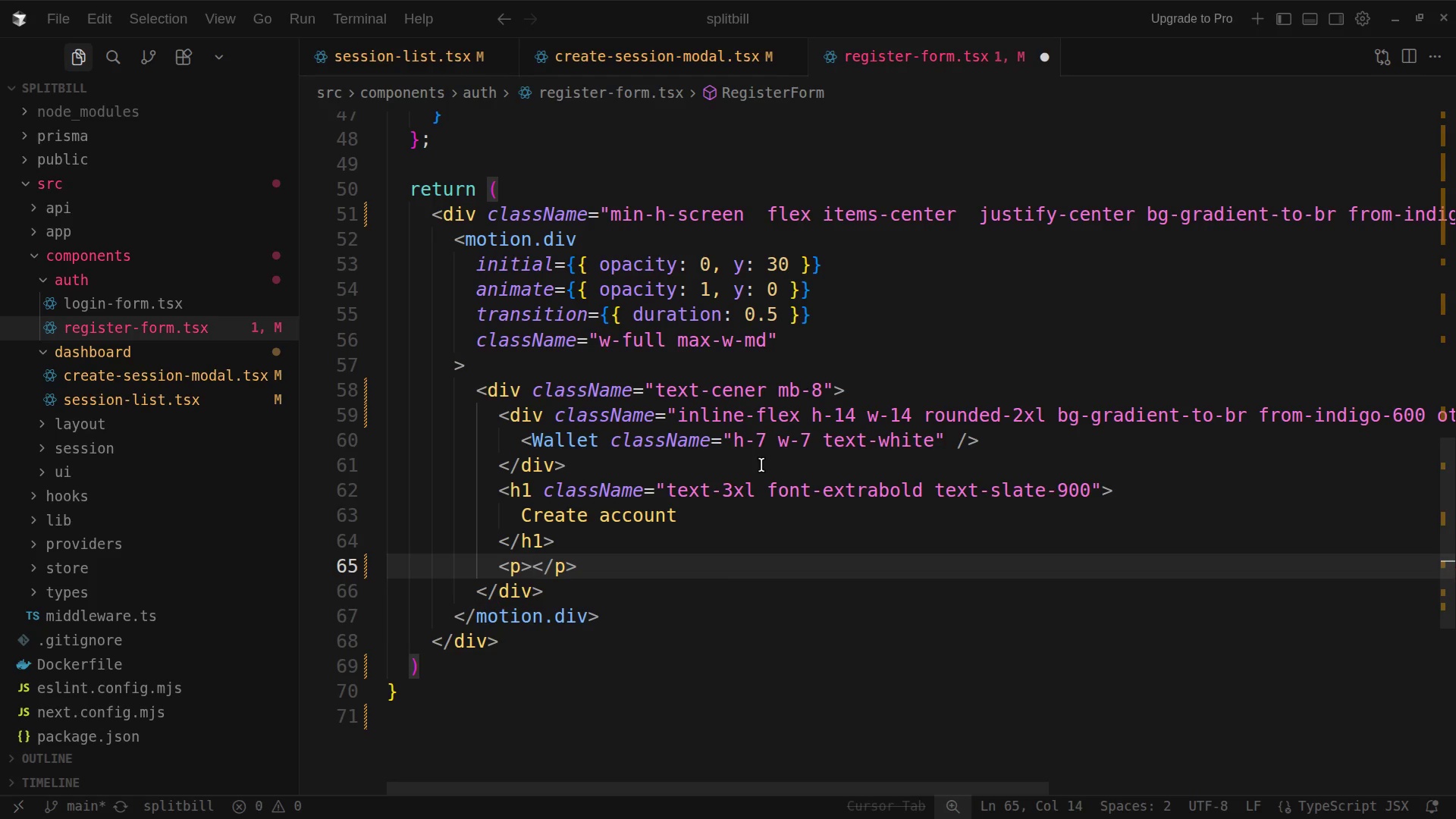 
key(ArrowLeft)
 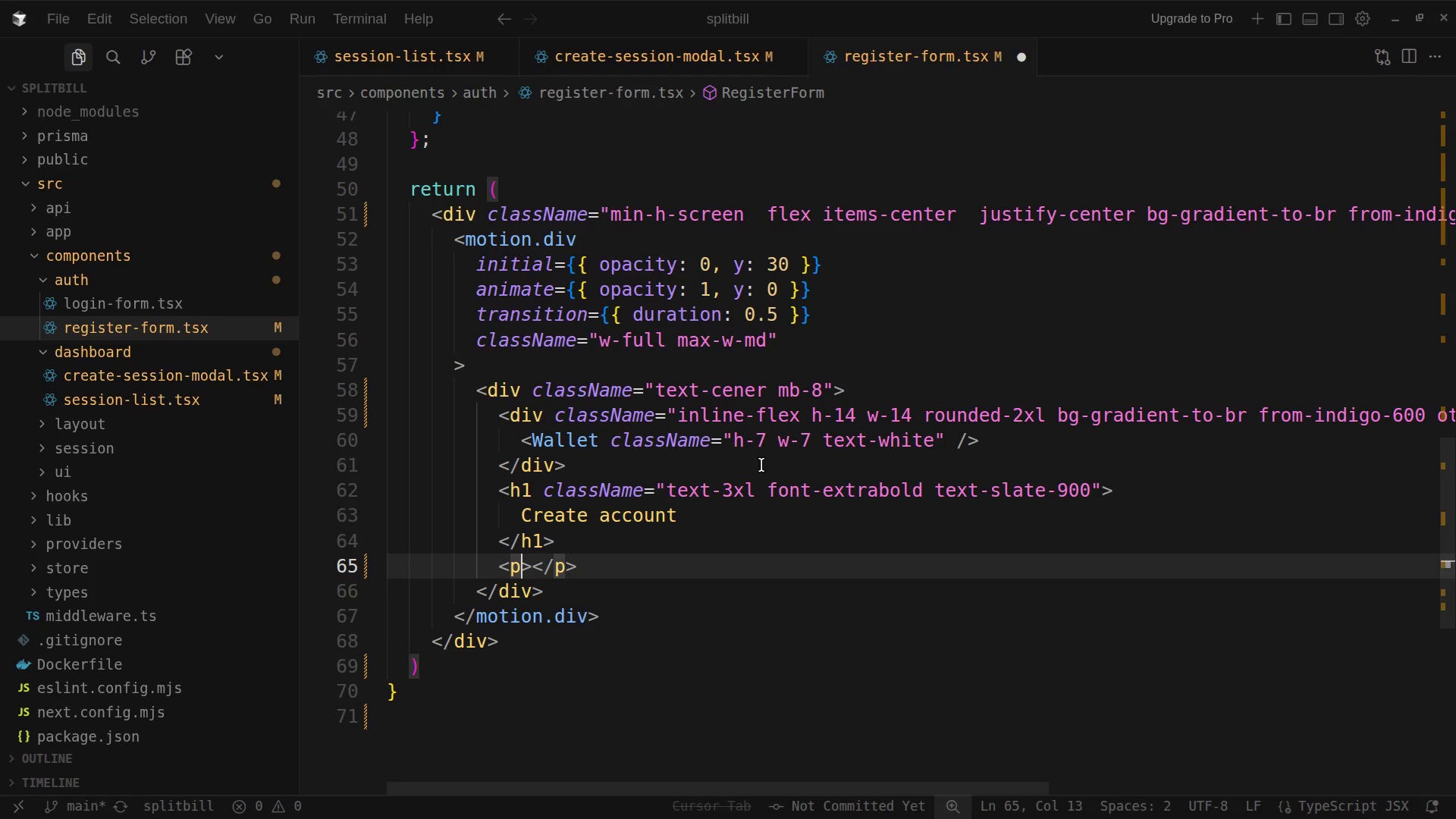 
type( classn)
key(Tab)
type(text-slate-500 mt-2)
 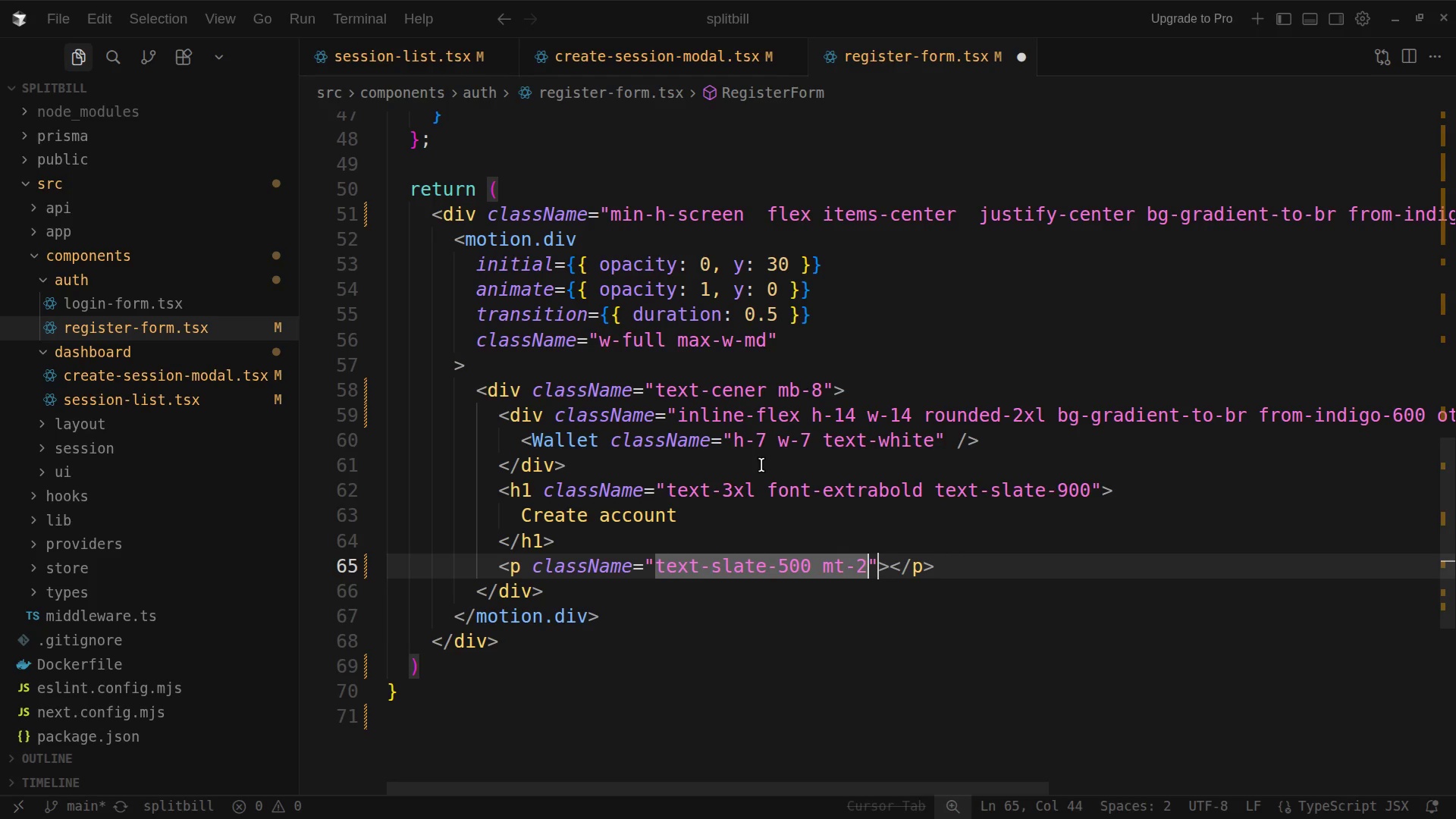 
key(ArrowRight)
 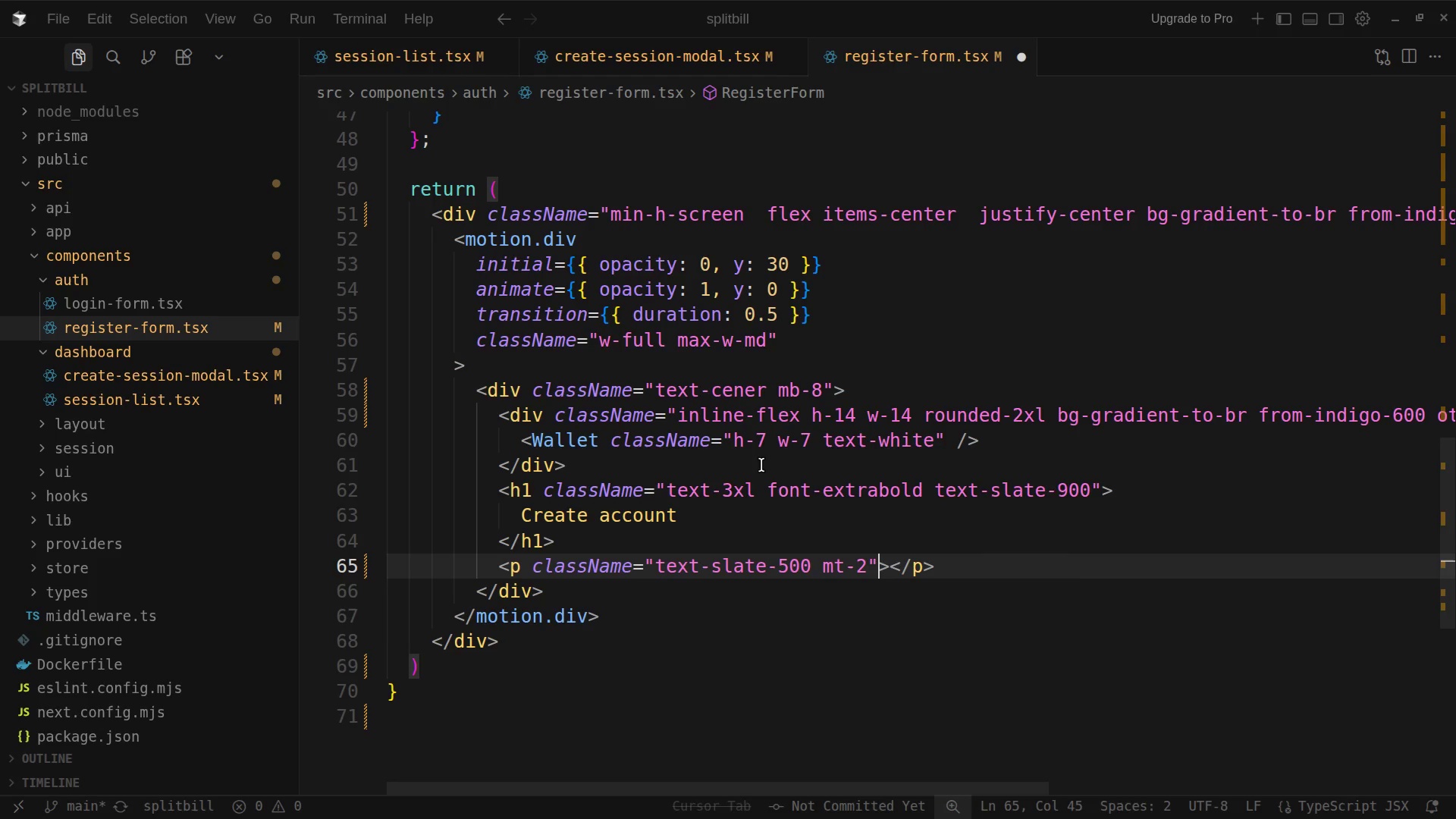 
key(ArrowRight)
 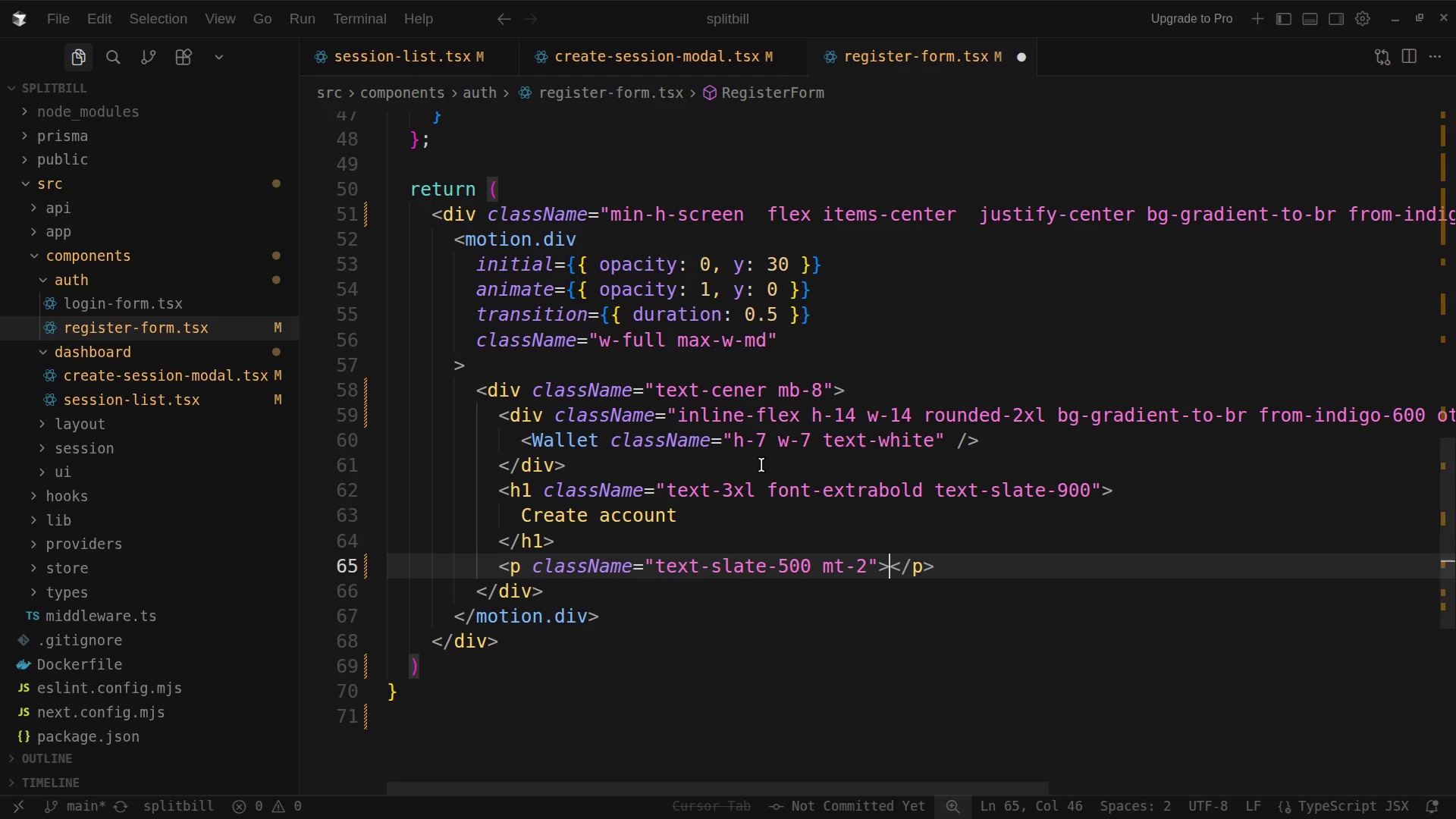 
key(Enter)
 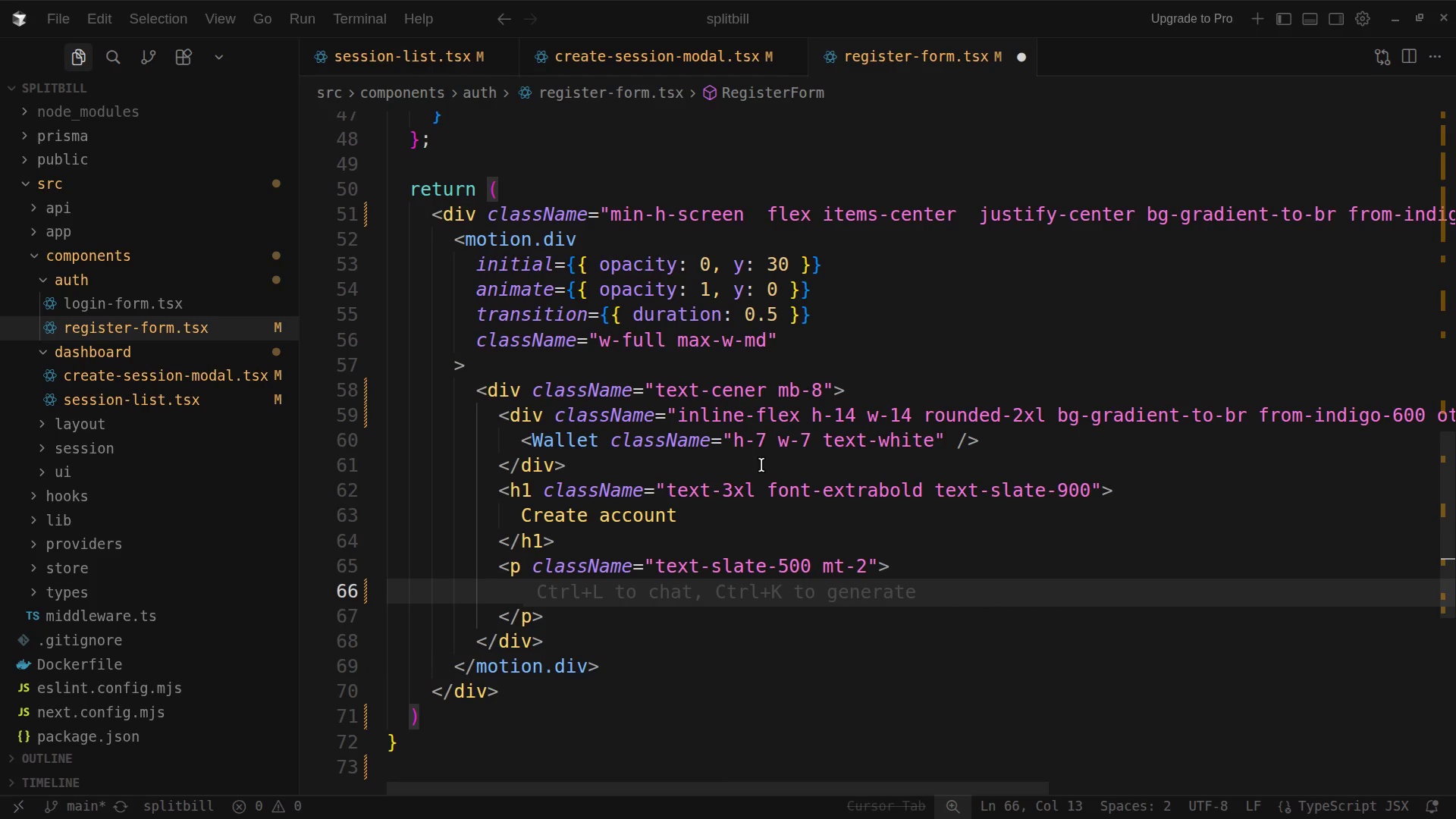 
type(State)
key(Backspace)
key(Backspace)
key(Backspace)
type(art splitting expenses effortlessly)
 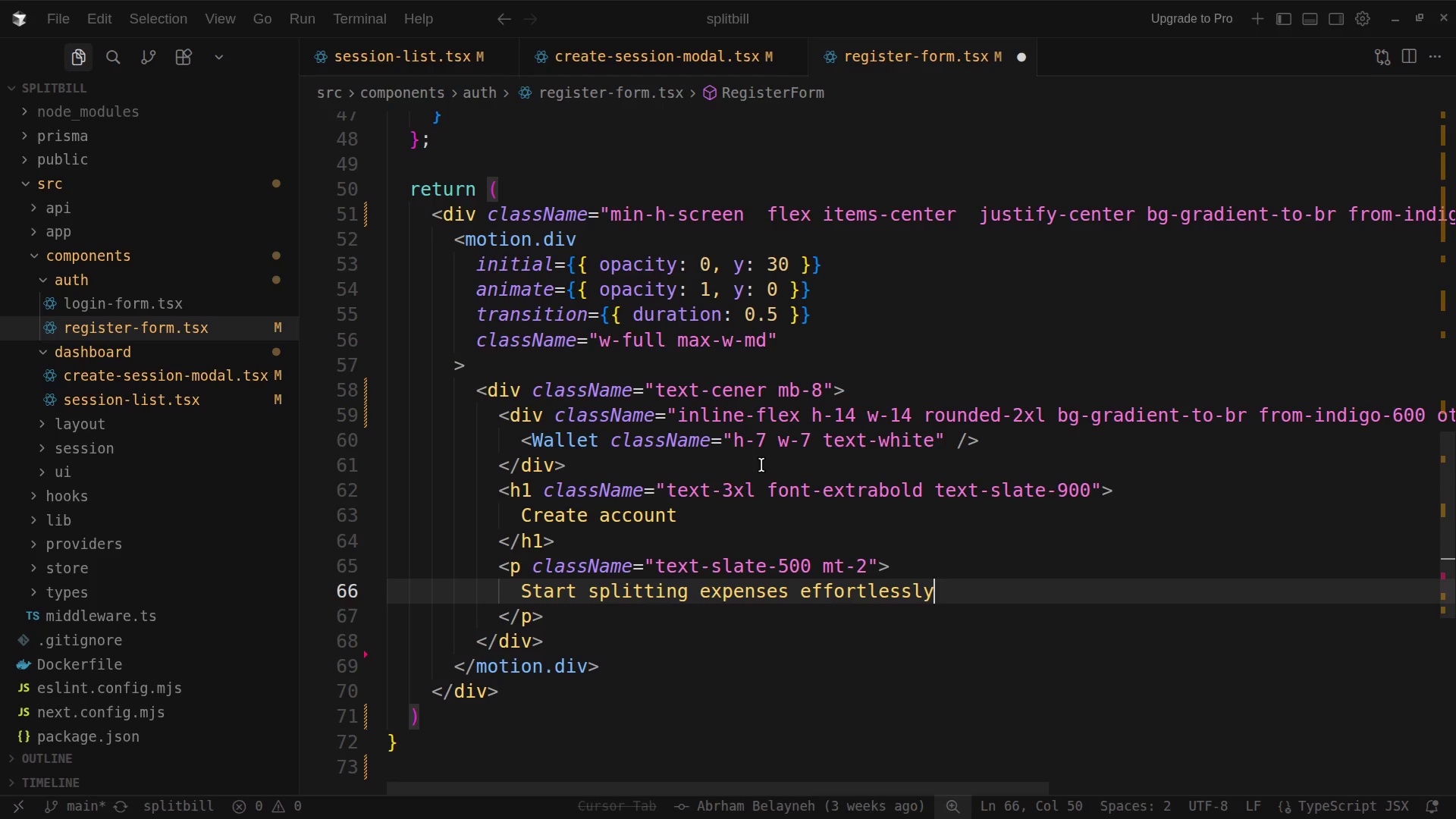 
wait(5.81)
 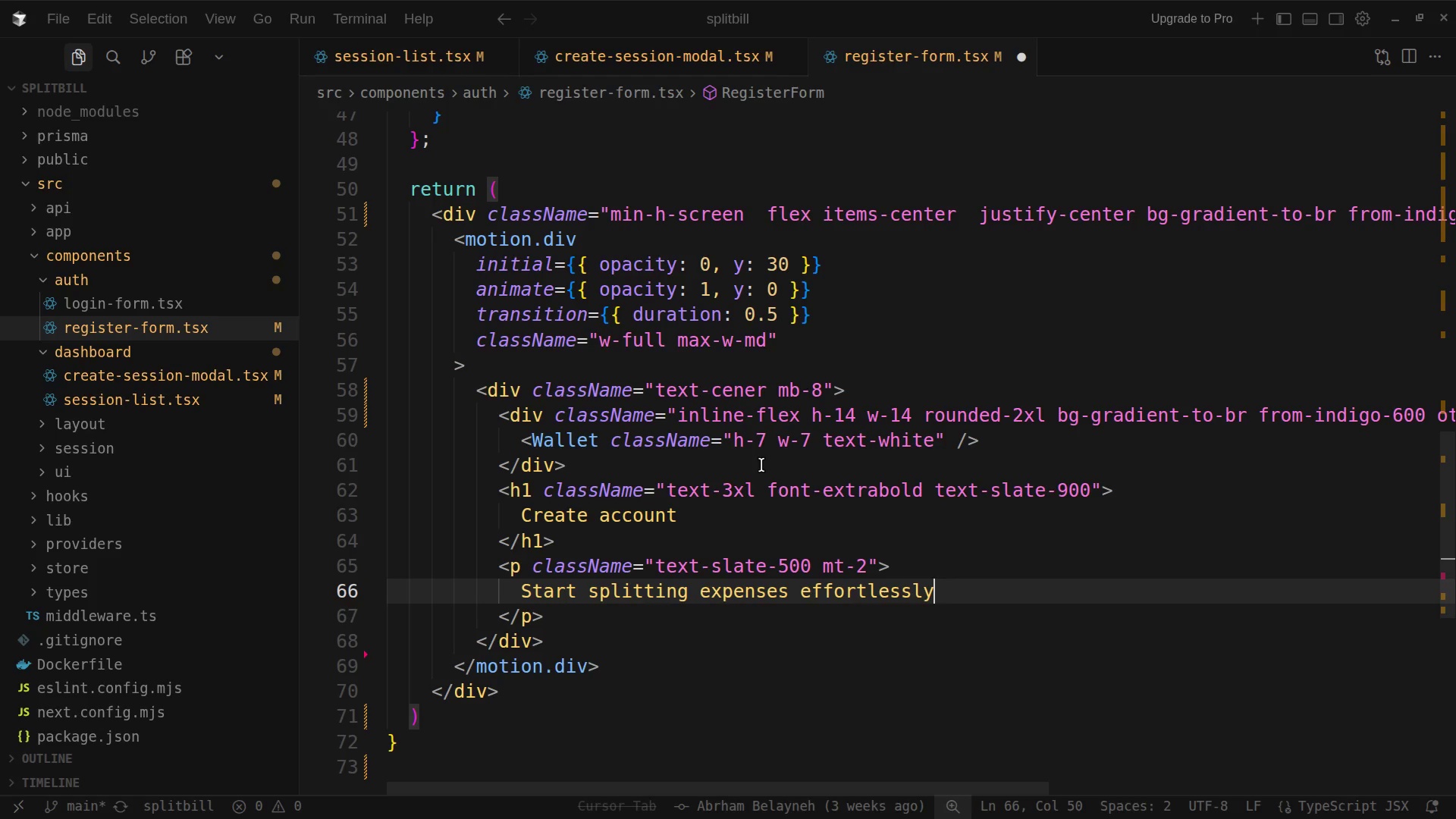 
key(ArrowDown)
 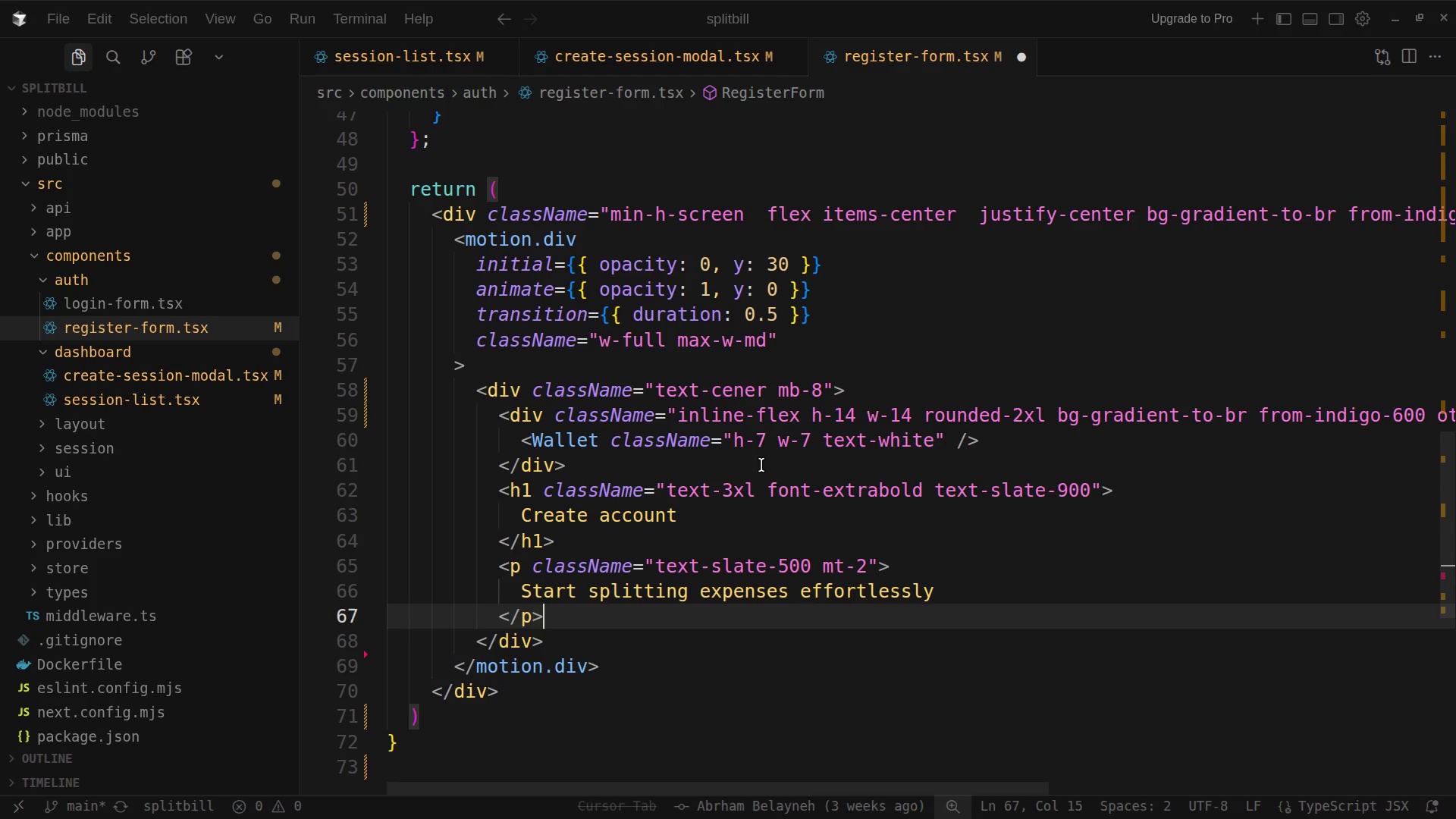 
key(ArrowDown)
 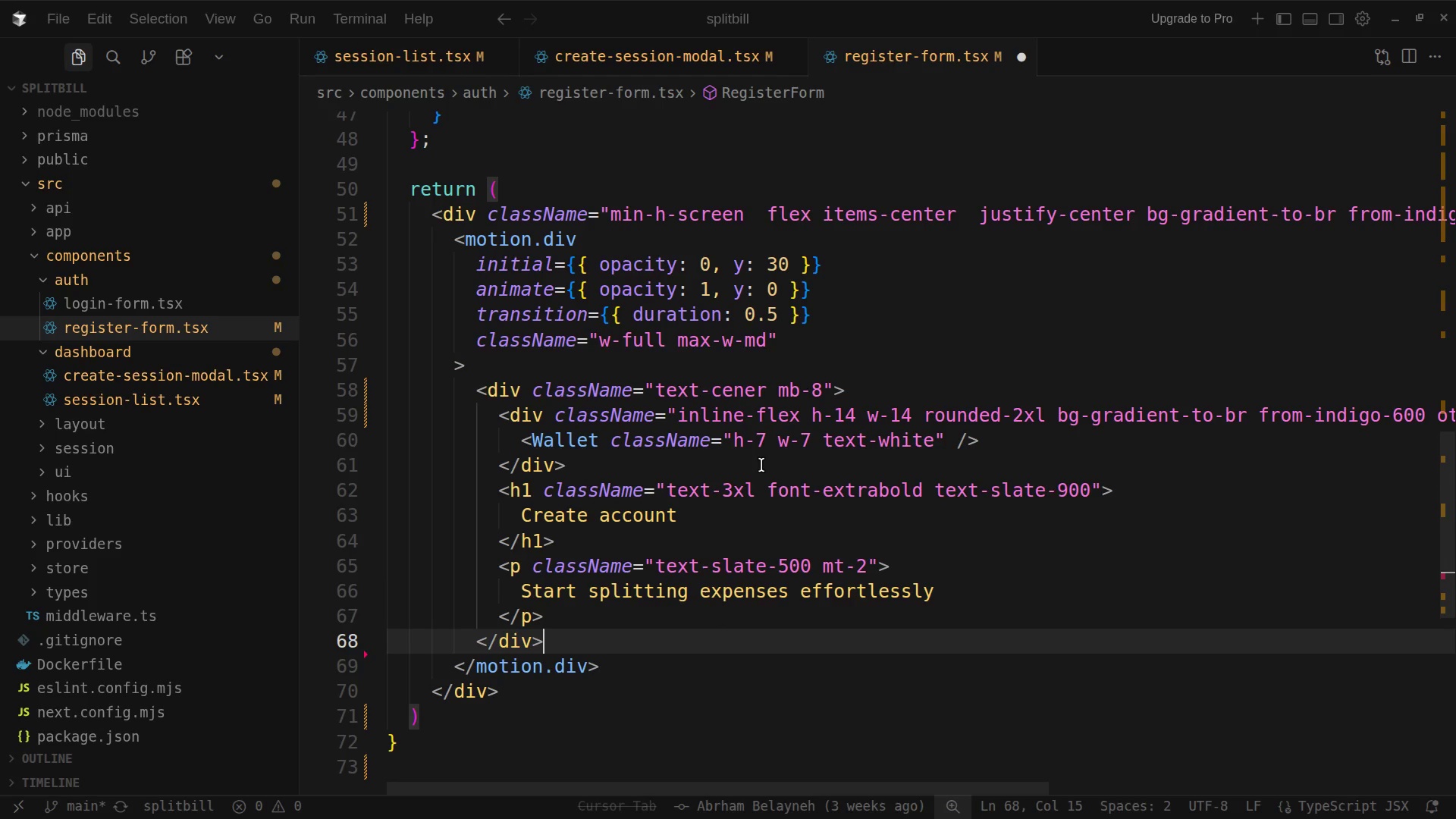 
key(Enter)
 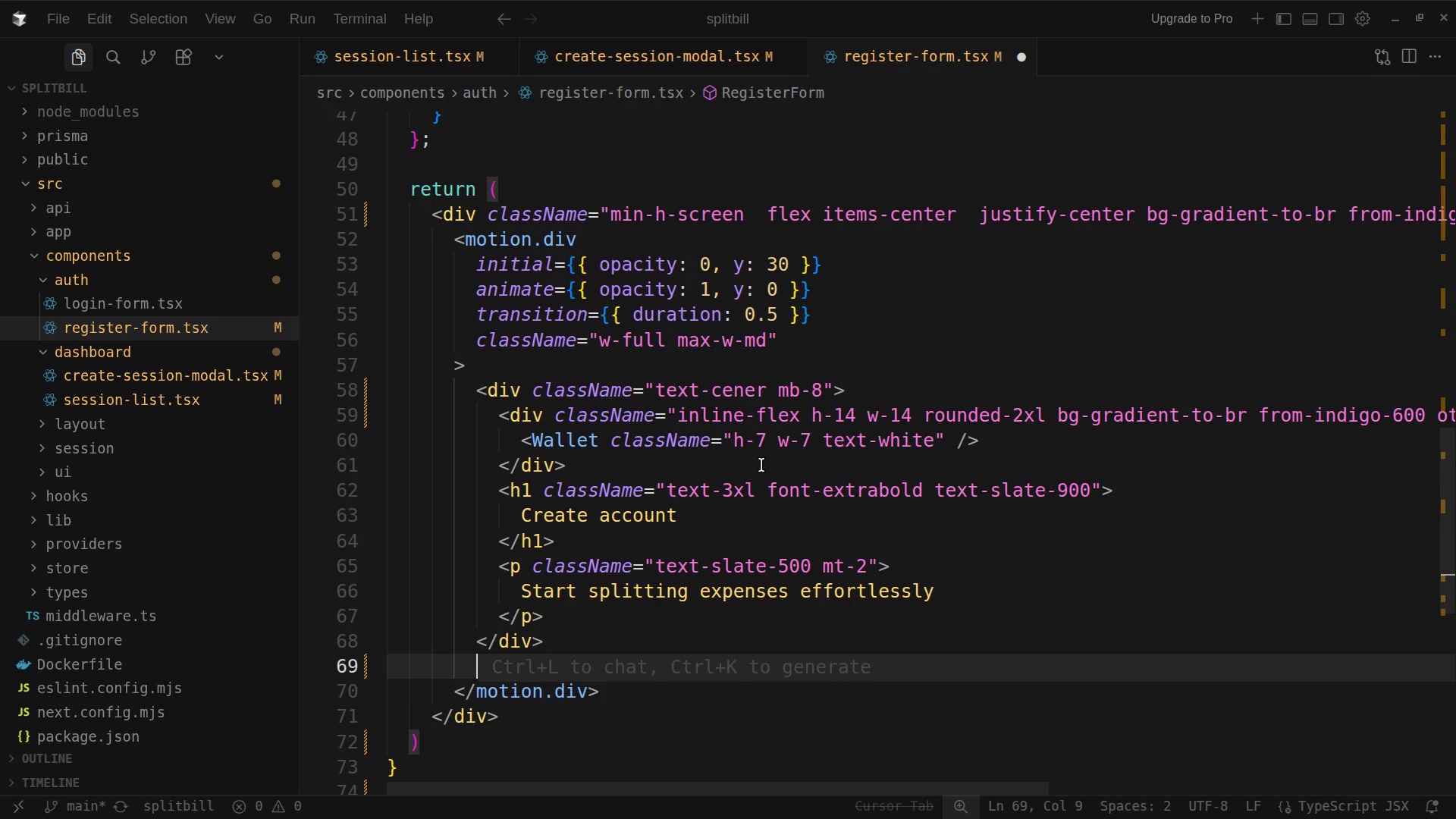 
key(Enter)
 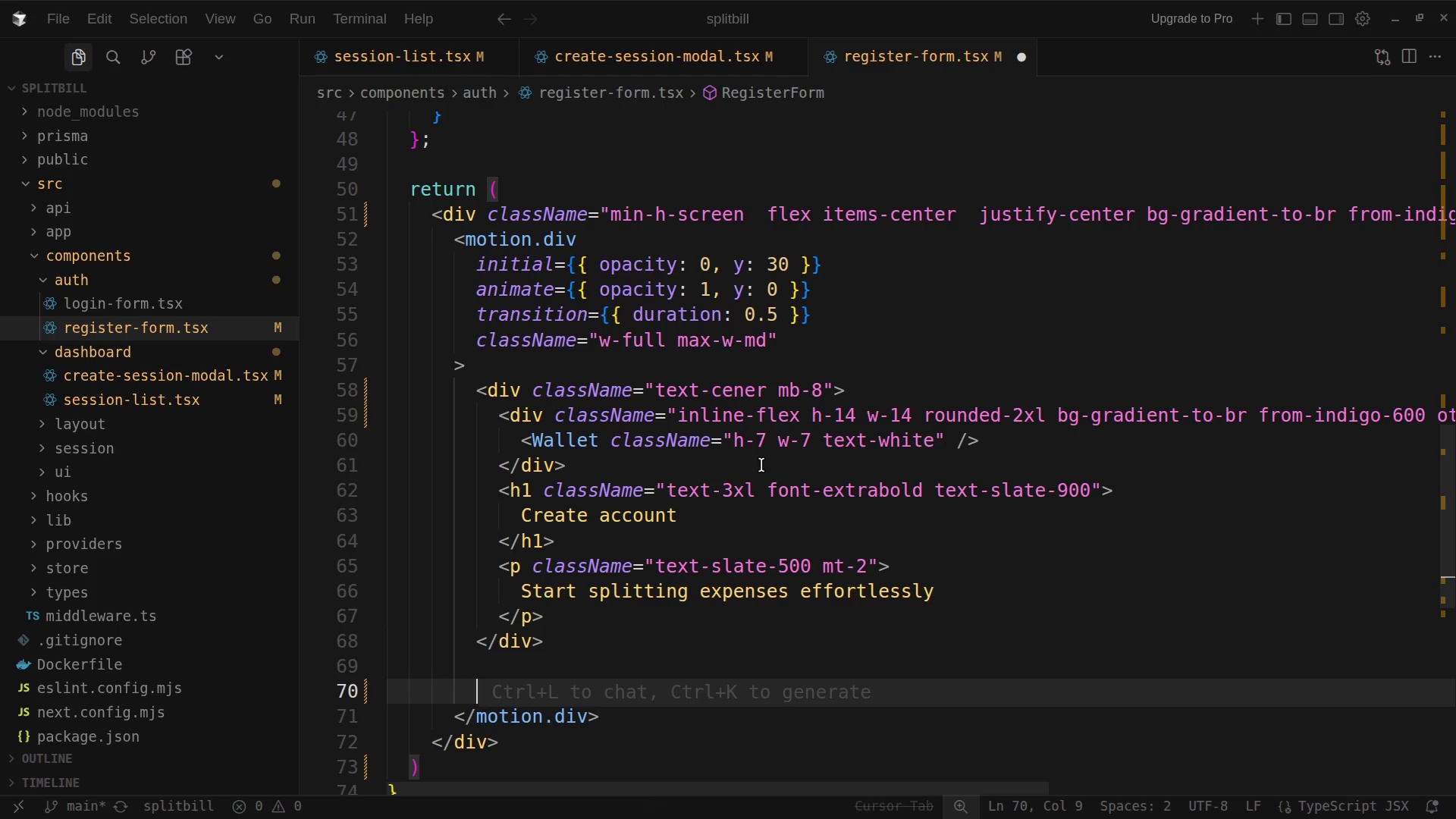 
type(<div classNam)
key(Tab)
type(bg-white rounded )
key(Backspace)
type(-2xl shadow-f)
key(Backspace)
type(xl shadow-indigo-500/5 border border-slate-100 p-8)
 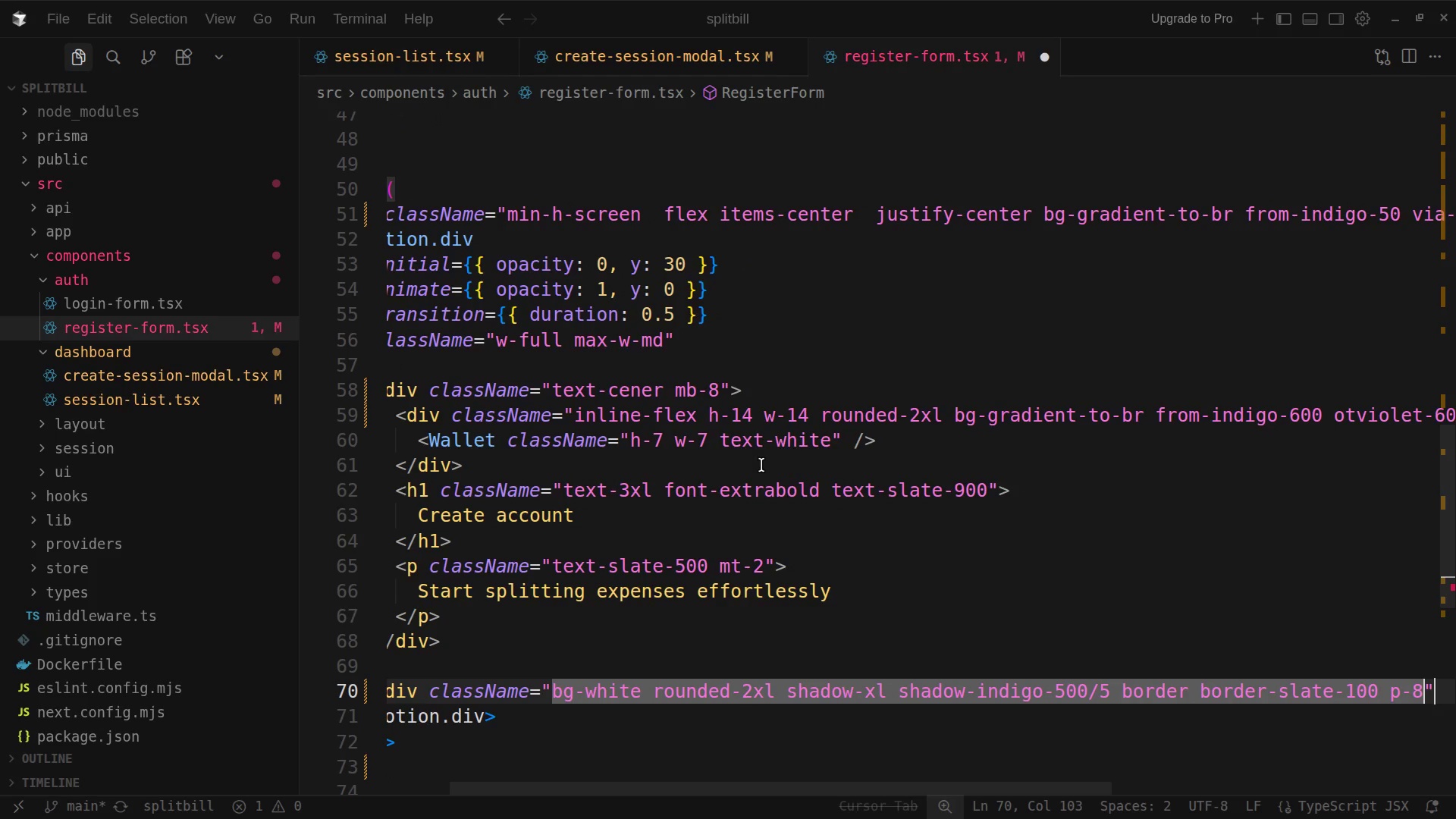 
key(ArrowRight)
 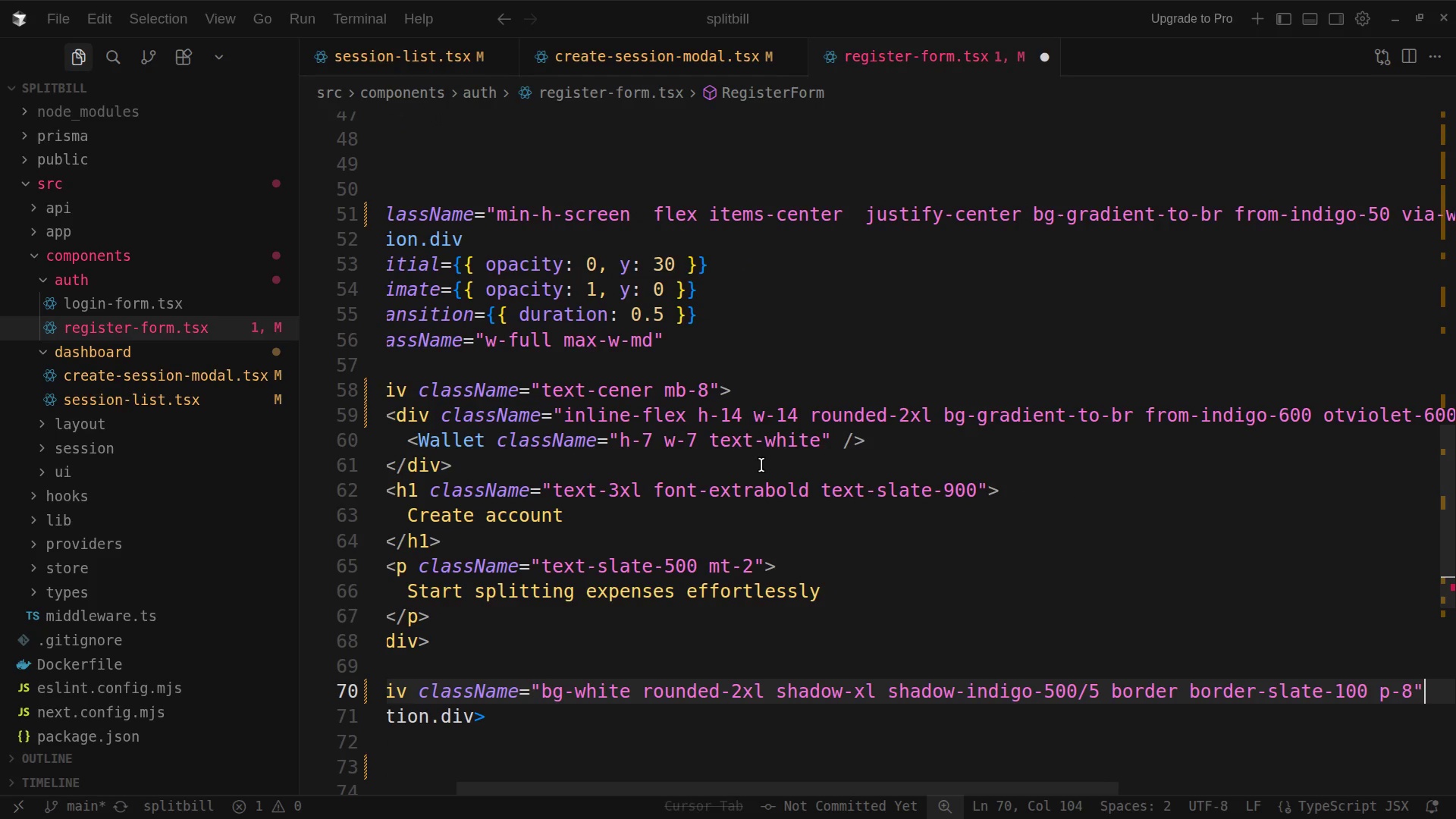 
key(Shift+Period)
 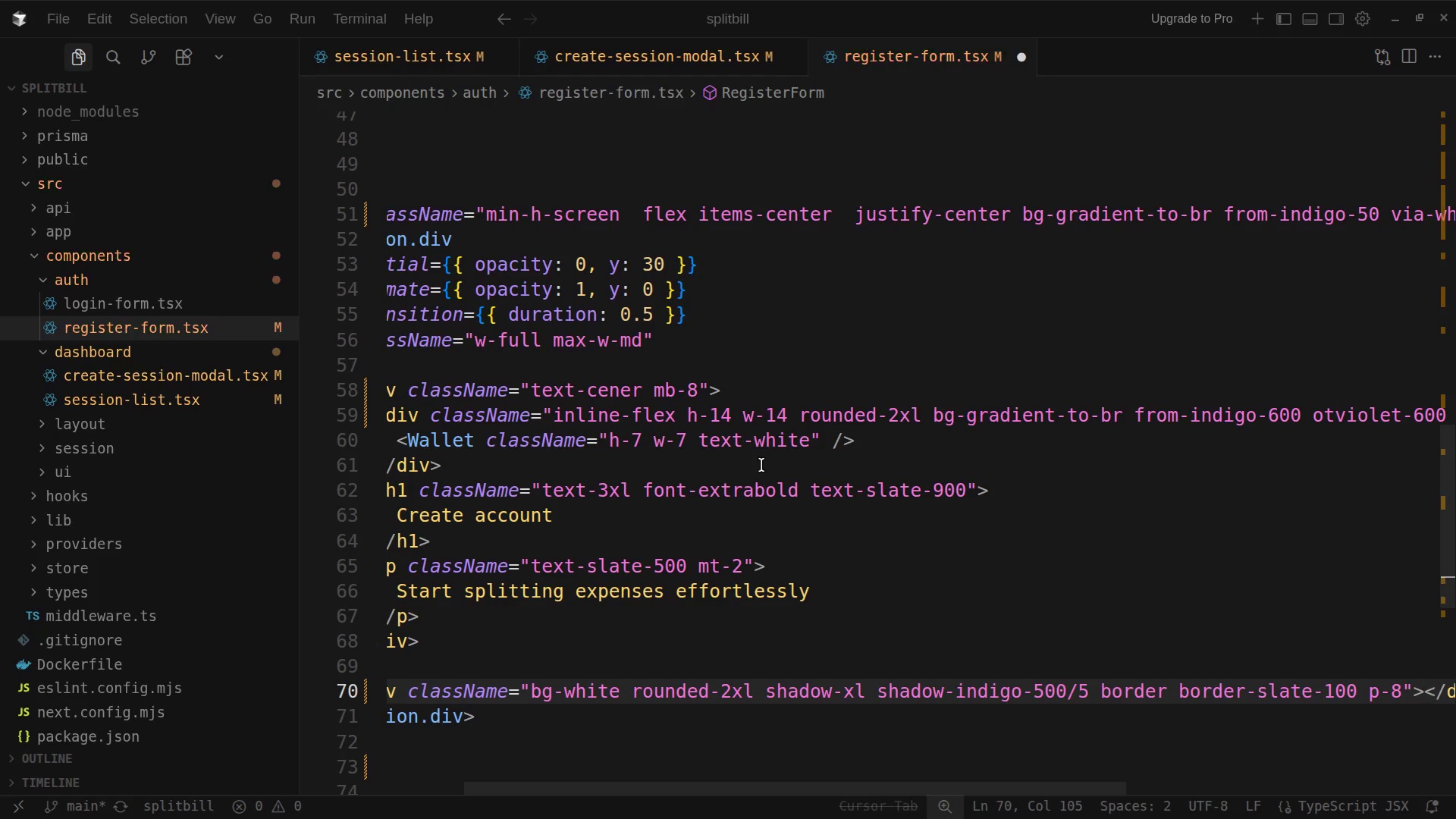 
key(Enter)
 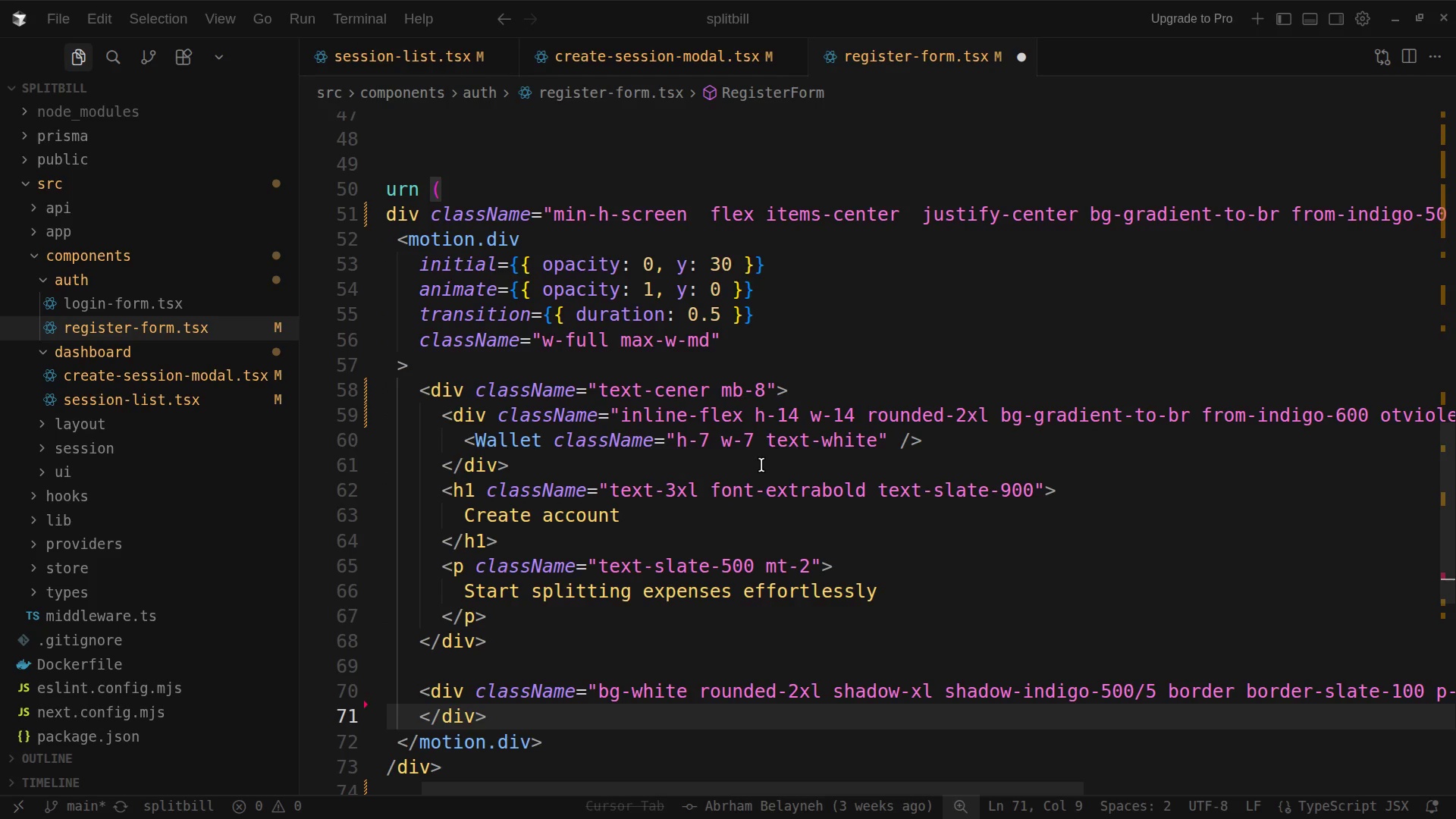 
key(Enter)
 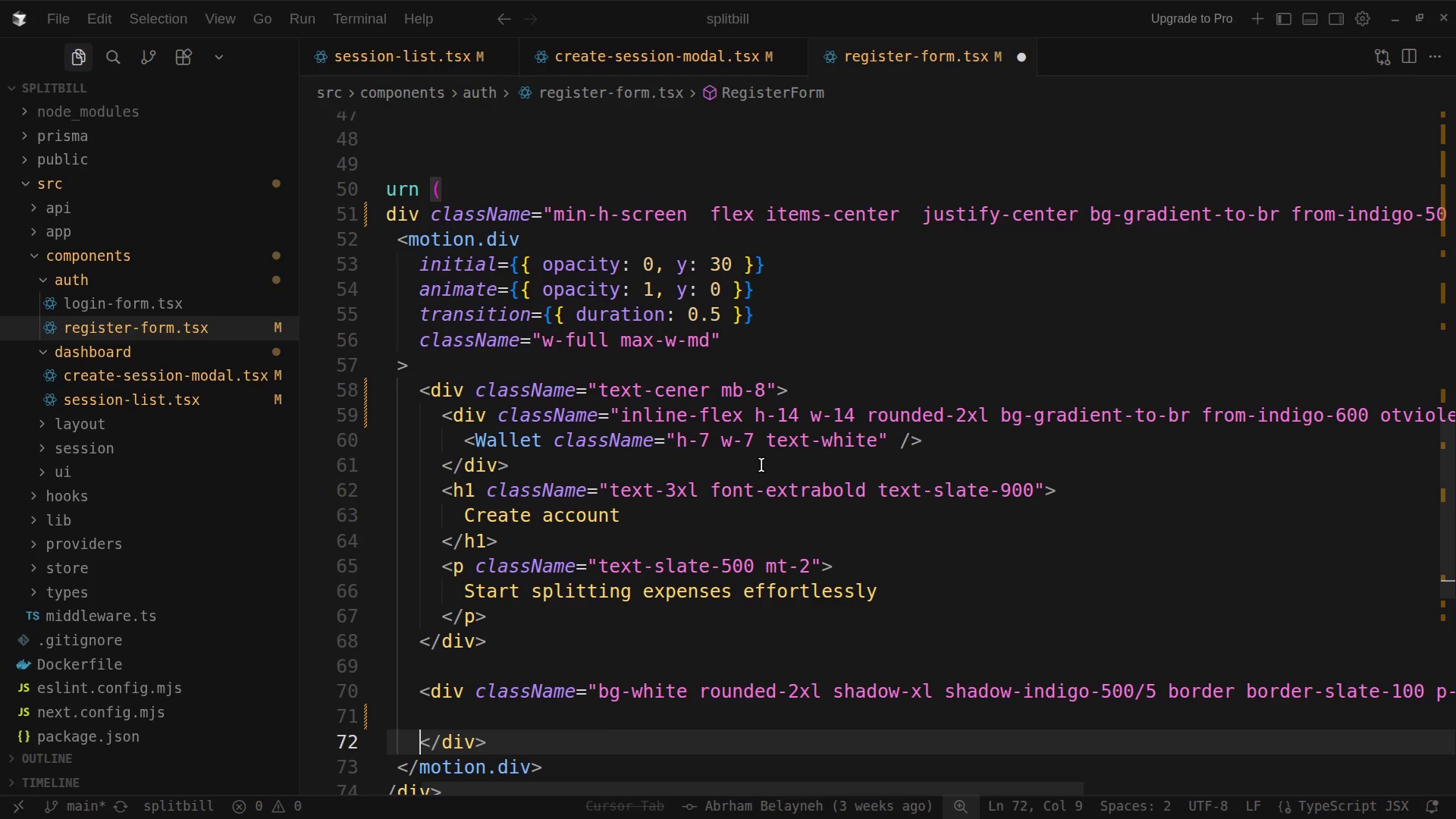 
key(ArrowUp)
 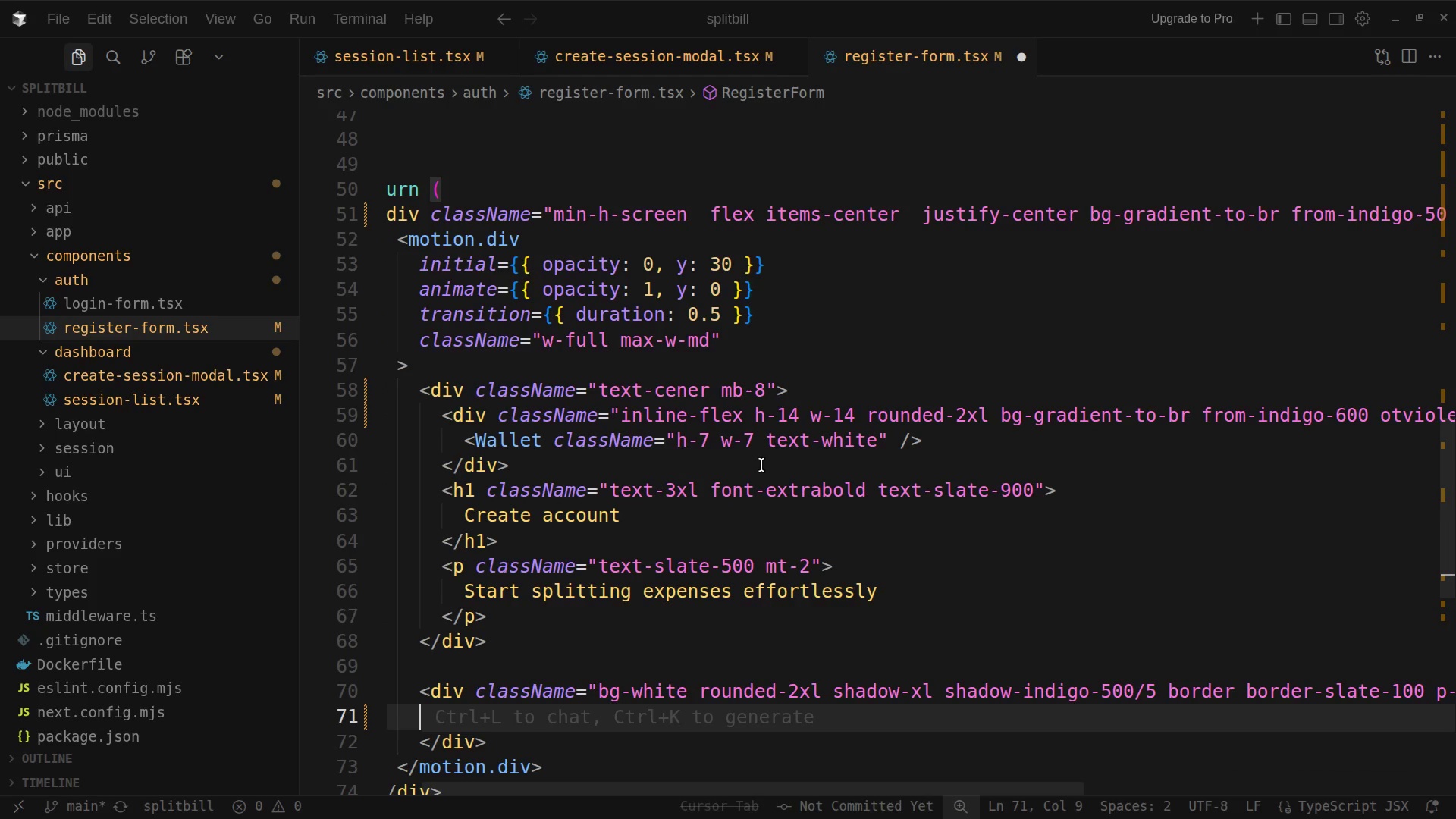 
key(Tab)
type(<form onSubmit)
key(Tab)
type(handleSubmit)
 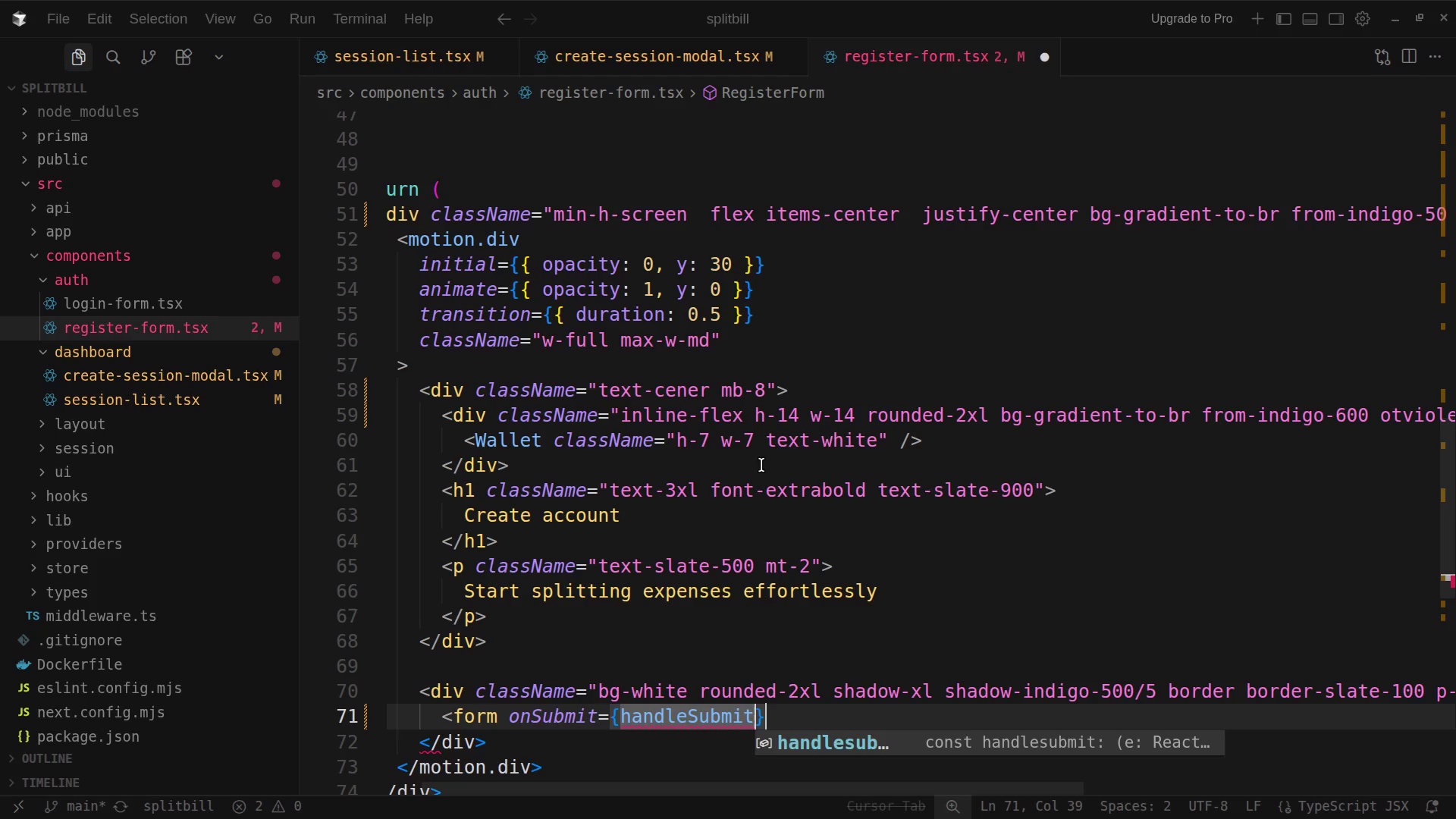 
key(ArrowRight)
 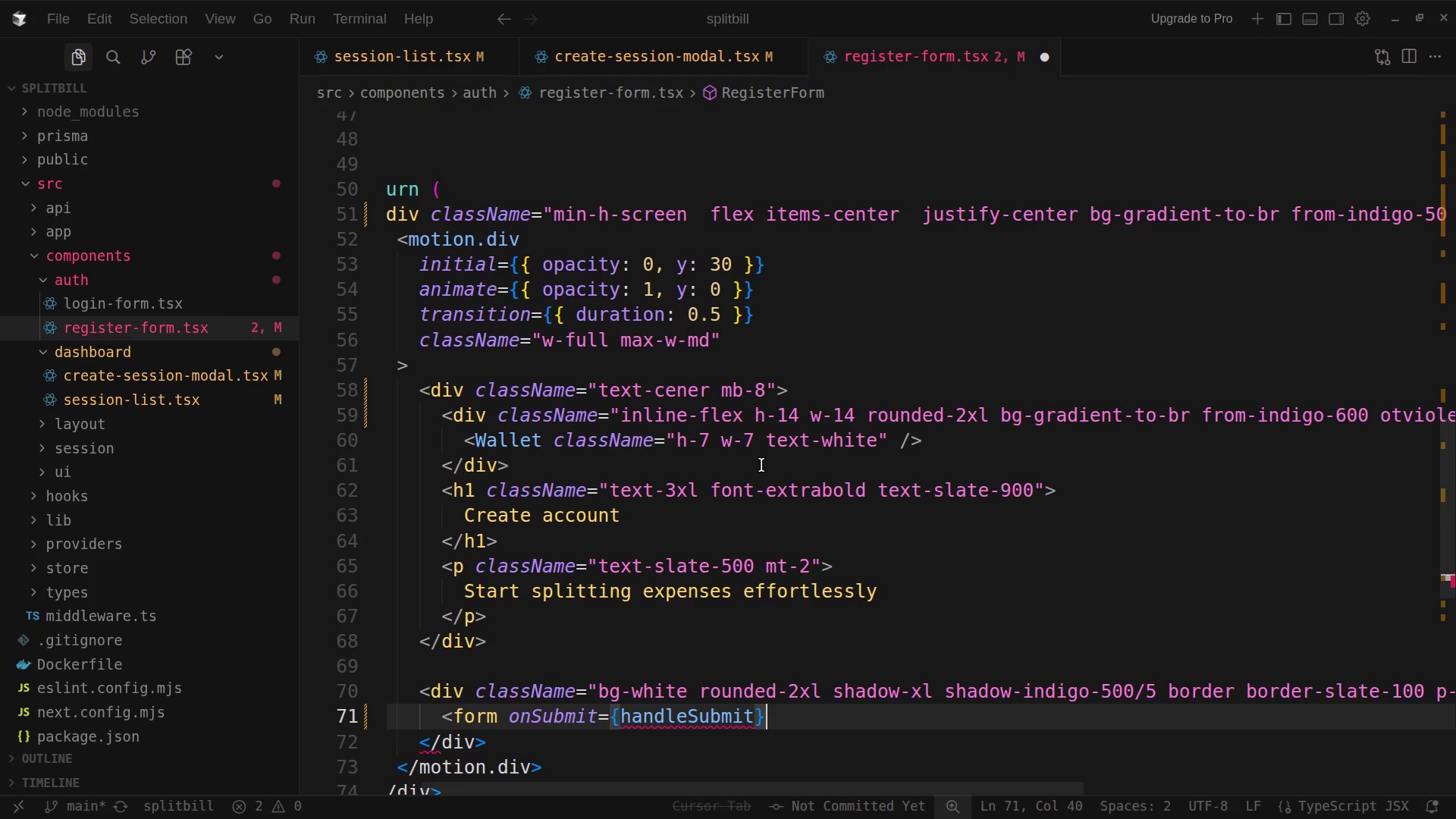 
type( className="space-y-5)
 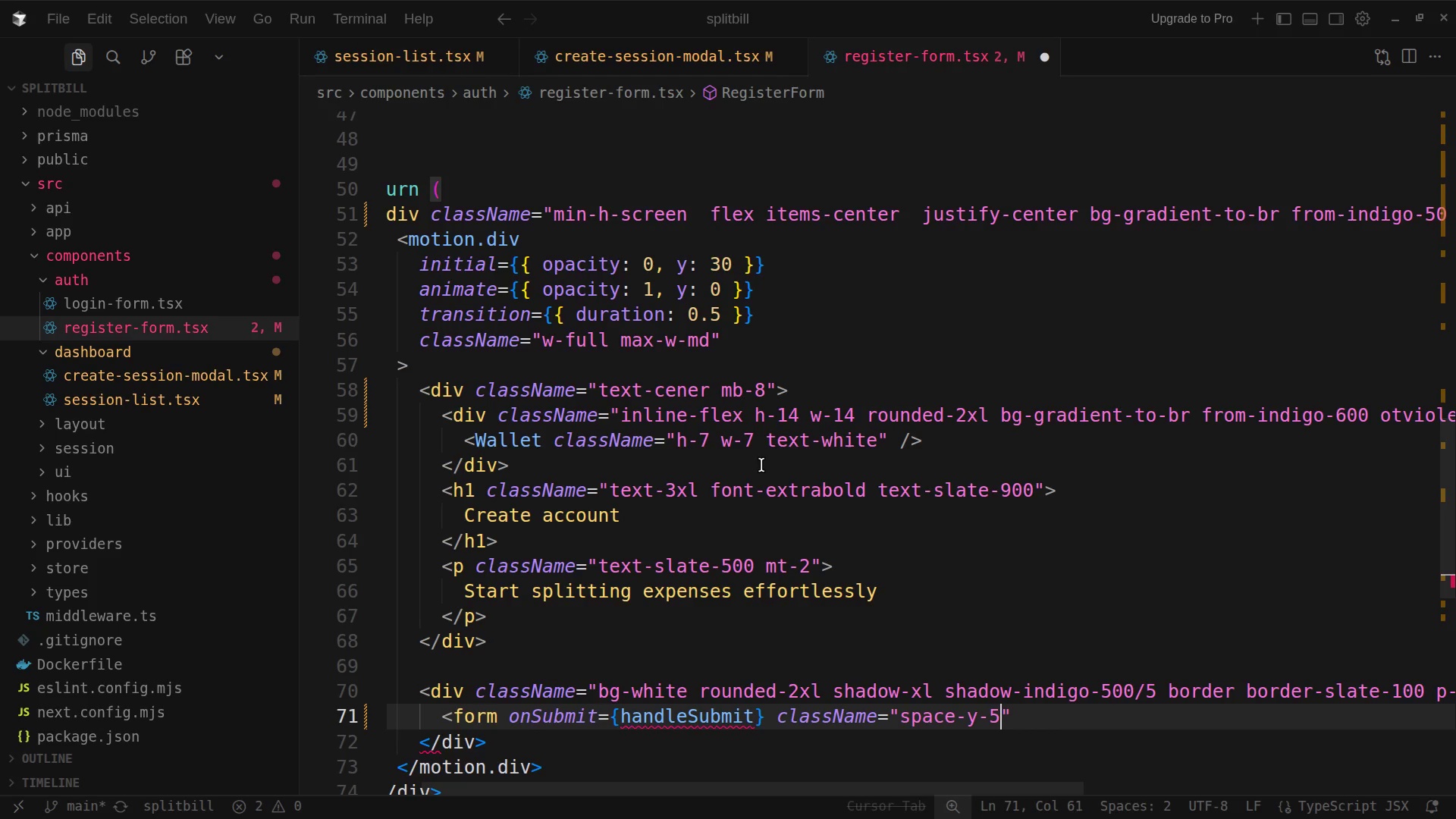 
key(ArrowRight)
 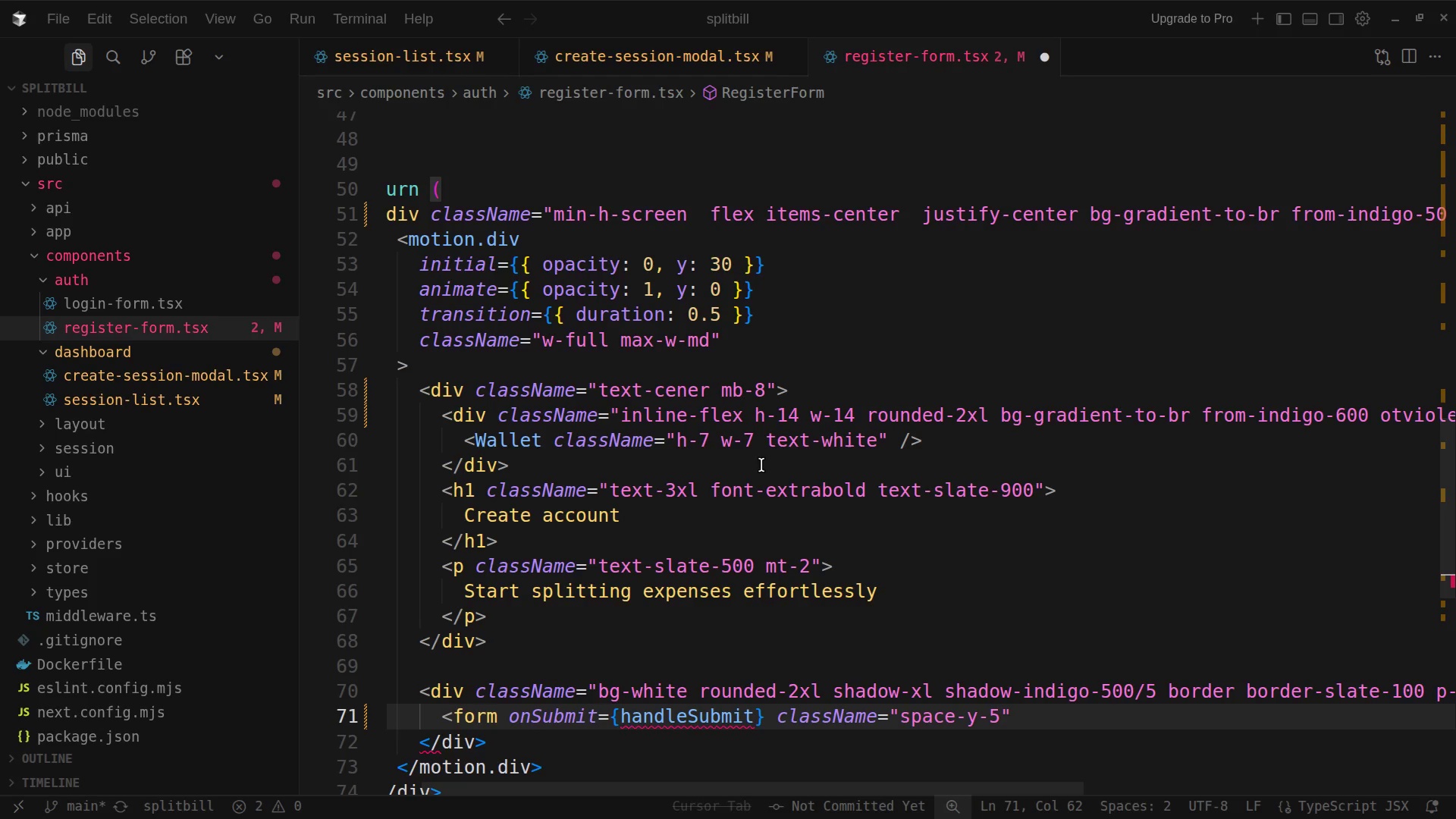 
key(Shift+ShiftLeft)
 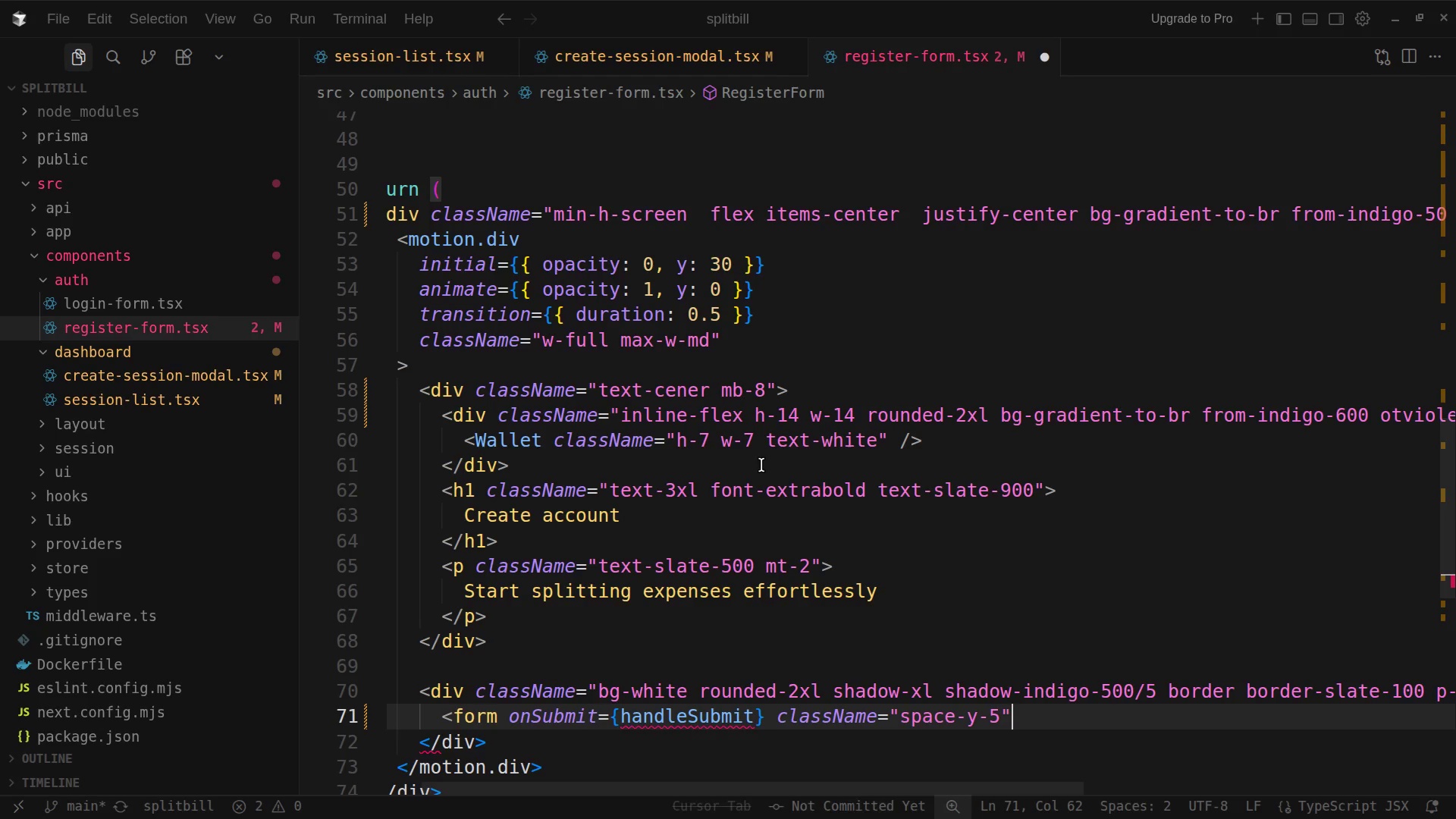 
key(Shift+Period)
 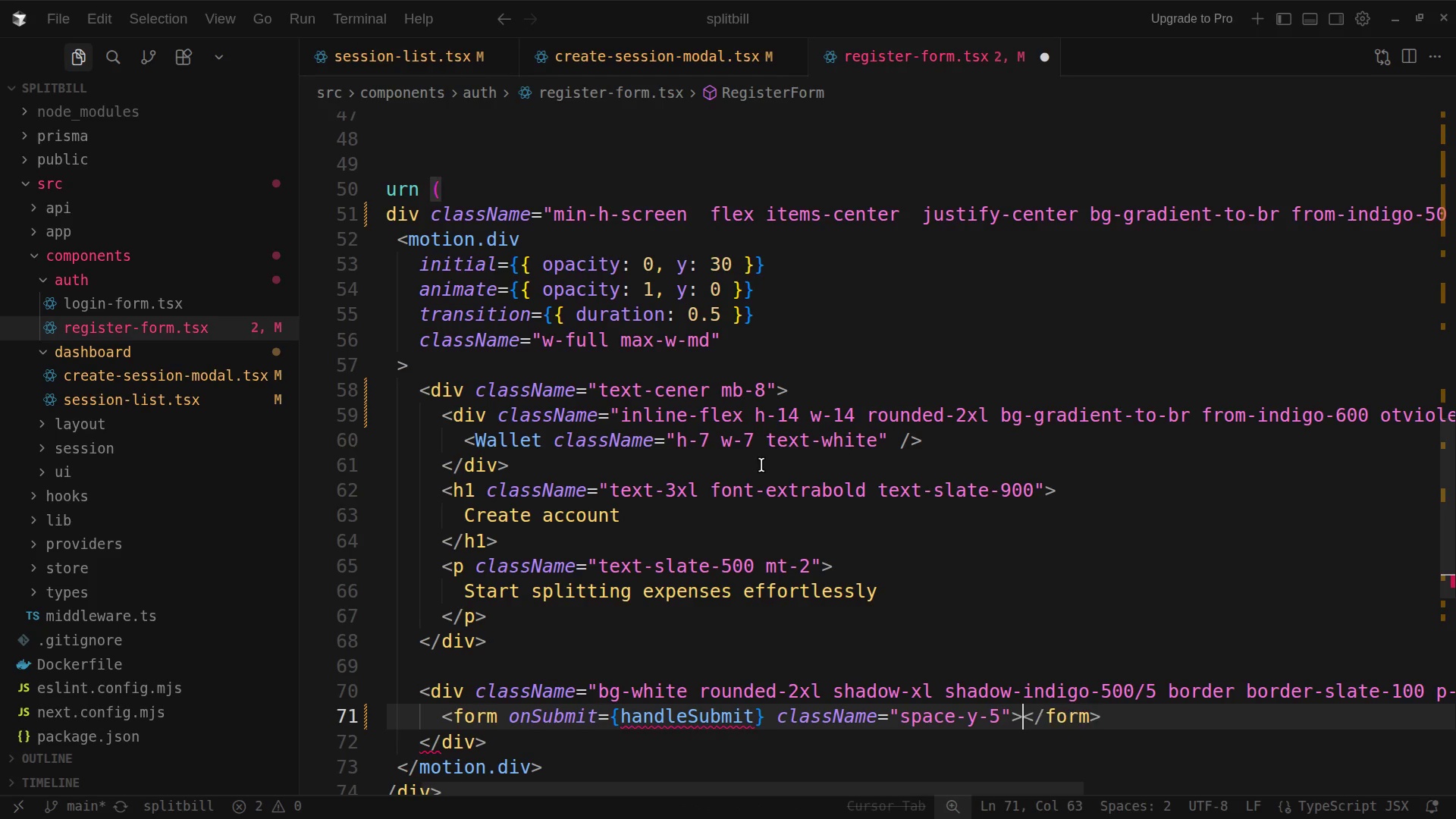 
key(Enter)
 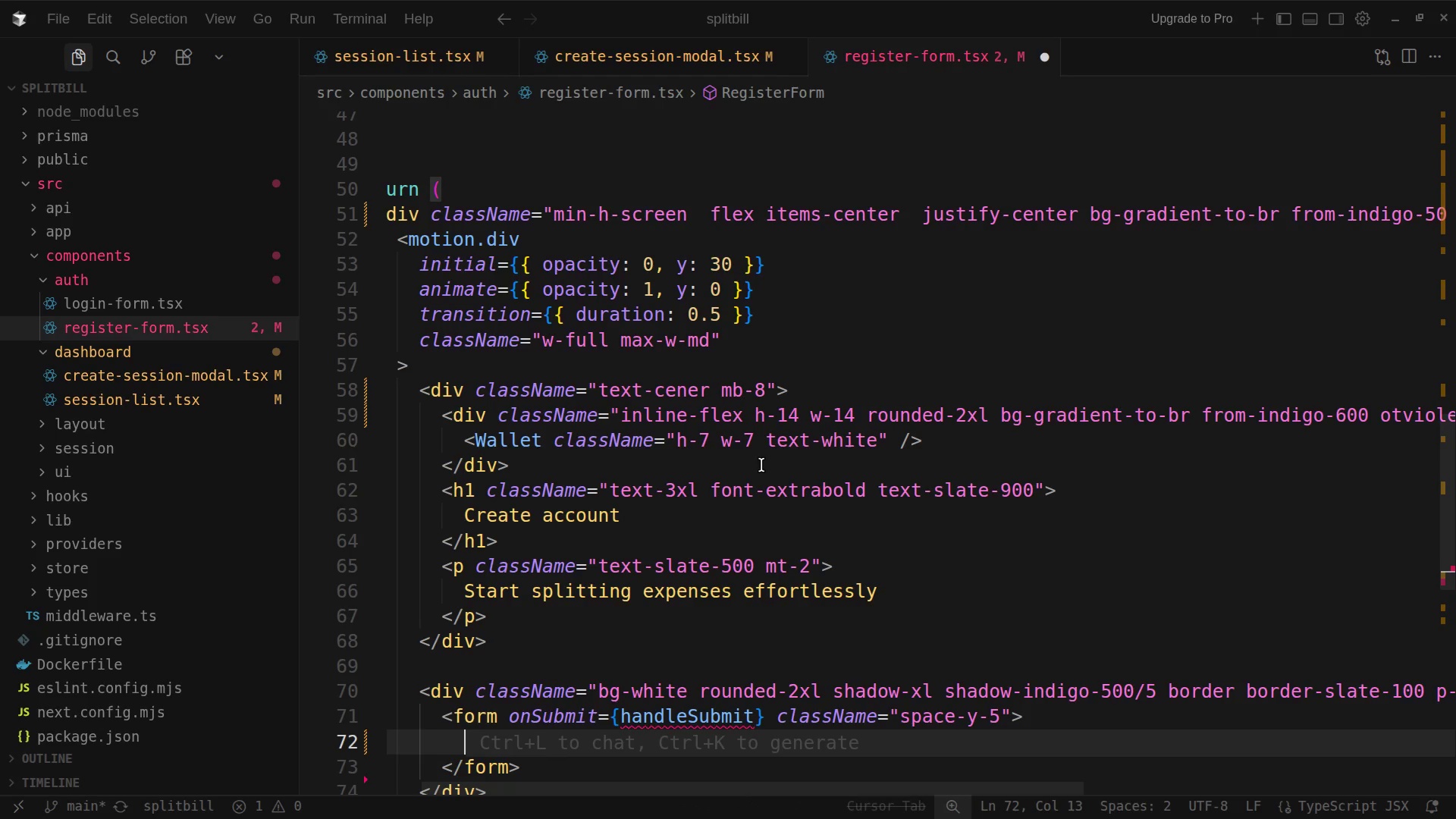 
type({error && ()
 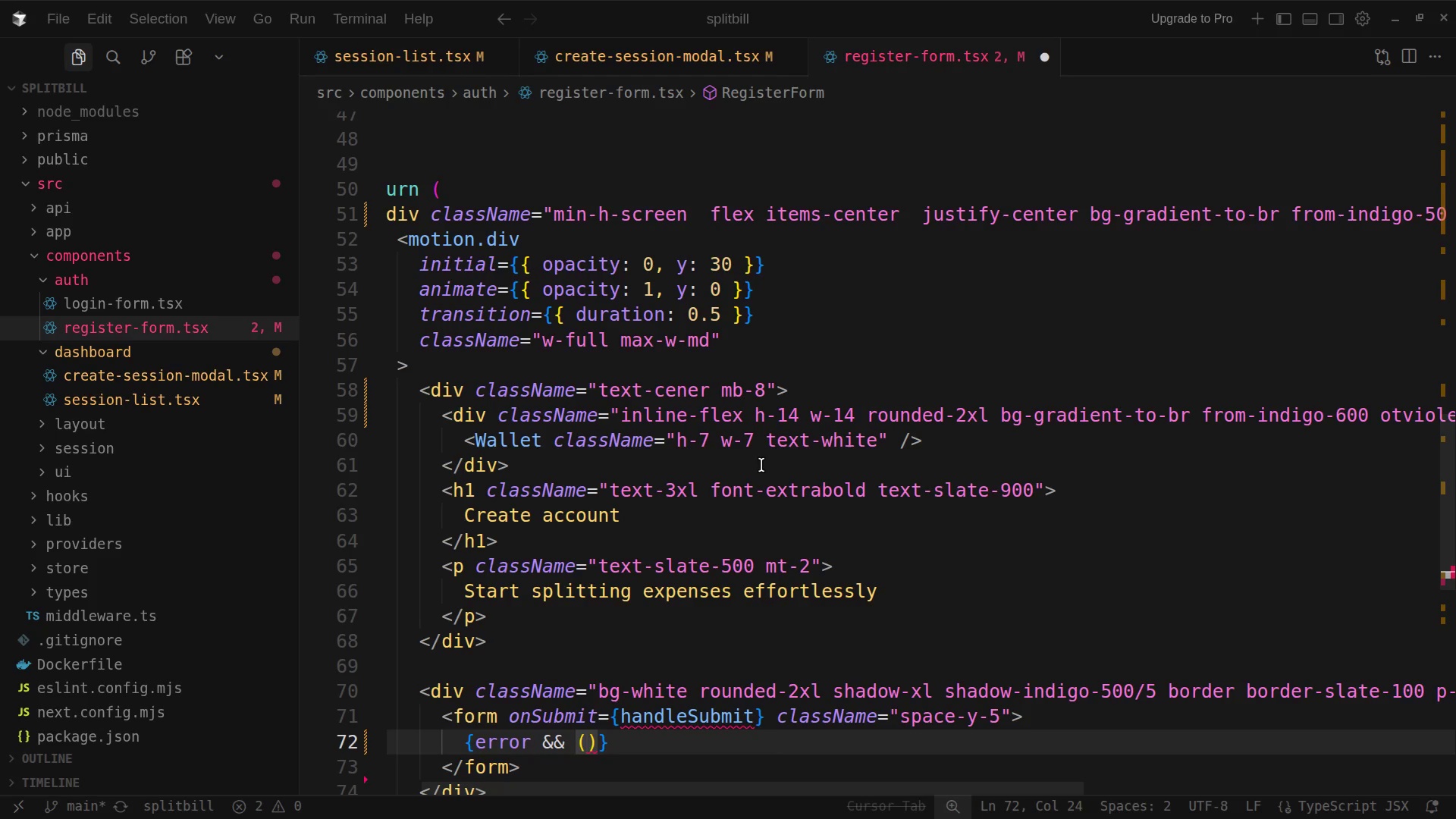 
key(Enter)
 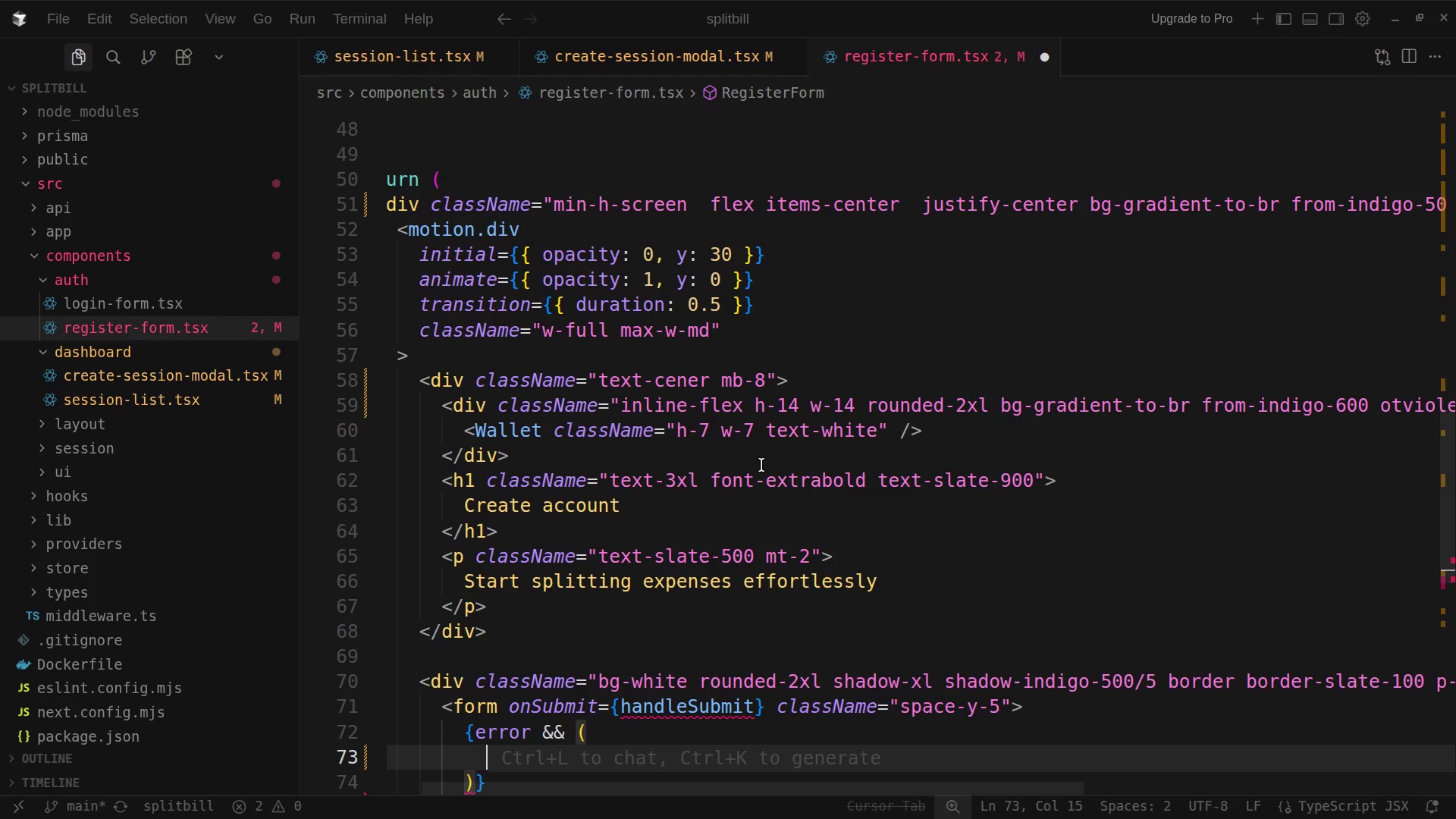 
type(<motion.div>)
 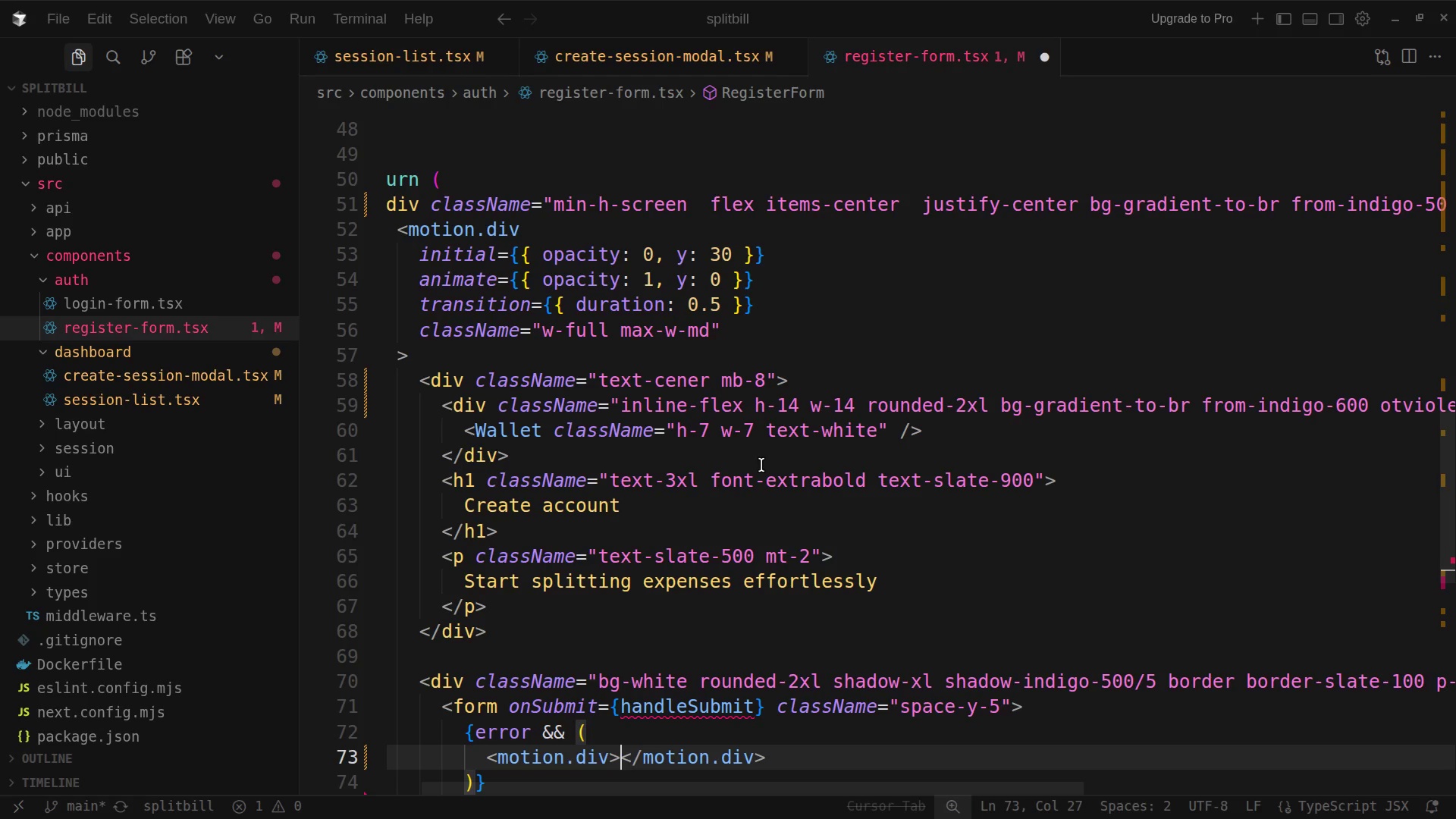 
wait(10.32)
 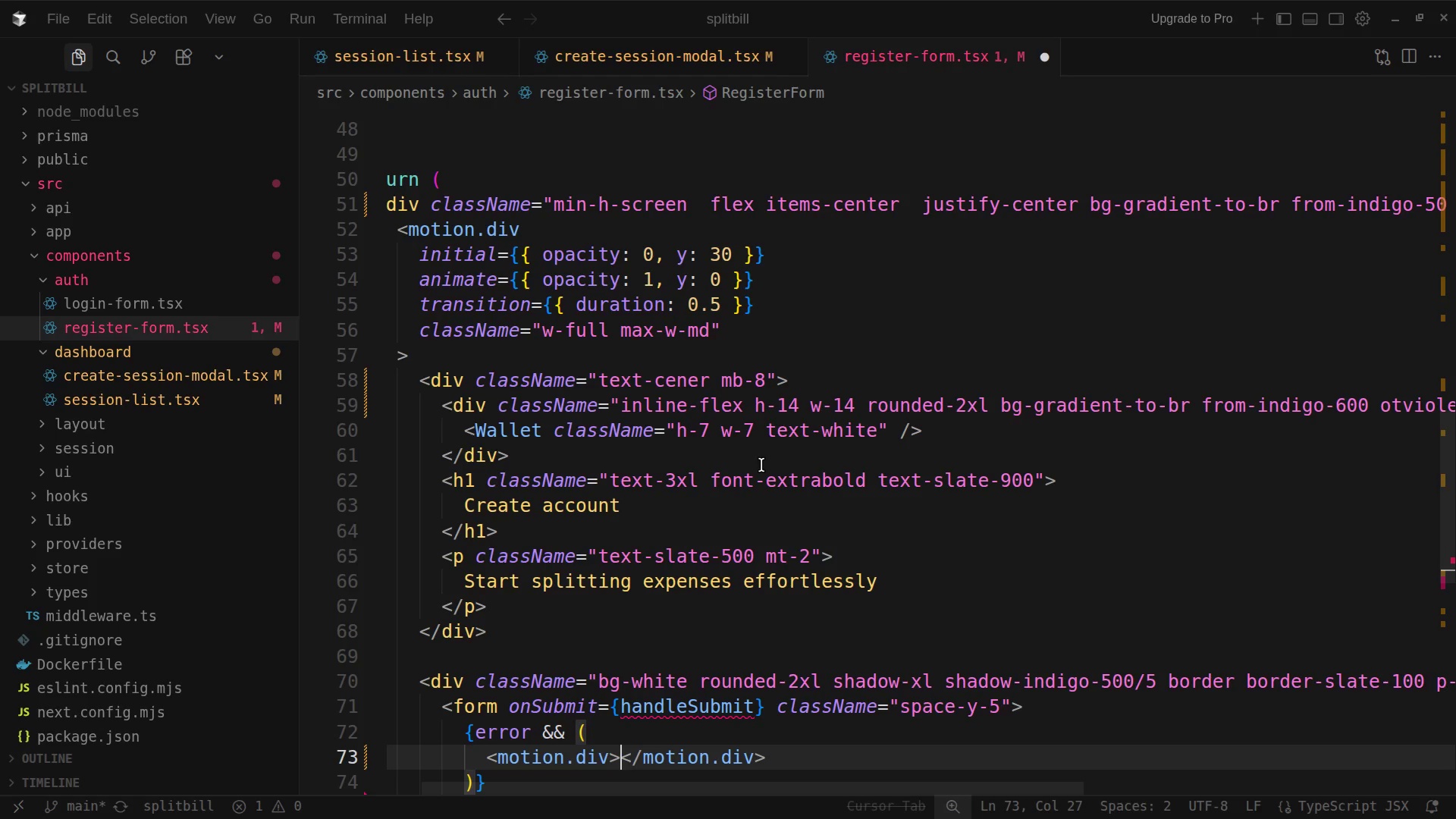 
key(ArrowLeft)
 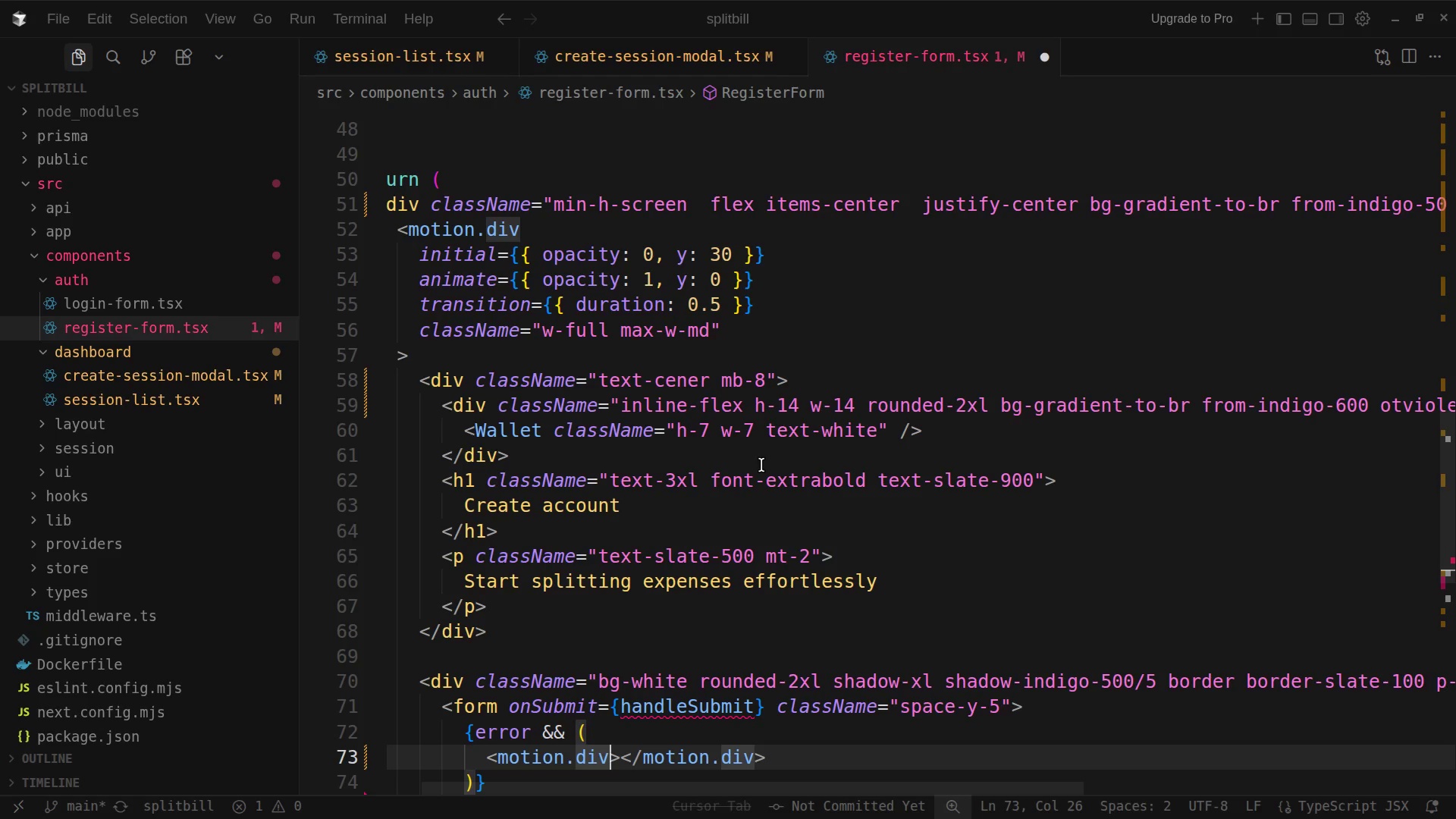 
key(Enter)
 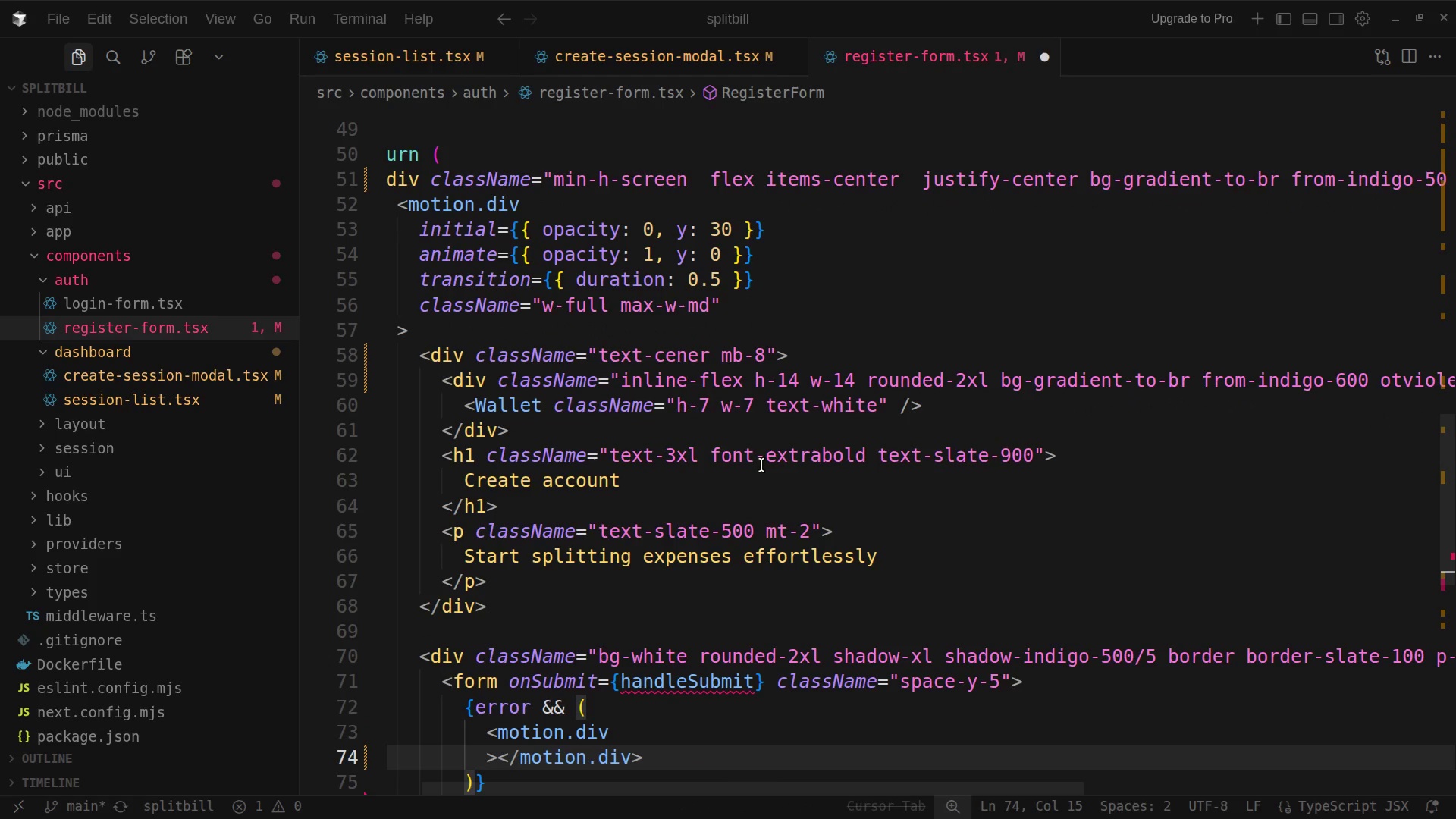 
key(Enter)
 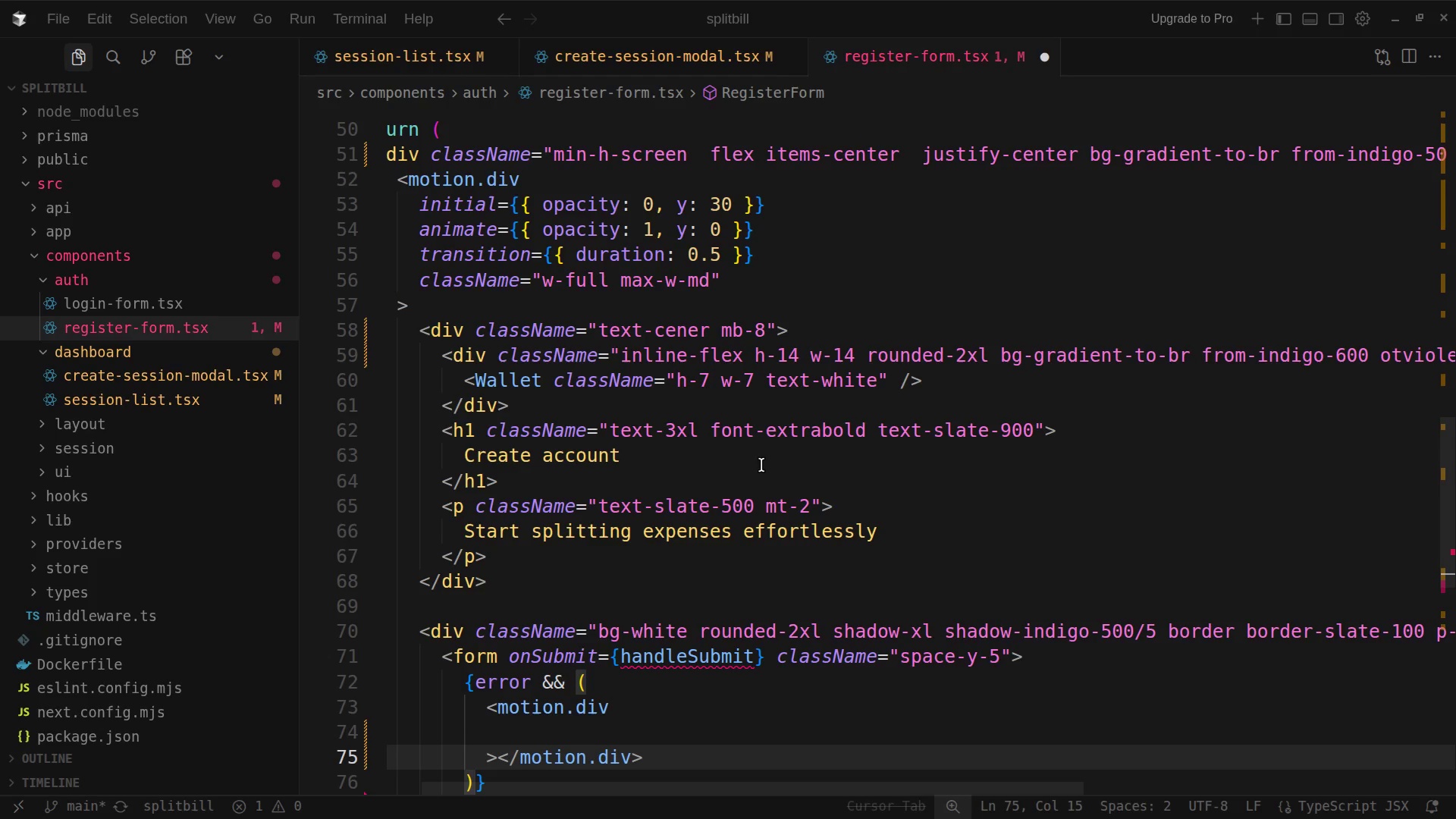 
key(ArrowUp)
 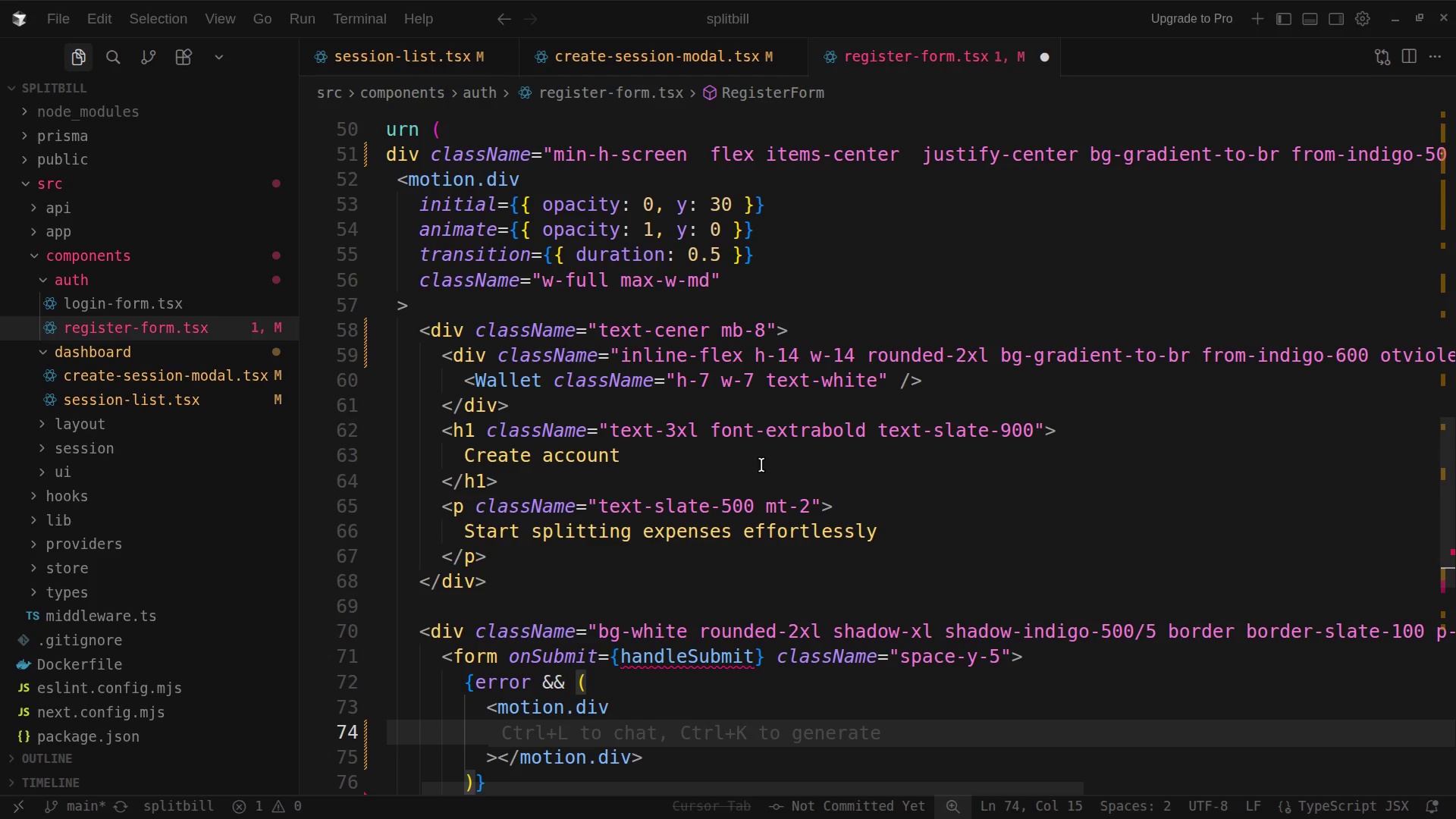 
key(Tab)
type(initial={{opacit:)
key(Backspace)
key(Backspace)
type(ty: 0, y-)
key(Backspace)
type(:-)
 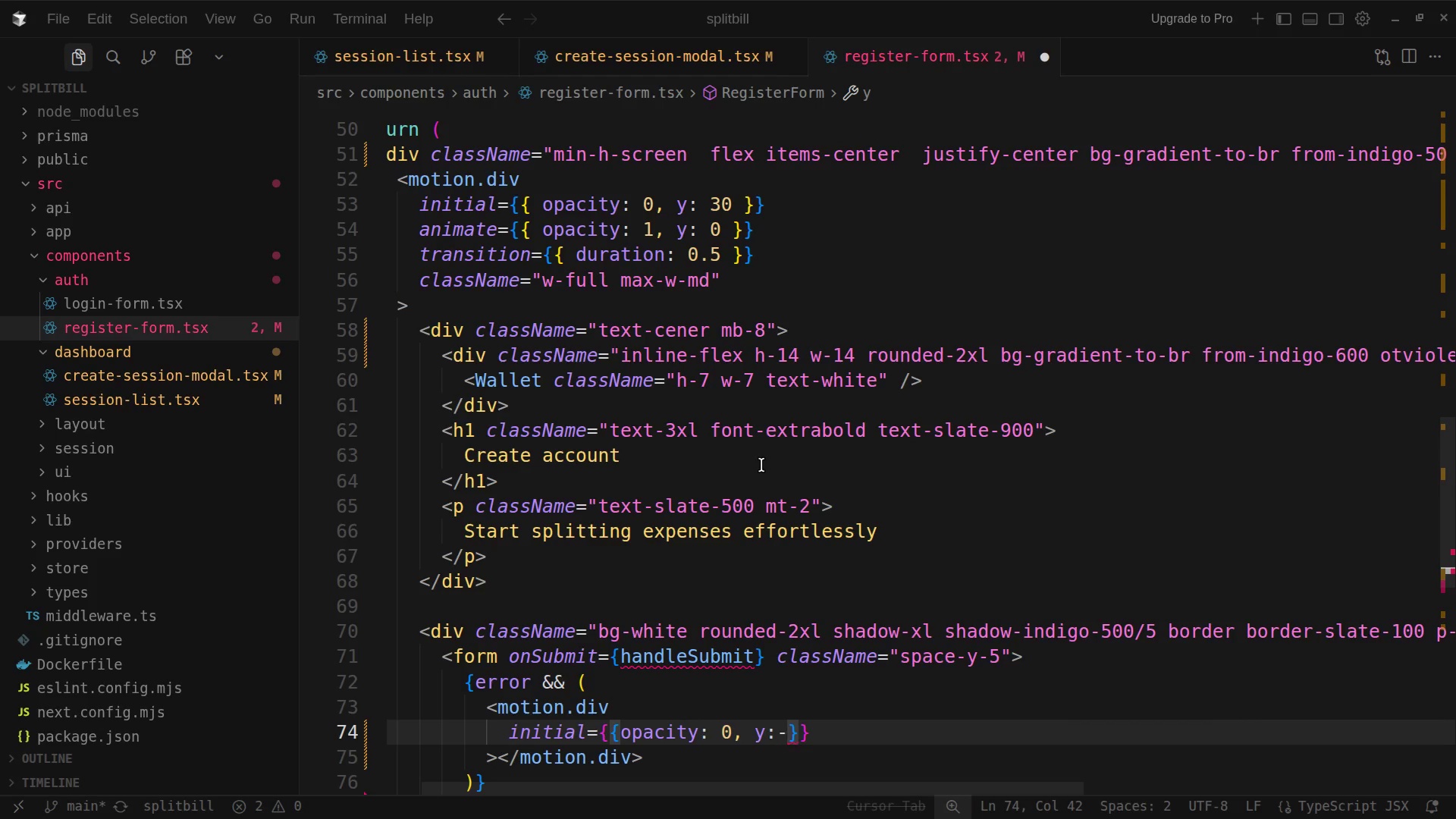 
wait(16.07)
 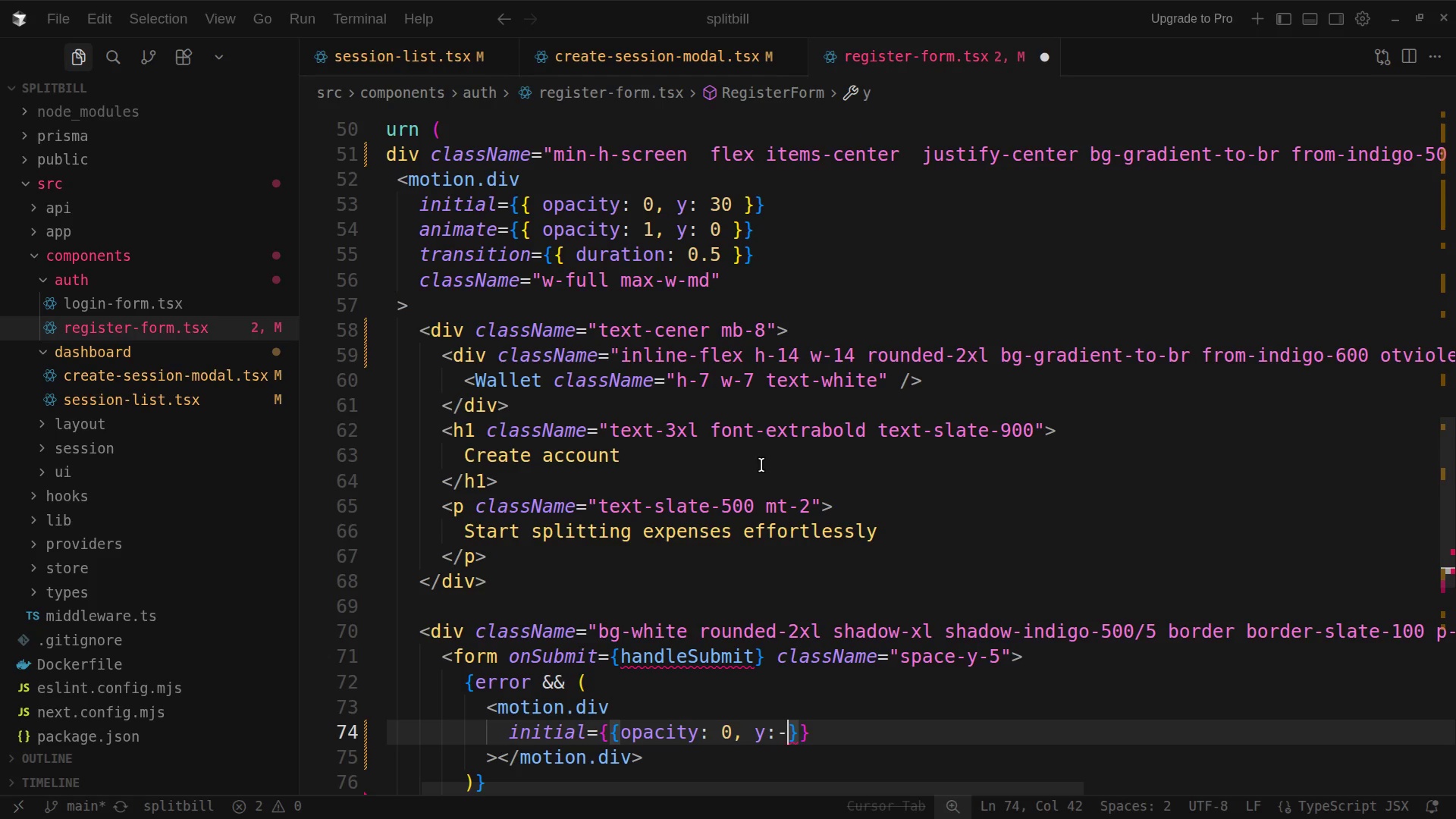 
type(10 )
 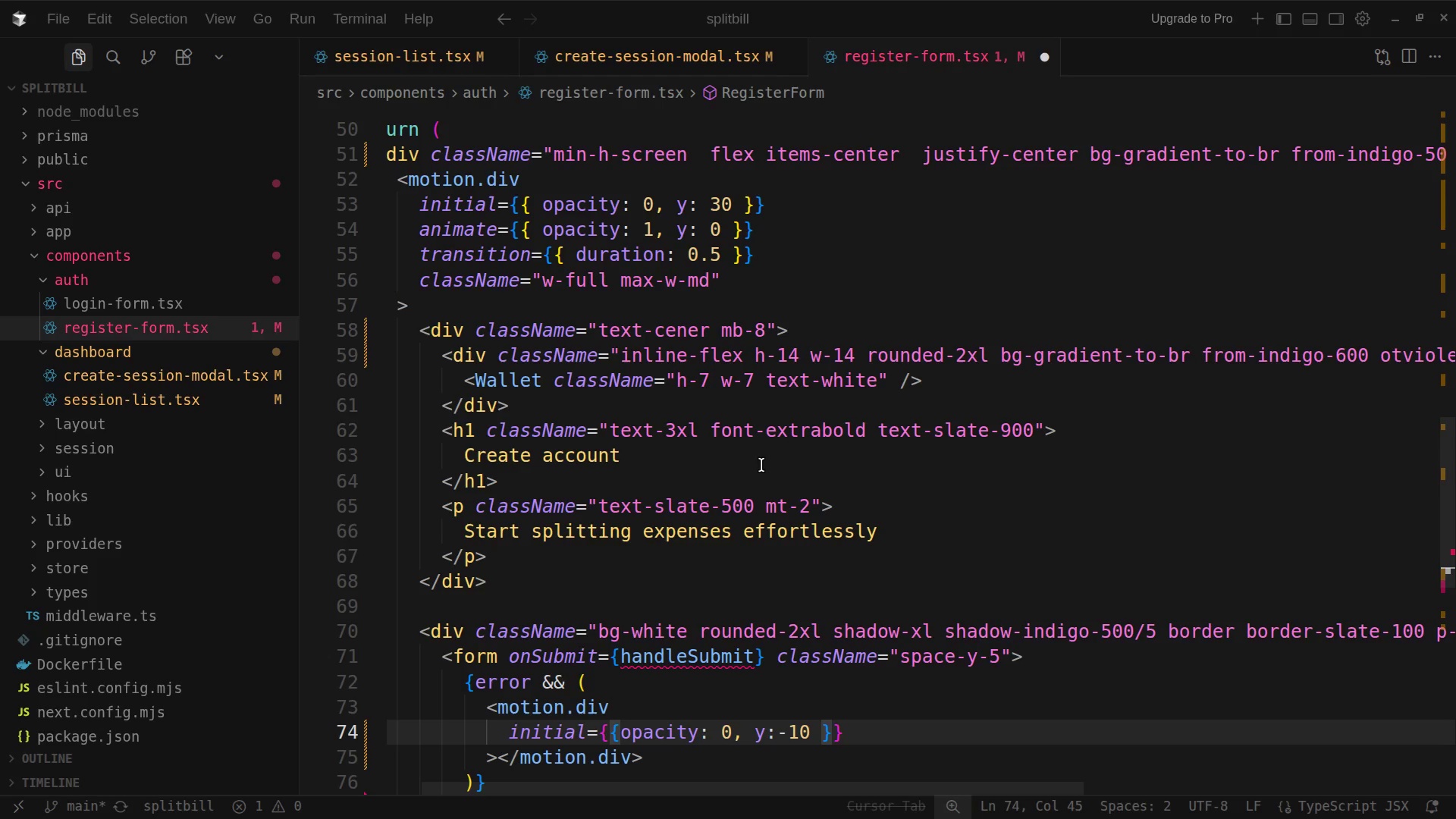 
key(ArrowRight)
 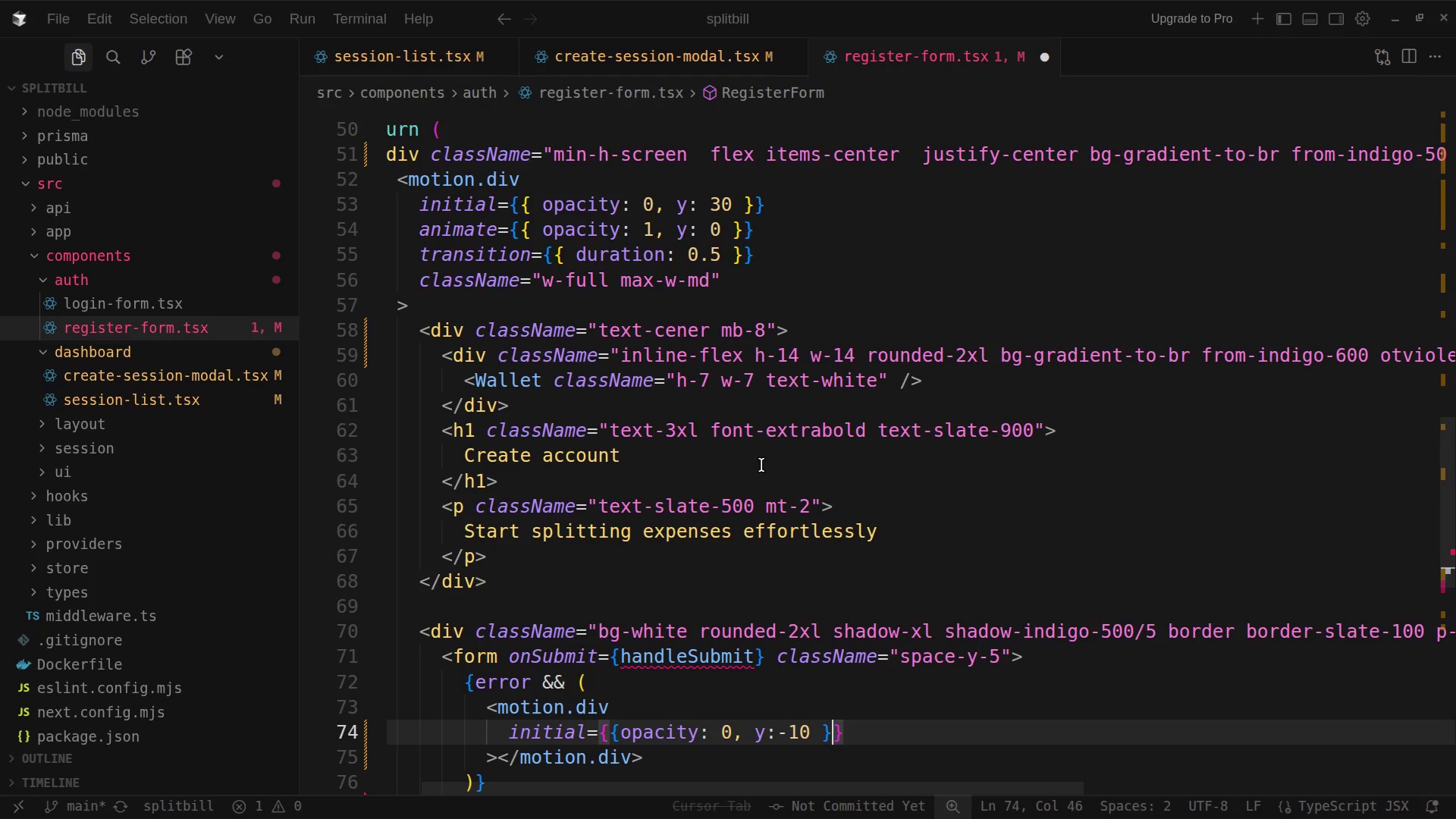 
key(ArrowRight)
 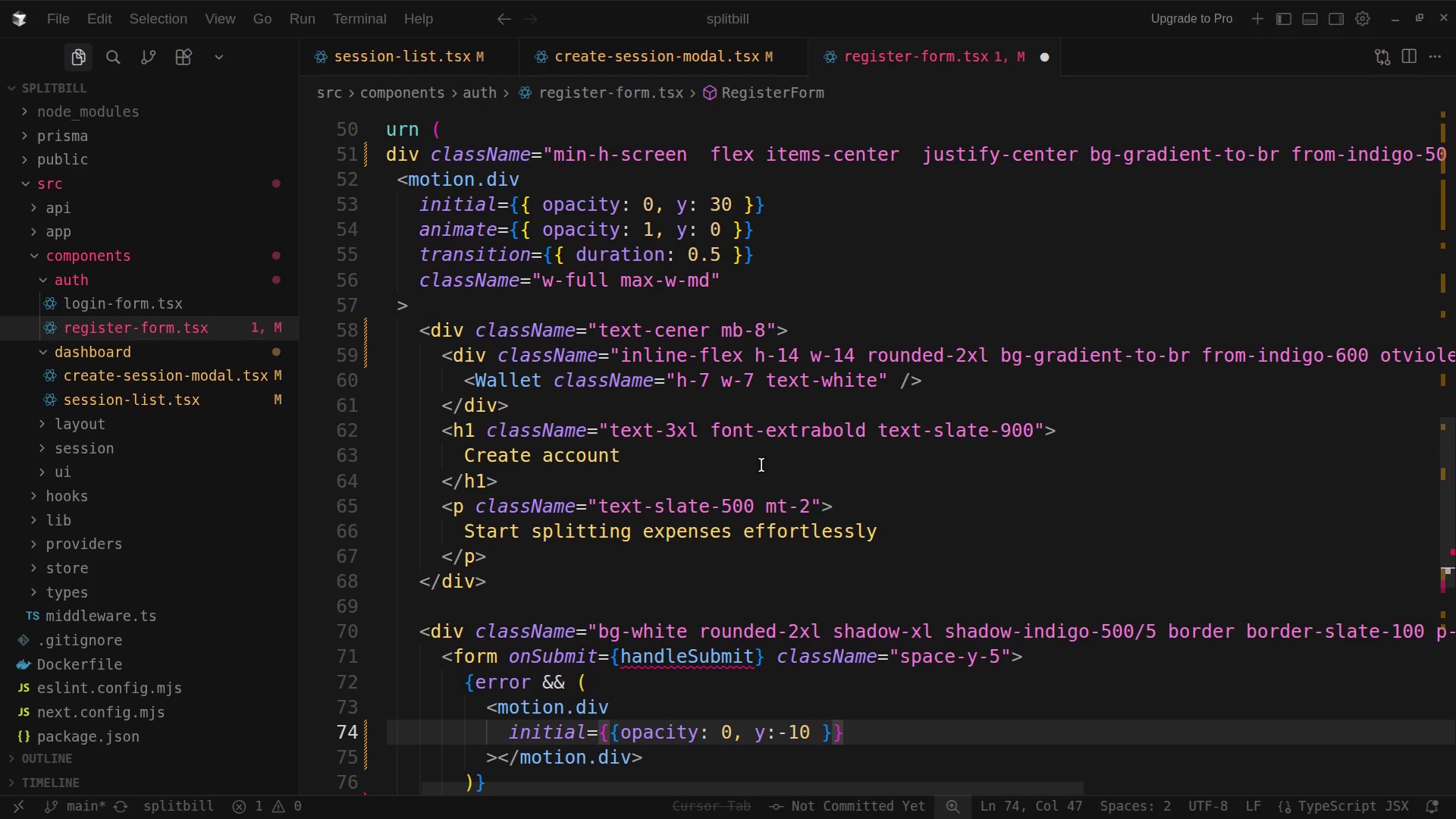 
key(Enter)
 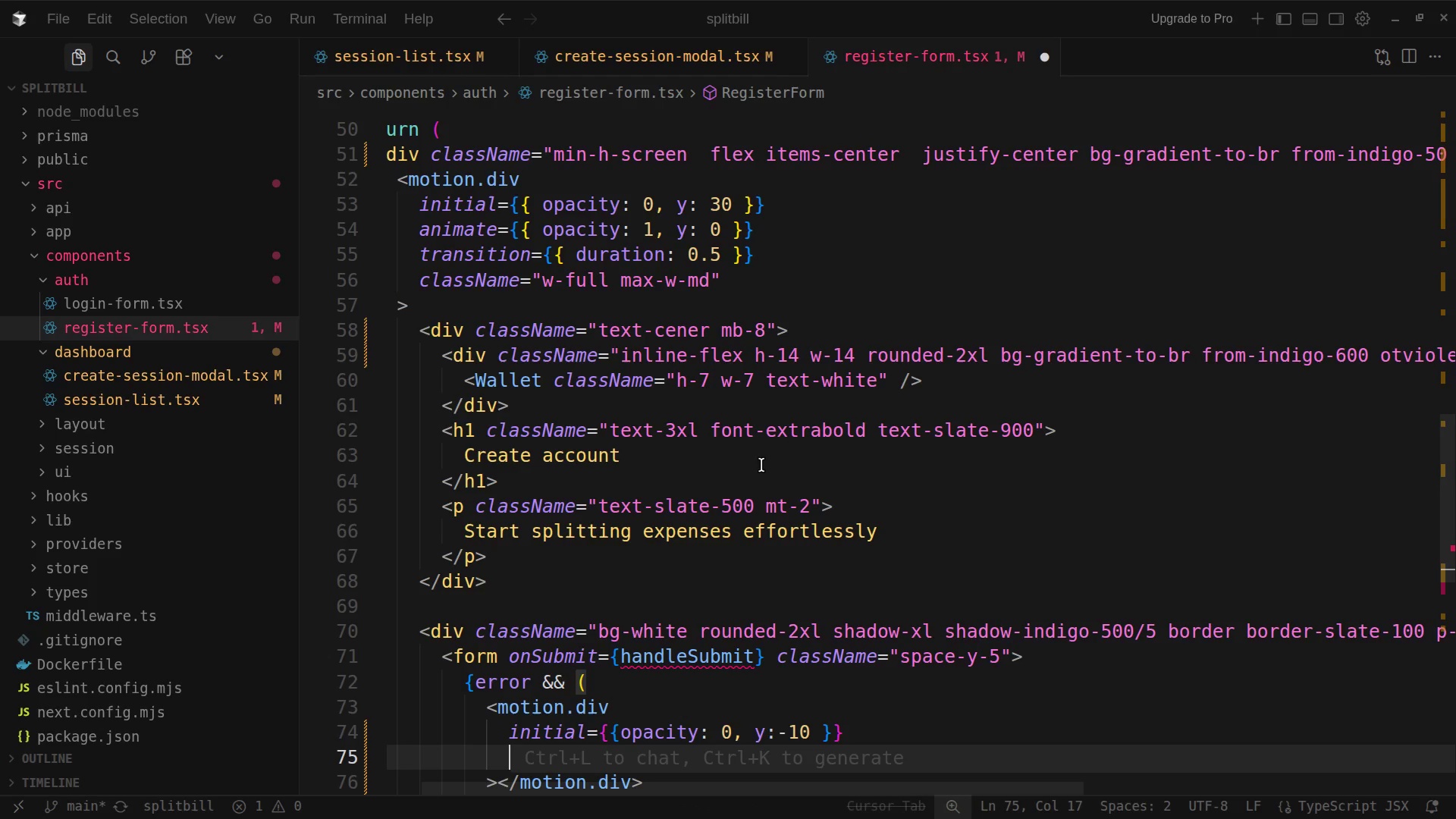 
type(animate={{oopacit)
key(Backspace)
key(Backspace)
key(Backspace)
key(Backspace)
key(Backspace)
key(Backspace)
type(pacity: 1, y: 0 )
 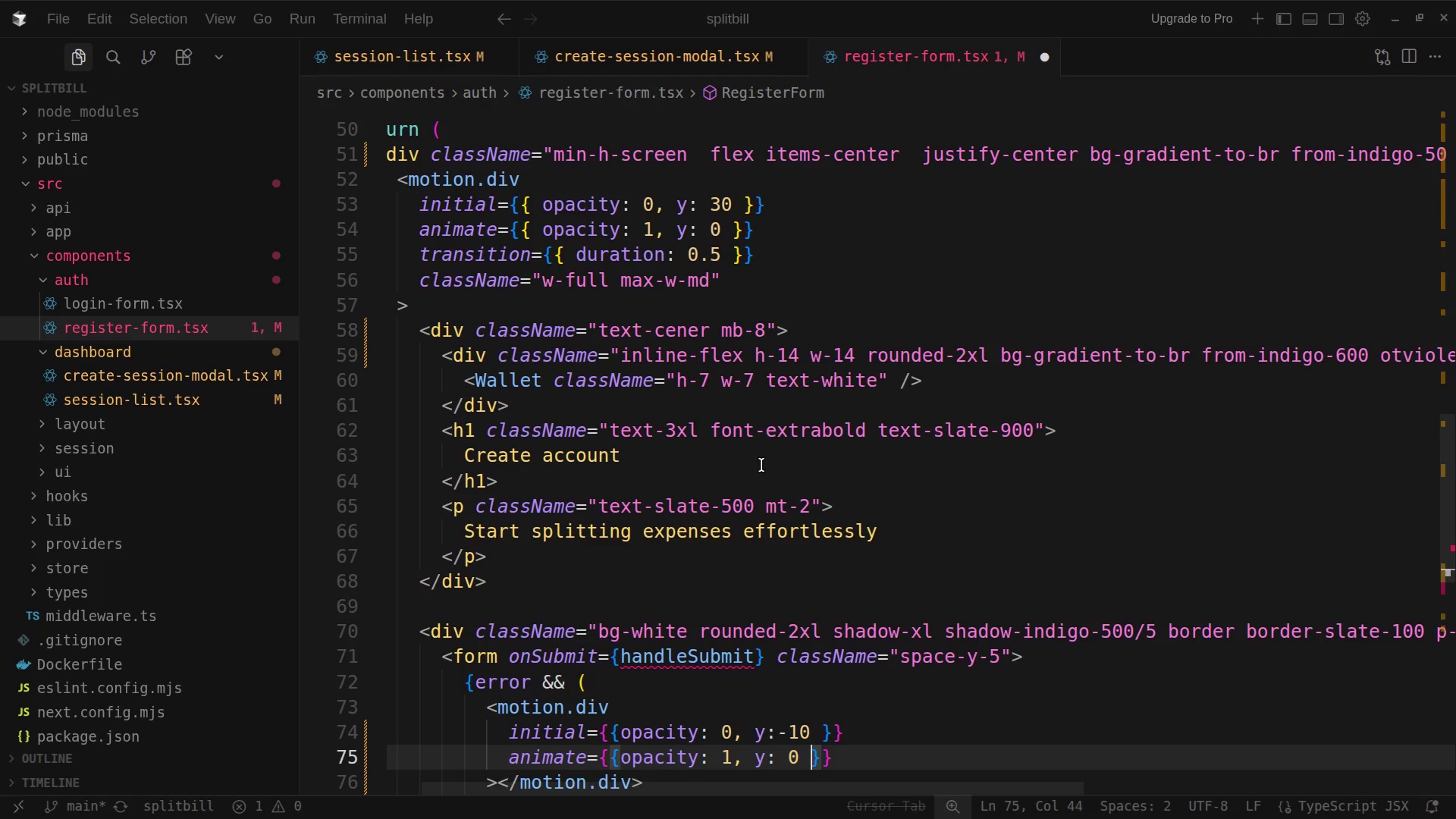 
key(ArrowRight)
 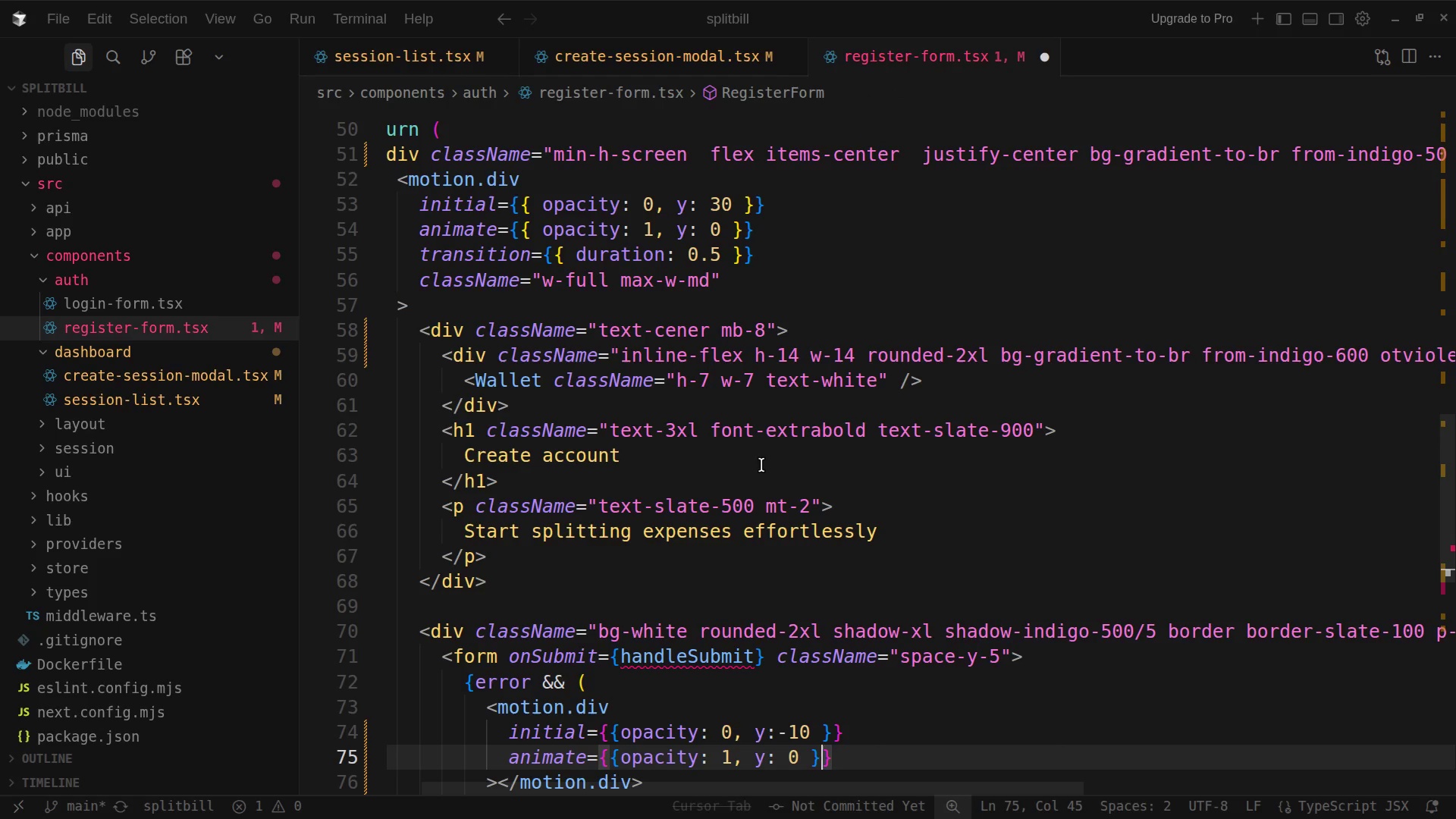 
key(ArrowRight)
 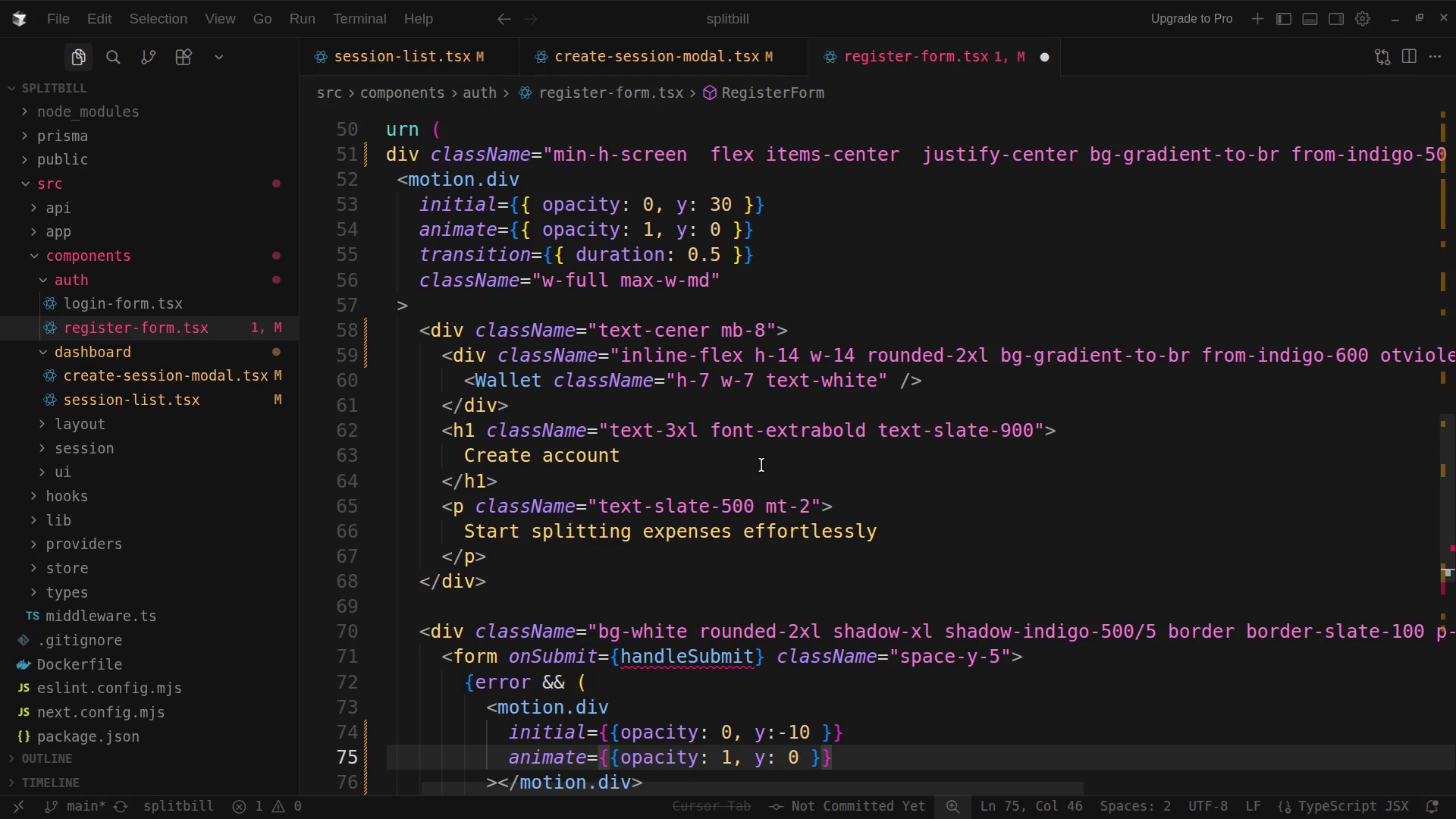 
key(Enter)
 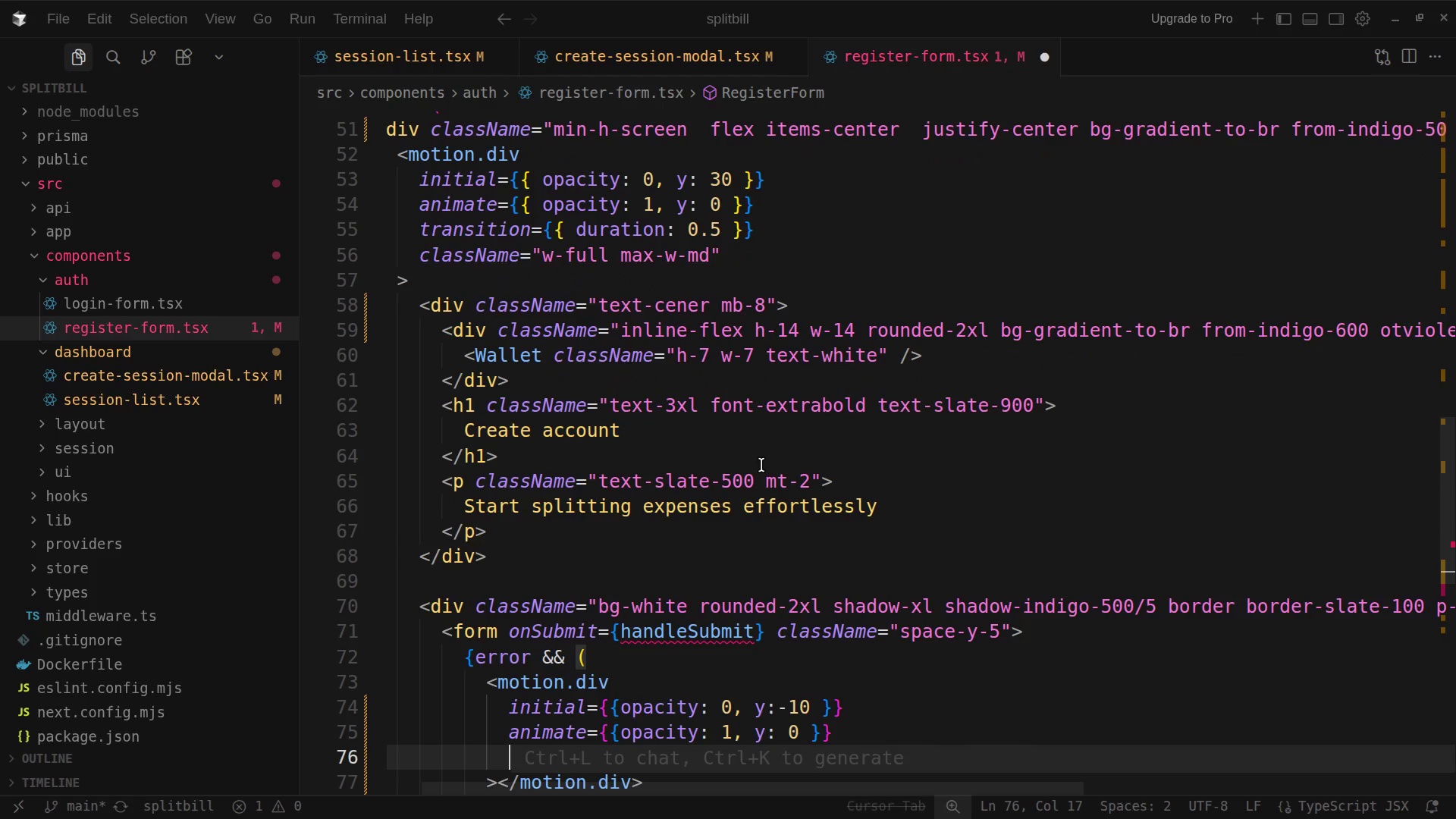 
type(classNamd)
key(Backspace)
type(e="p-3 ru)
key(Backspace)
type(ounded )
key(Backspace)
type(-xl bg-red-50 border)
 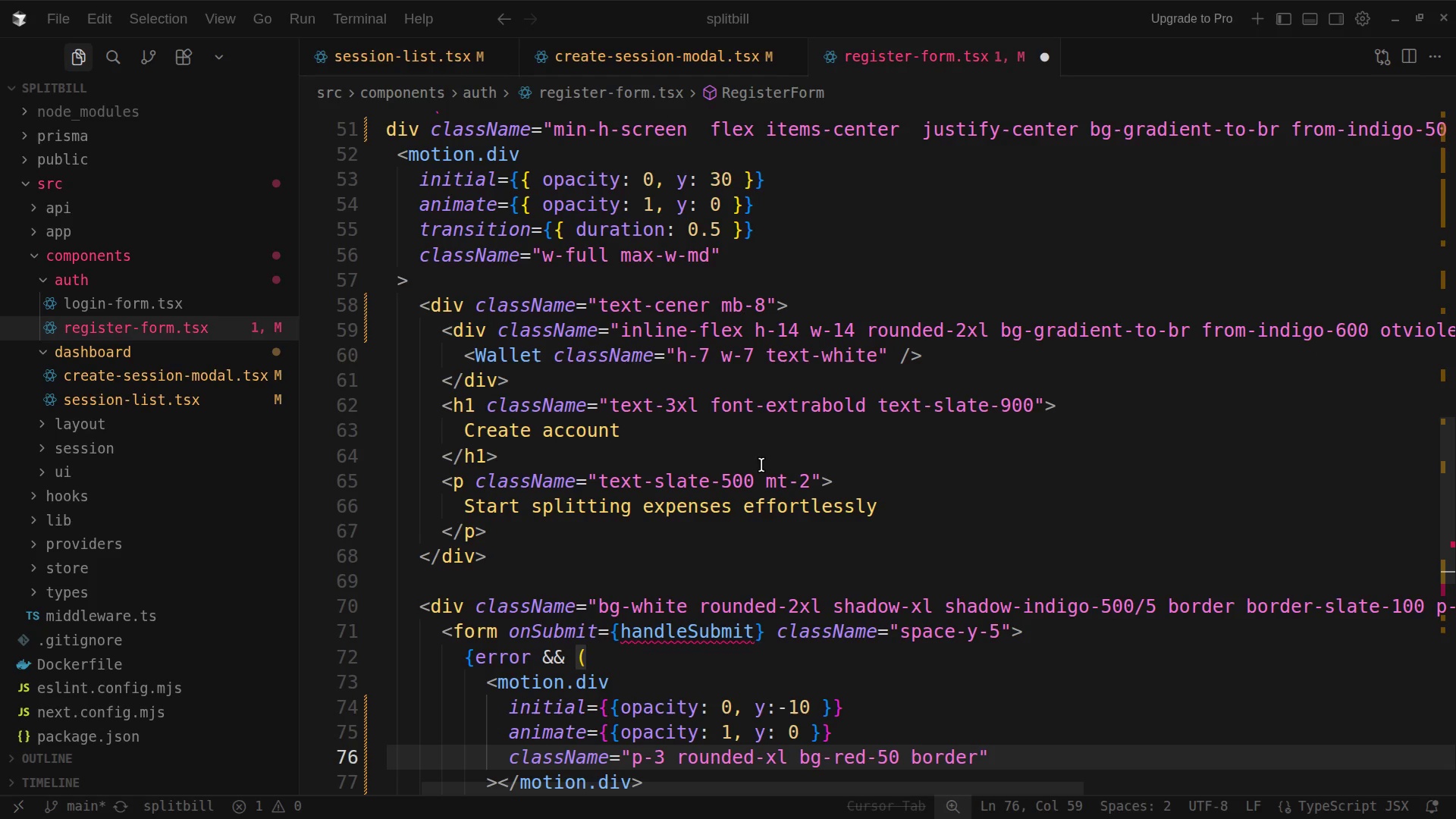 
type( border-re-100 text-red-6;)
key(Backspace)
type(00 tea)
key(Backspace)
type(xt-sm)
 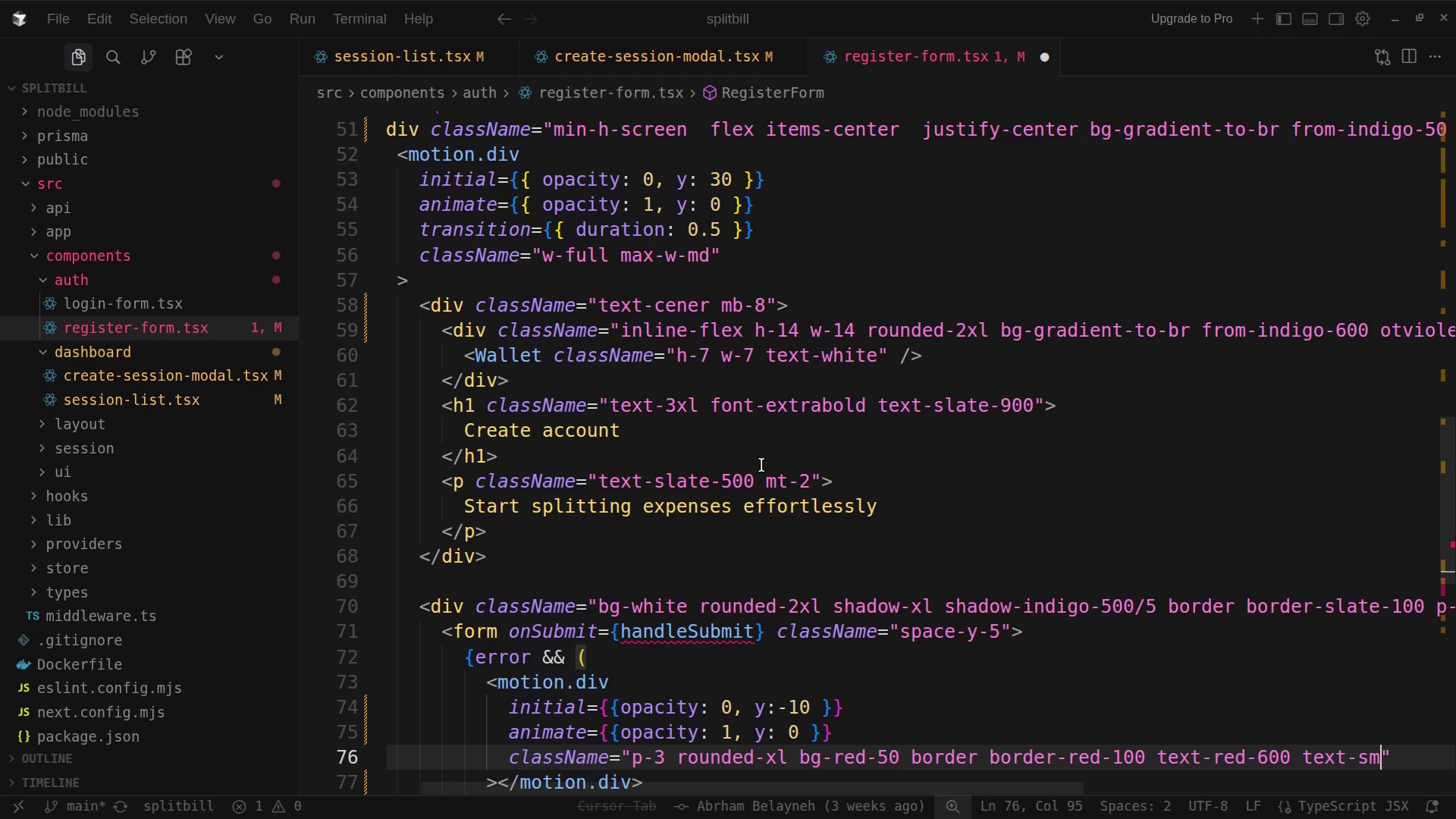 
key(ArrowRight)
 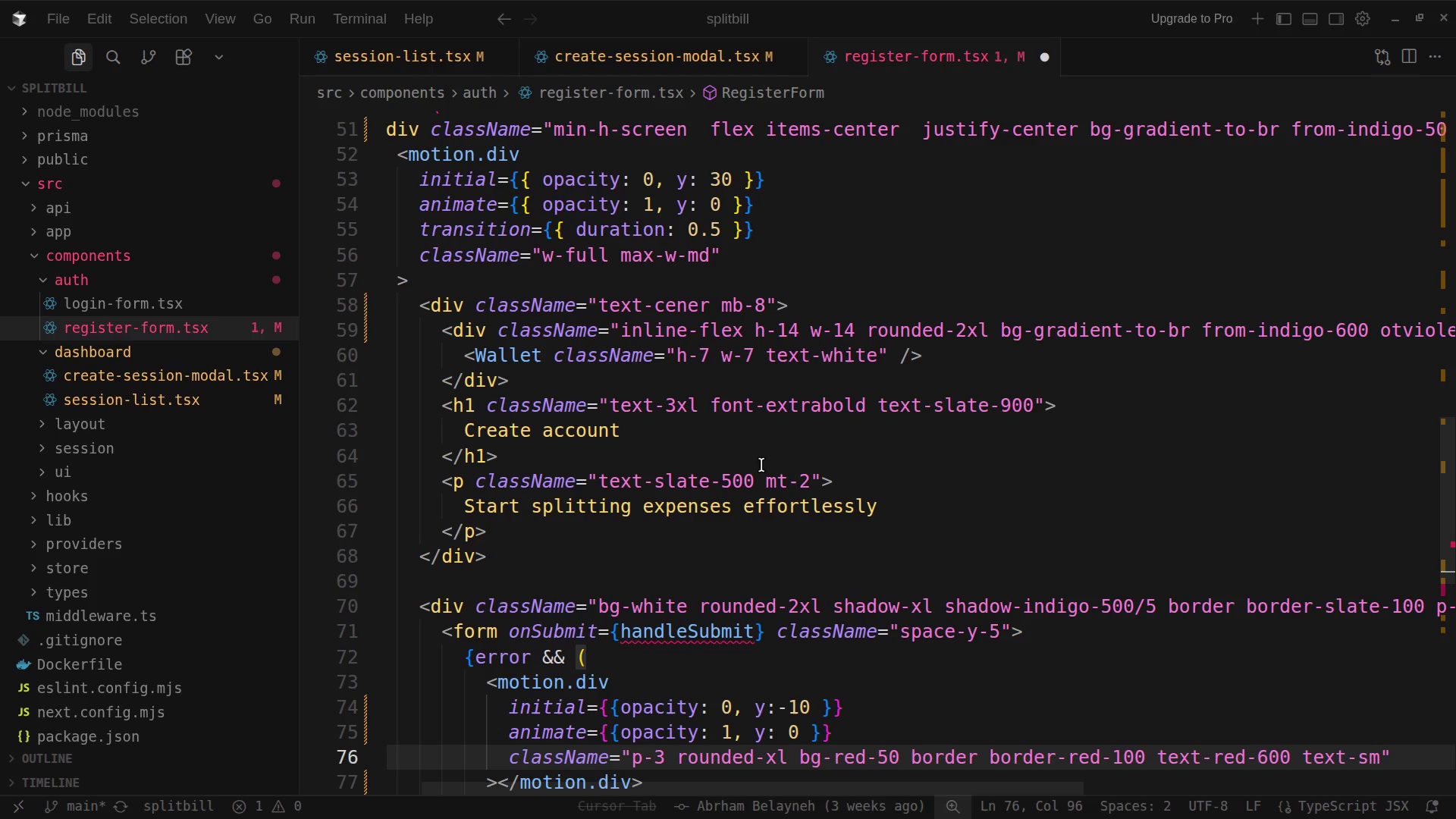 
key(ArrowDown)
 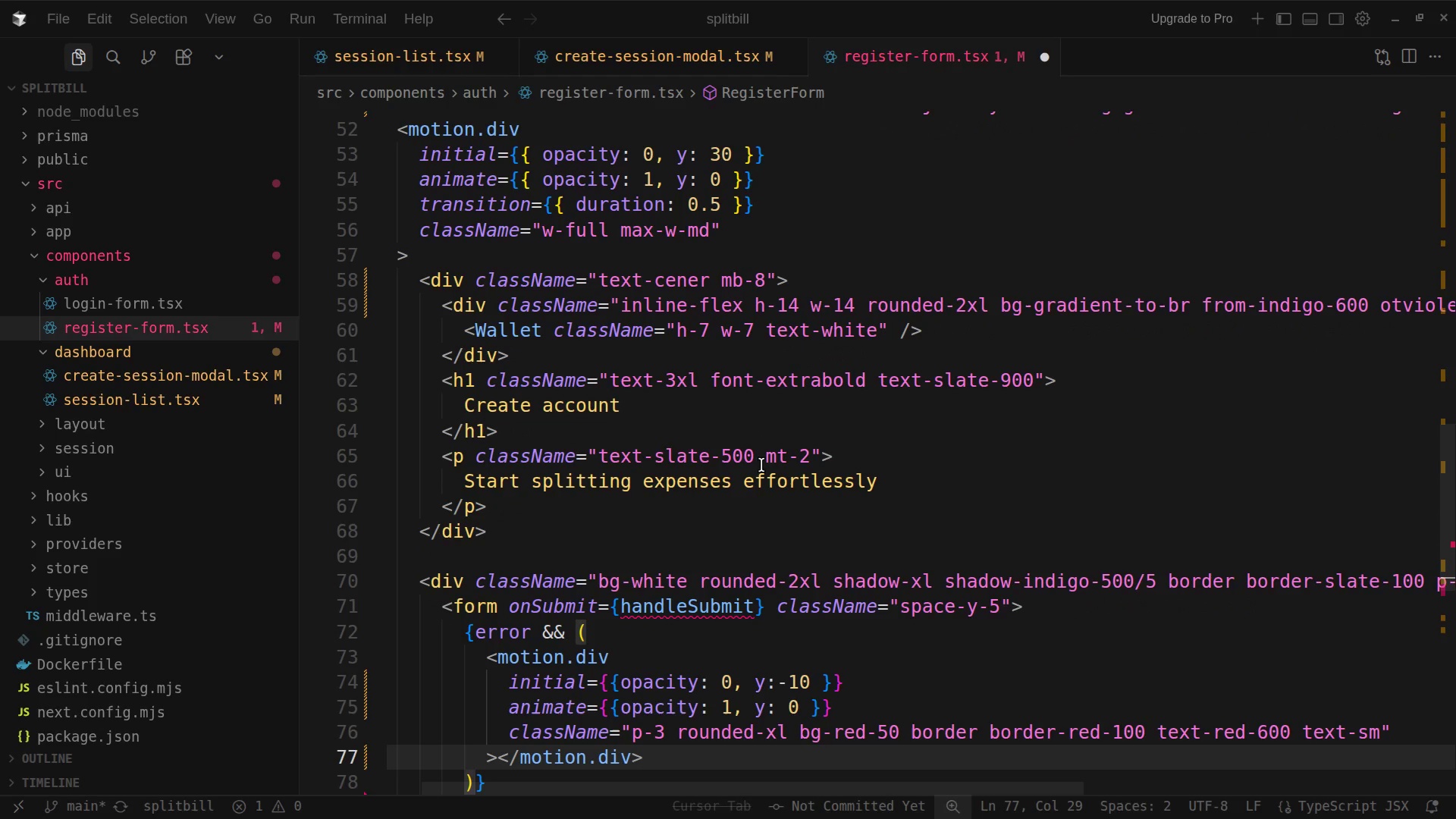 
hold_key(key=ArrowLeft, duration=0.81)
 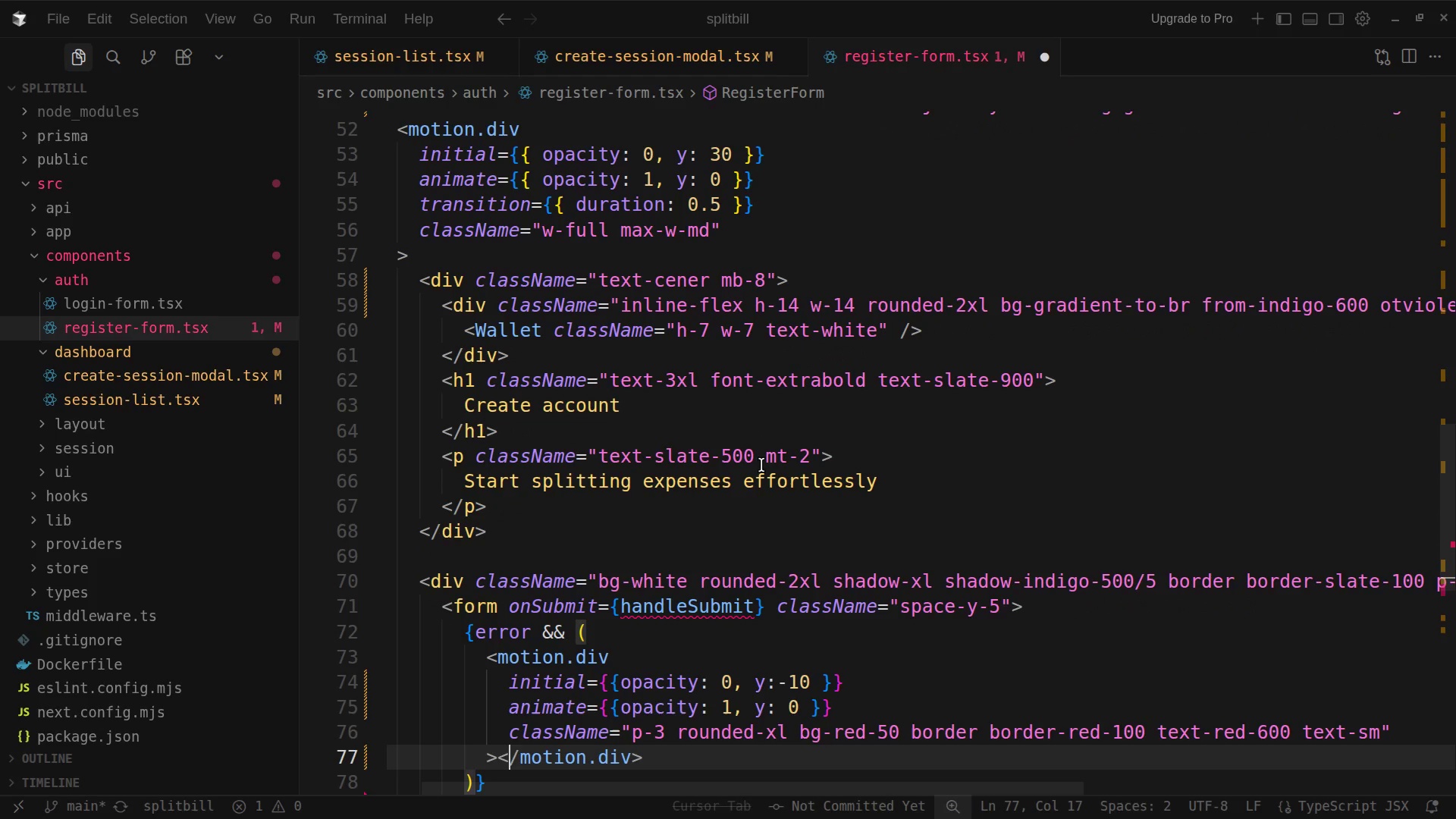 
key(ArrowLeft)
 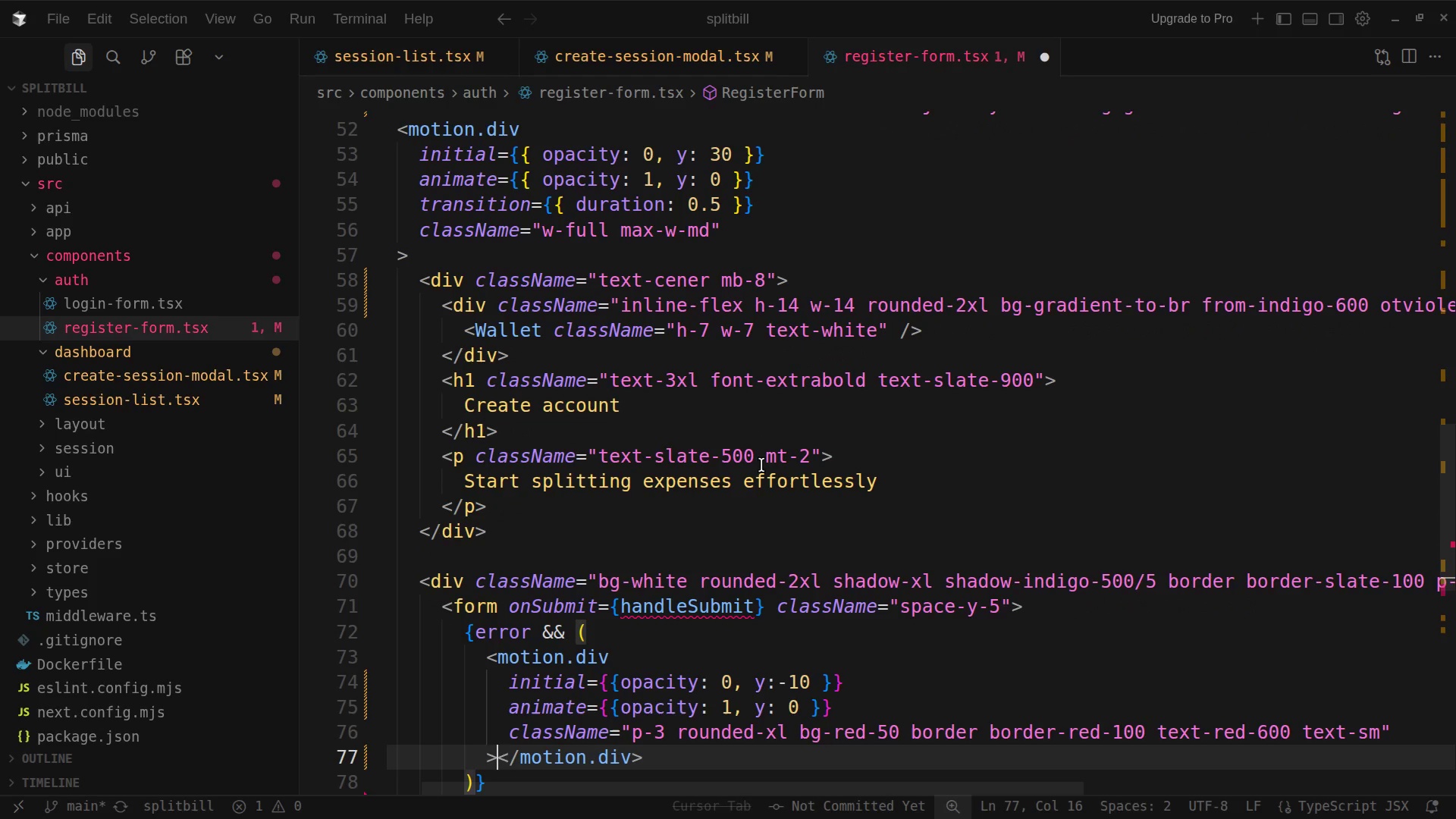 
key(ArrowLeft)
 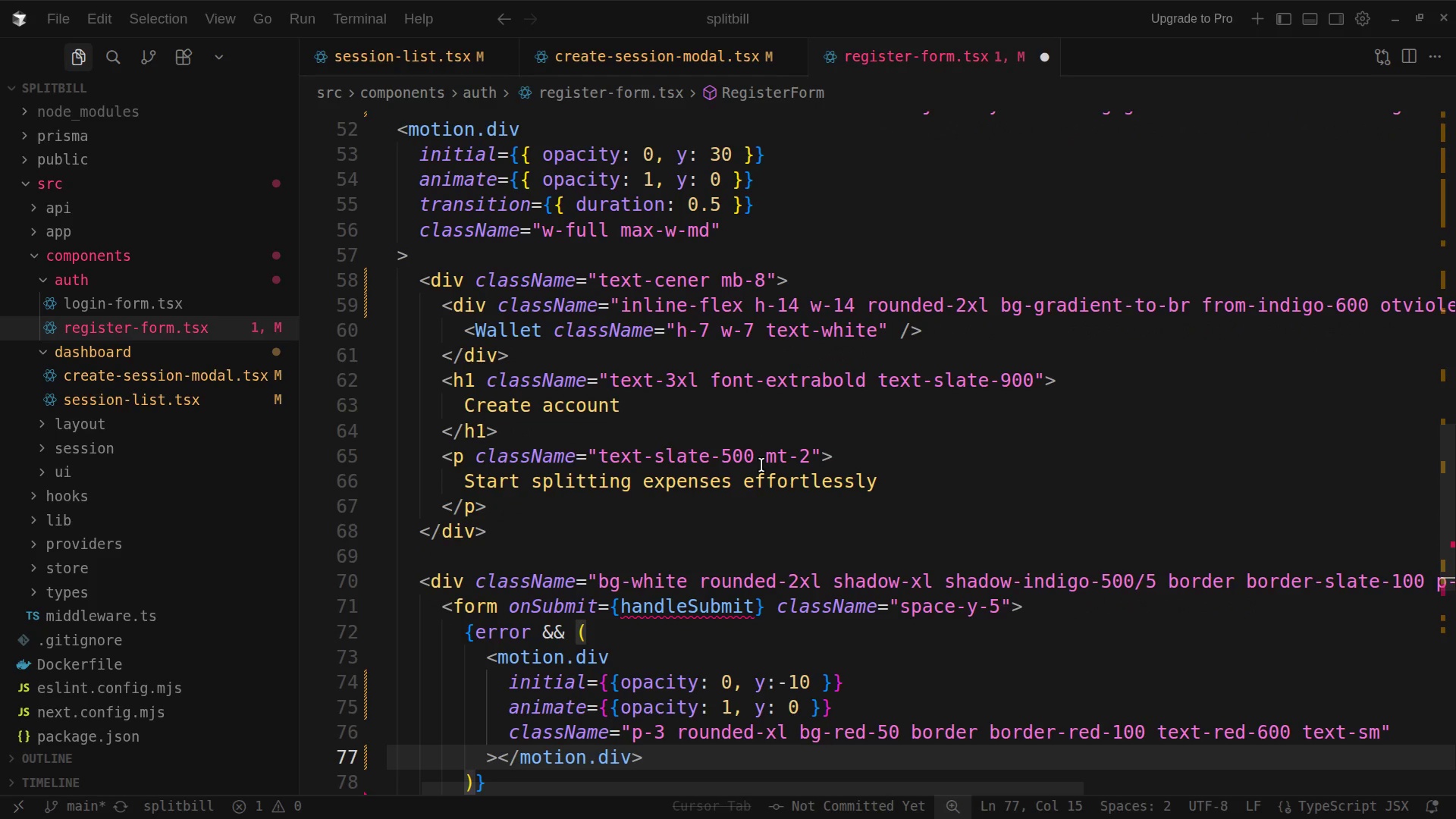 
key(ArrowRight)
 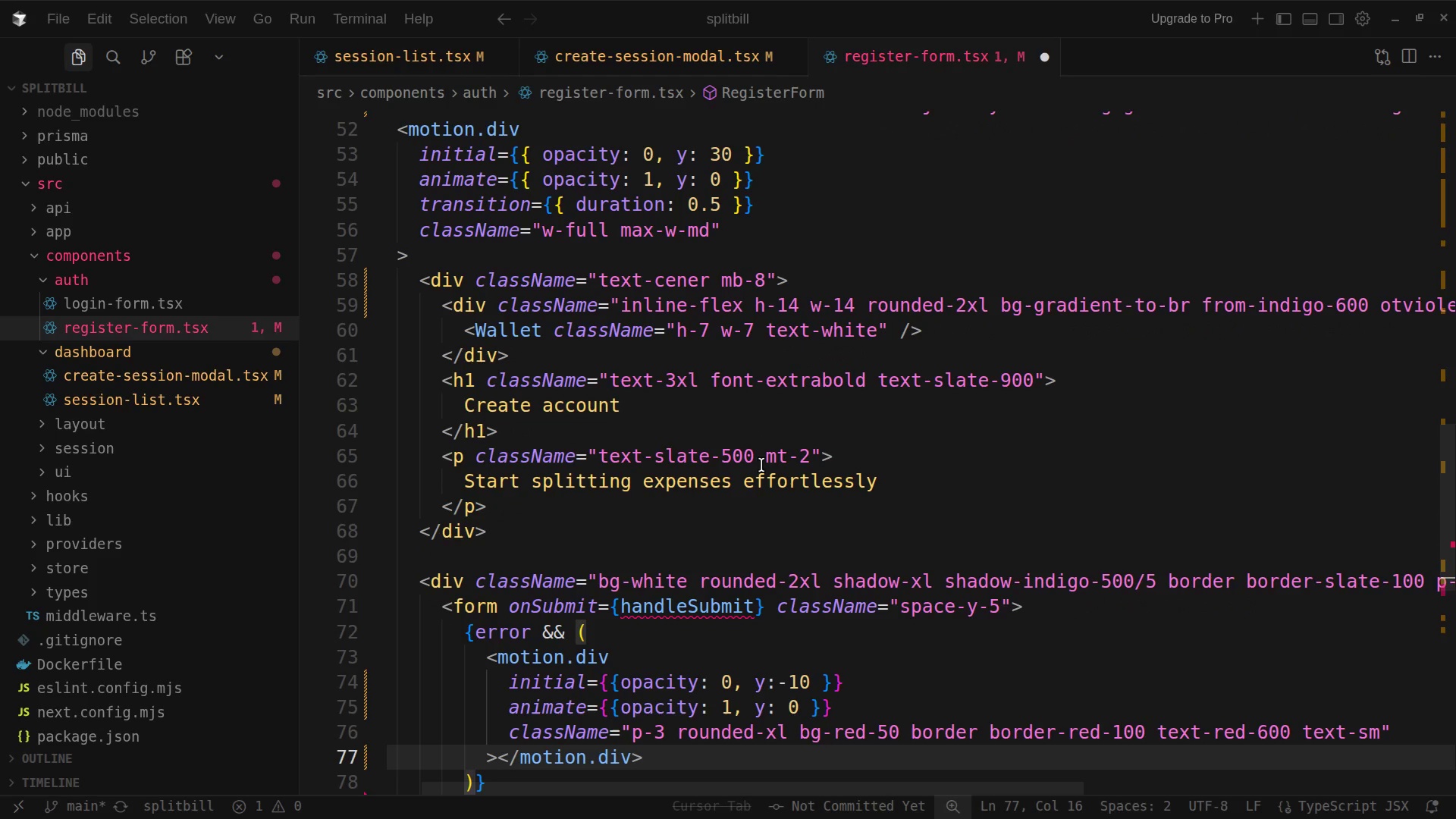 
key(Enter)
 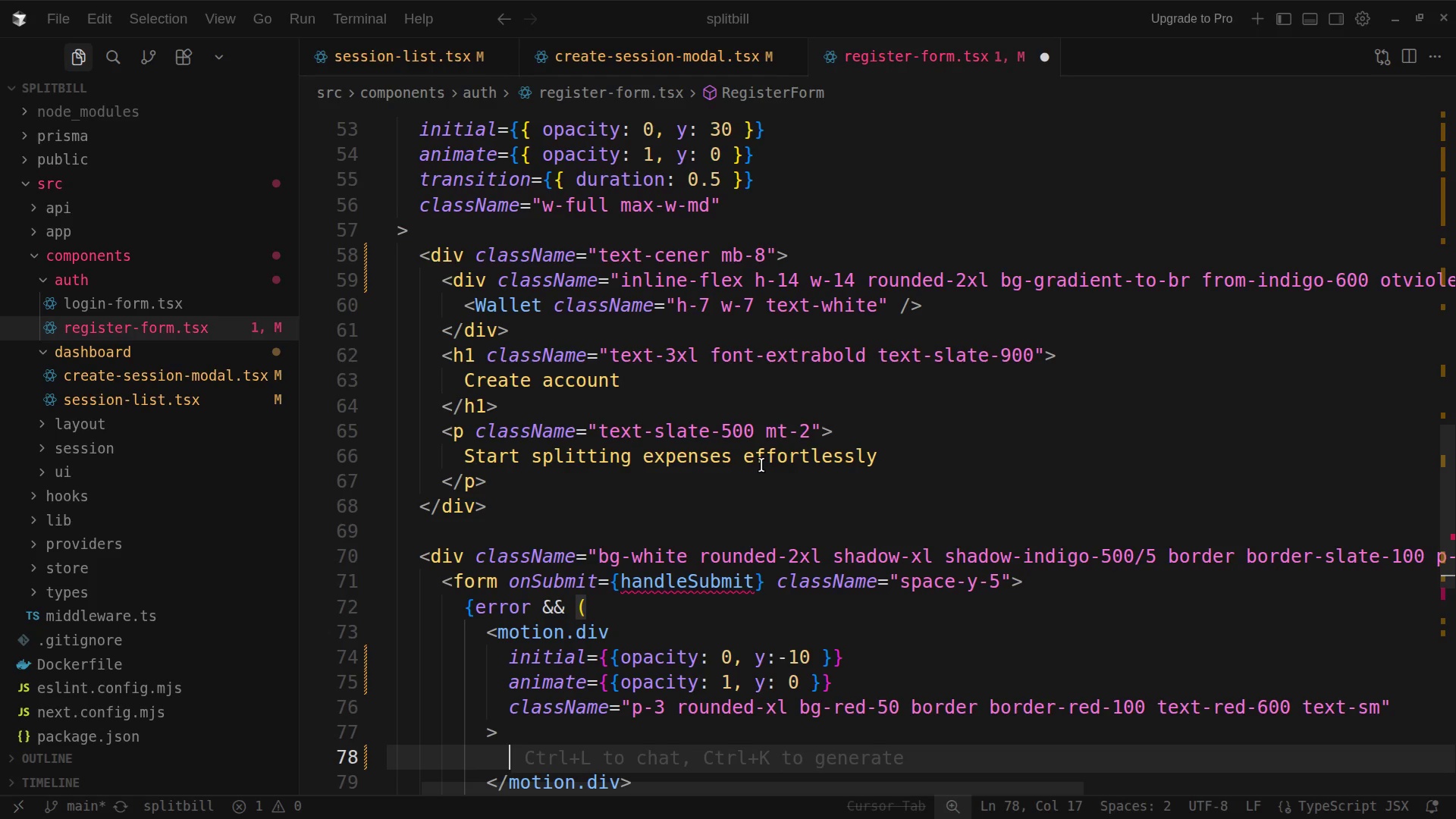 
type({error)
 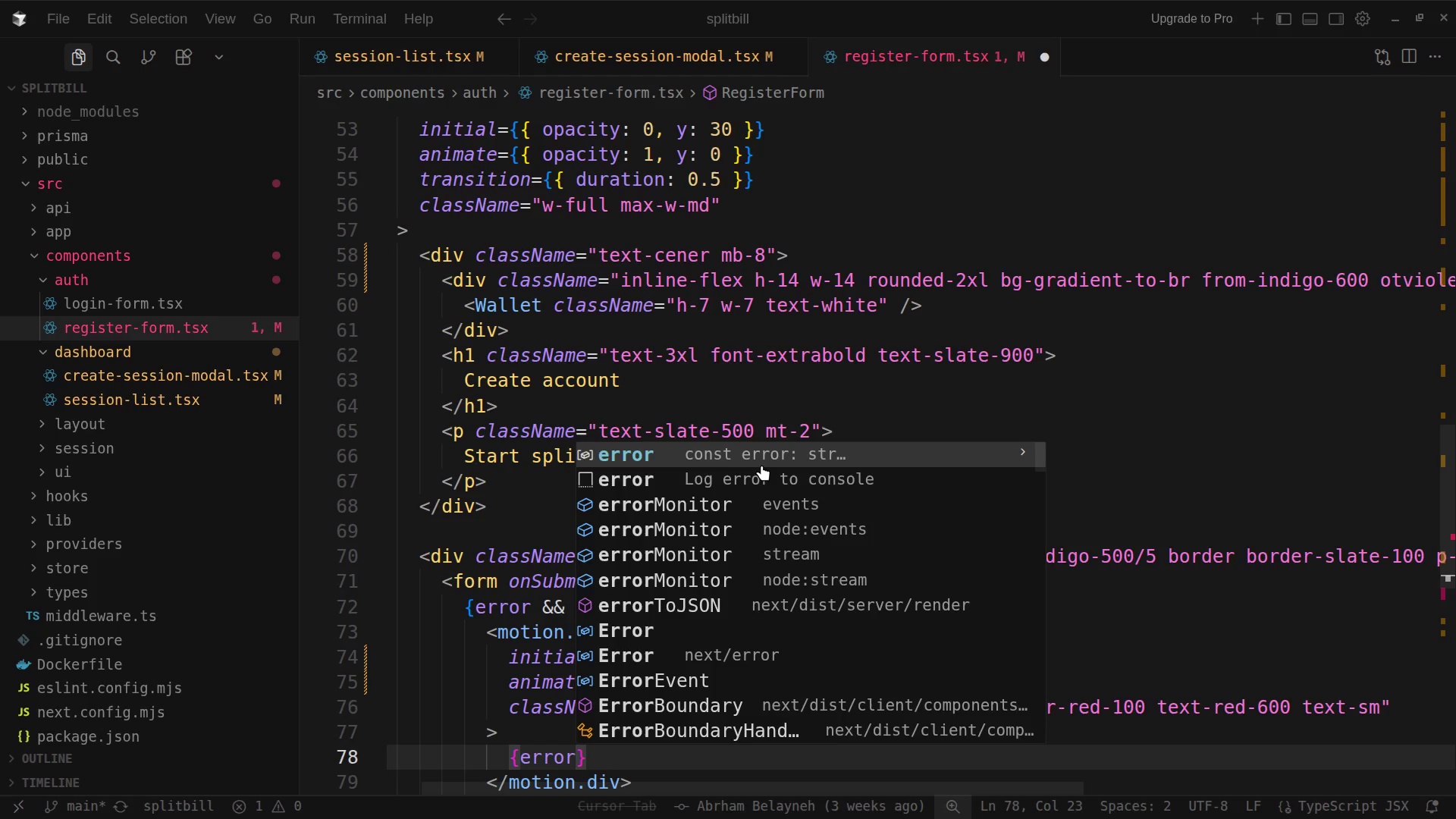 
wait(6.34)
 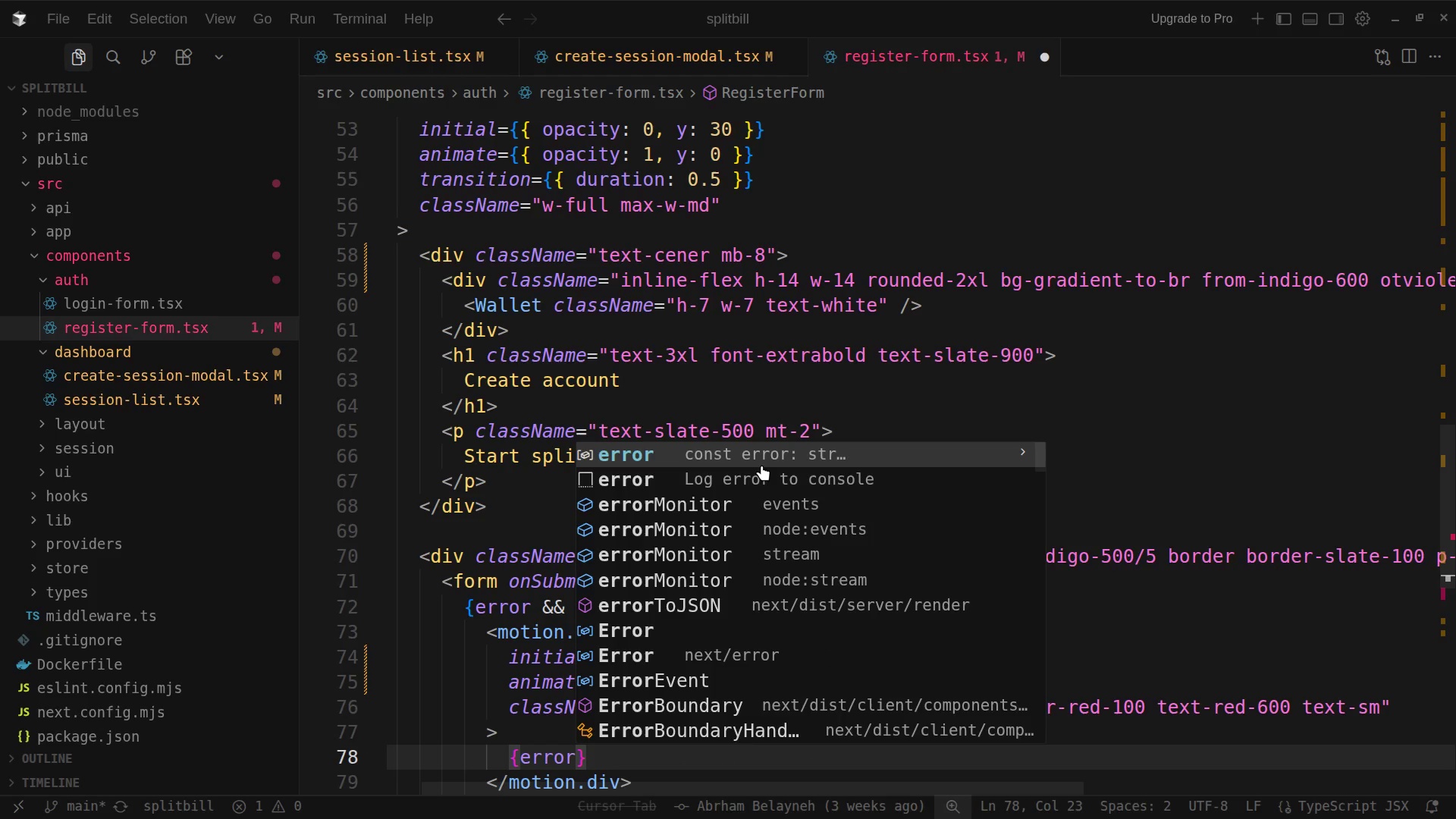 
key(ArrowDown)
 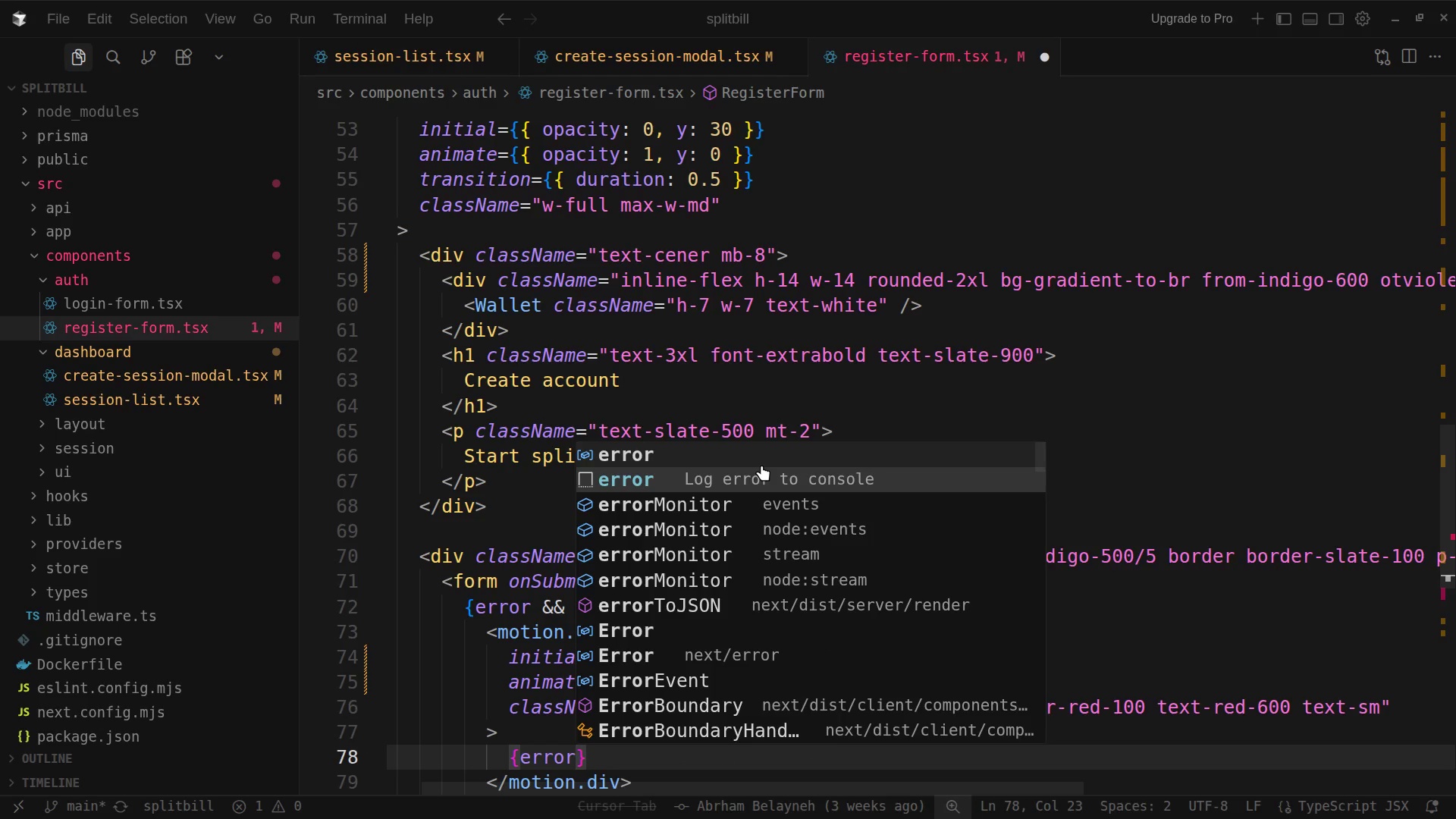 
key(ArrowDown)
 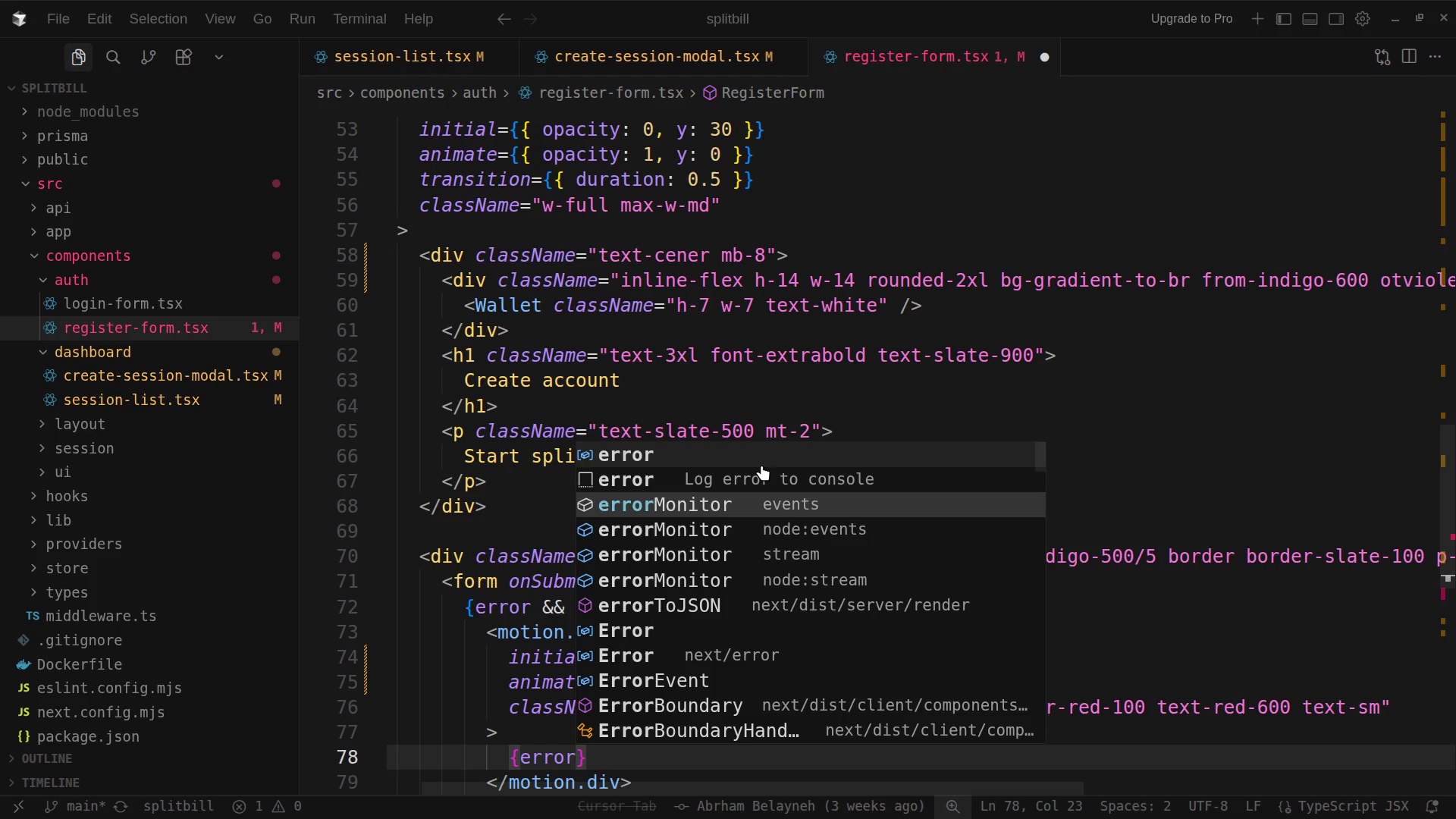 
key(Escape)
 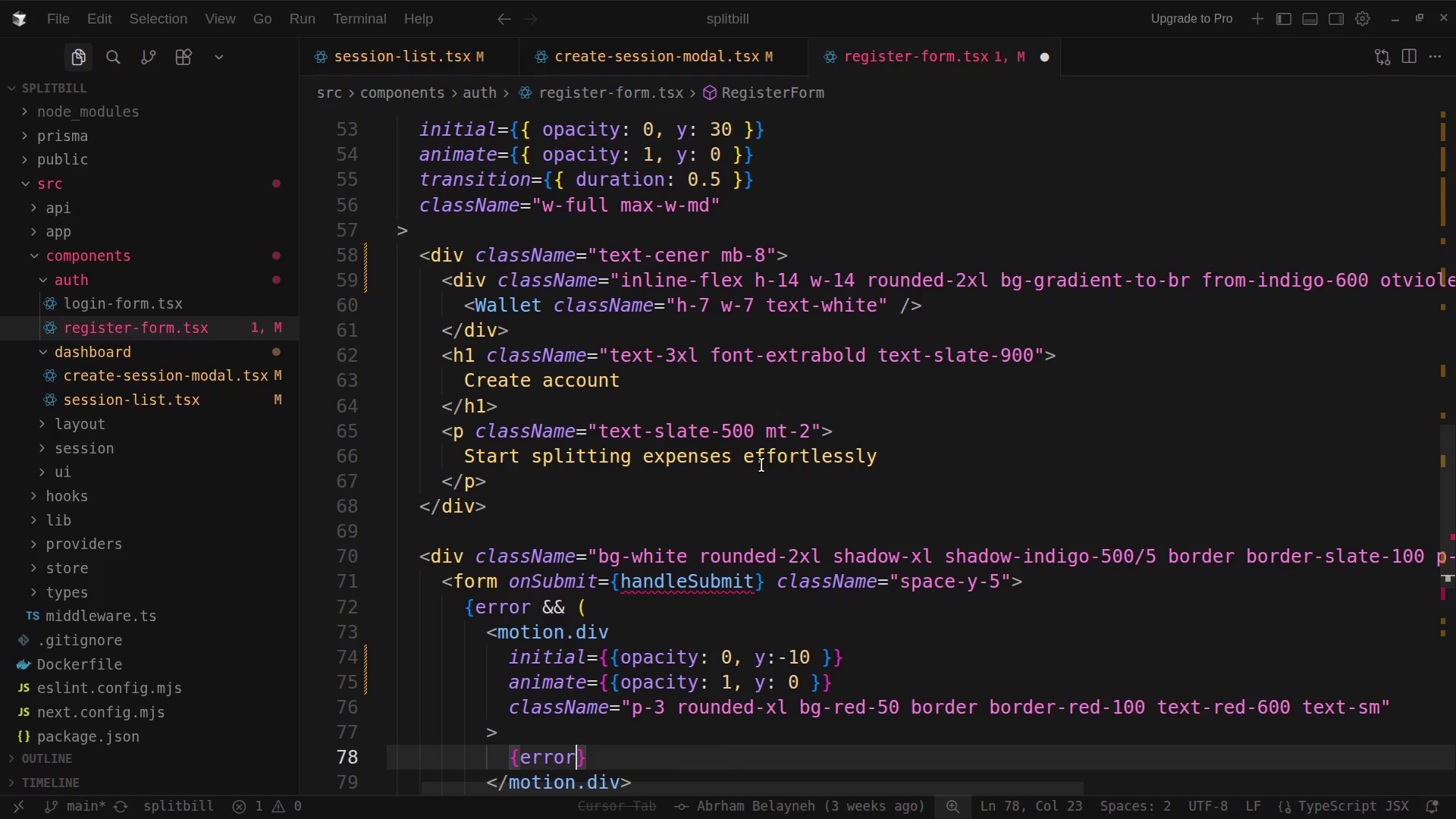 
key(ArrowDown)
 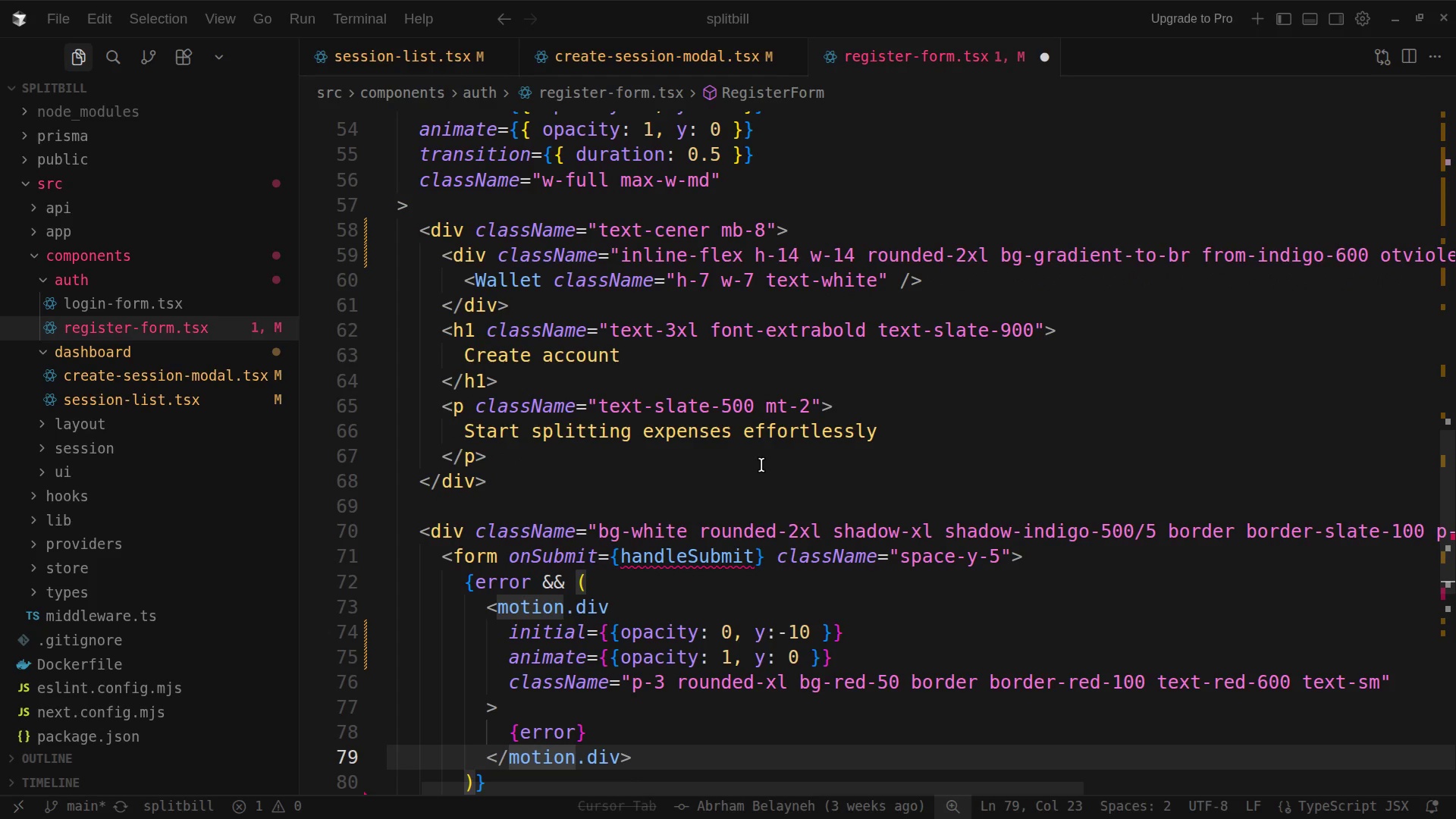 
key(End)
 